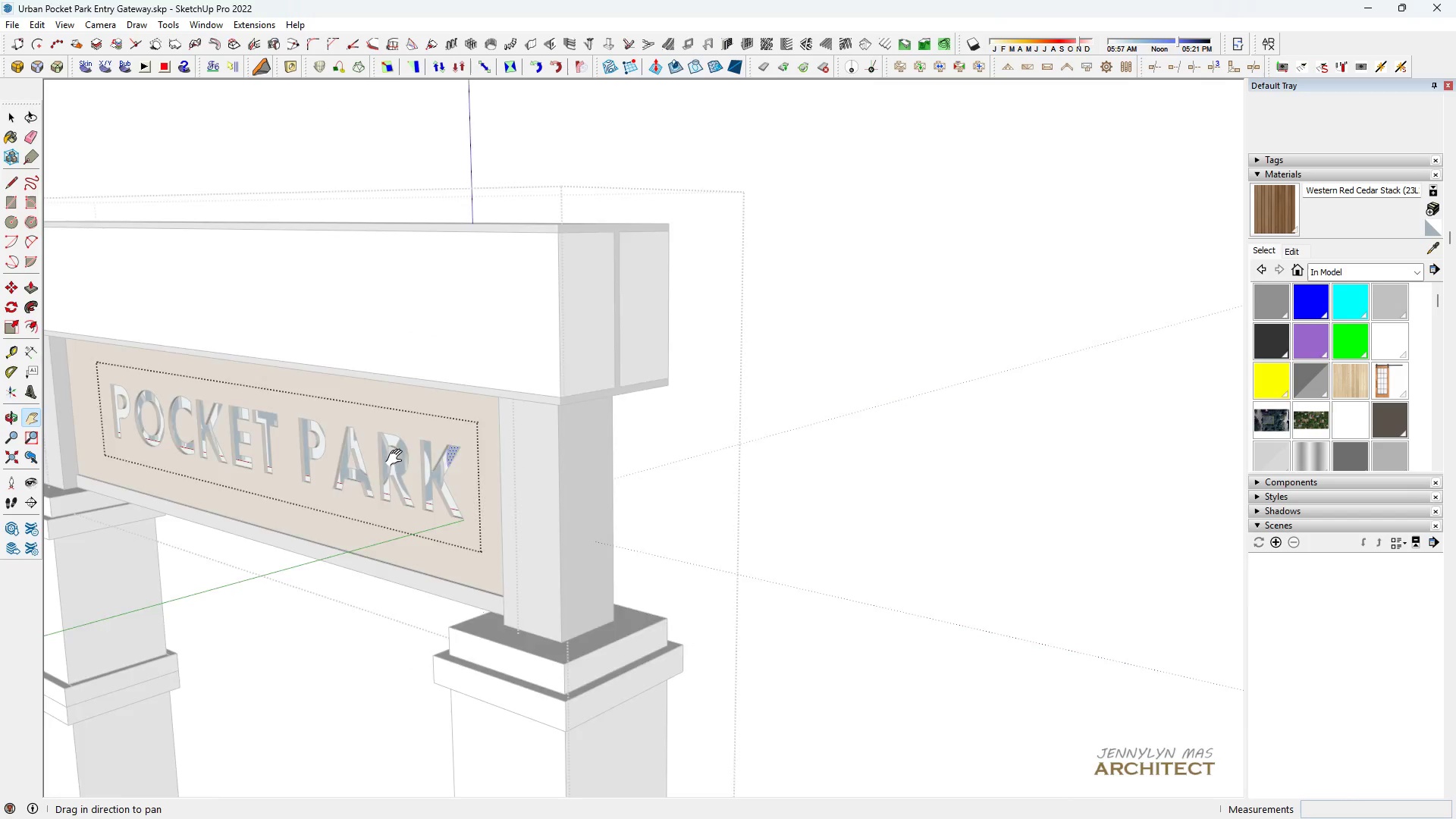 
left_click_drag(start_coordinate=[397, 458], to_coordinate=[993, 544])
 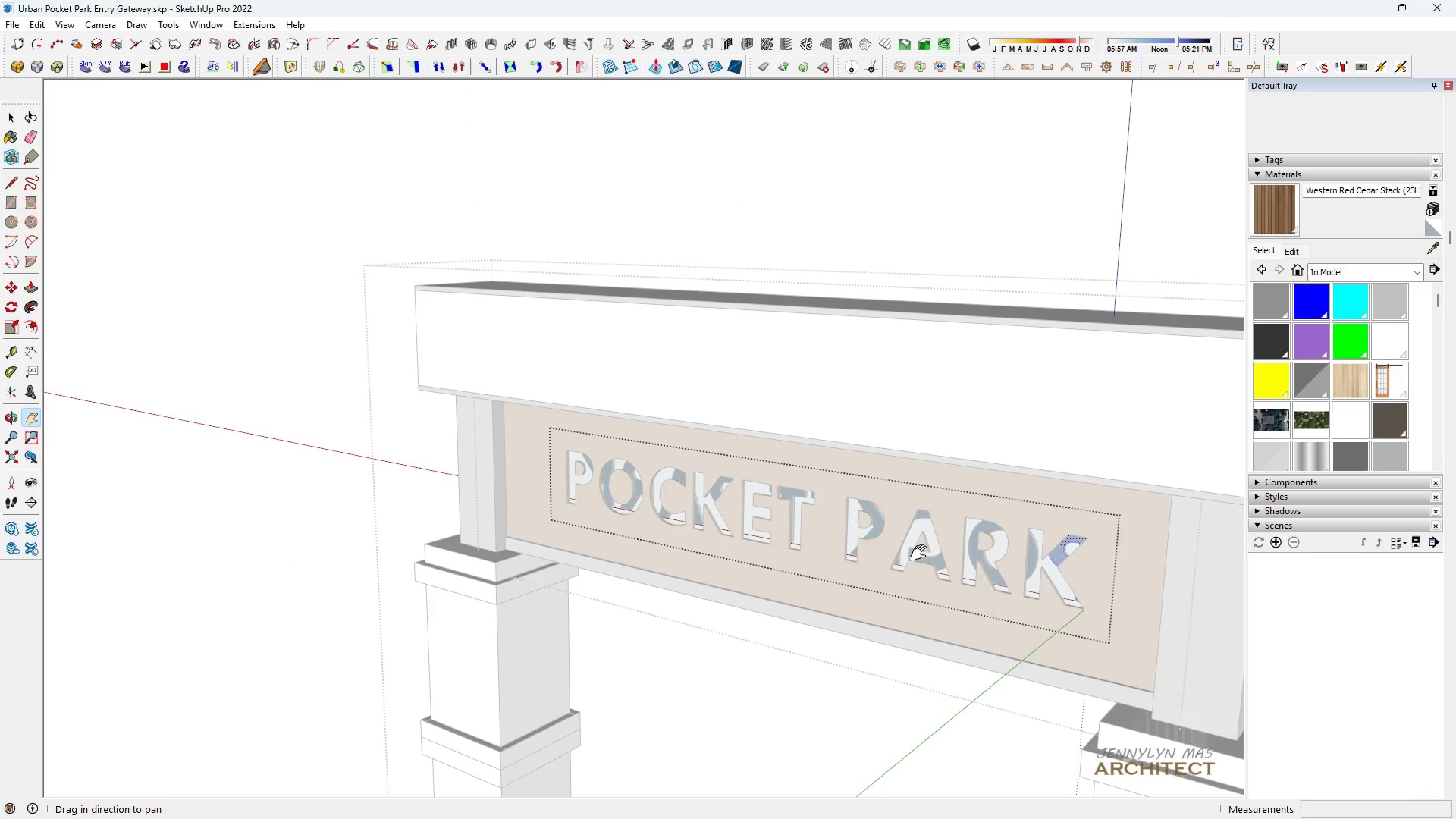 
left_click_drag(start_coordinate=[871, 544], to_coordinate=[599, 428])
 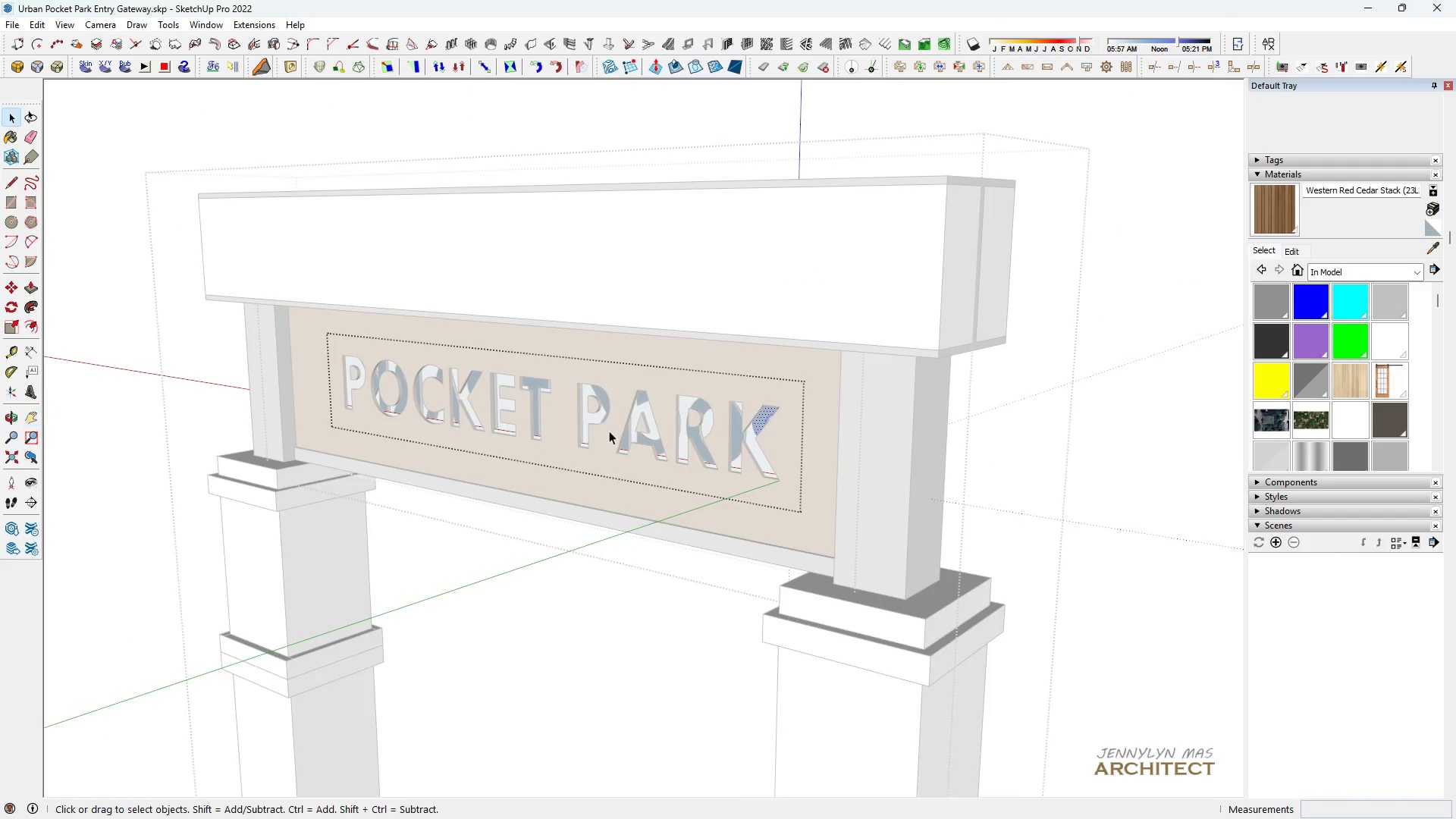 
scroll: coordinate [601, 439], scroll_direction: up, amount: 5.0
 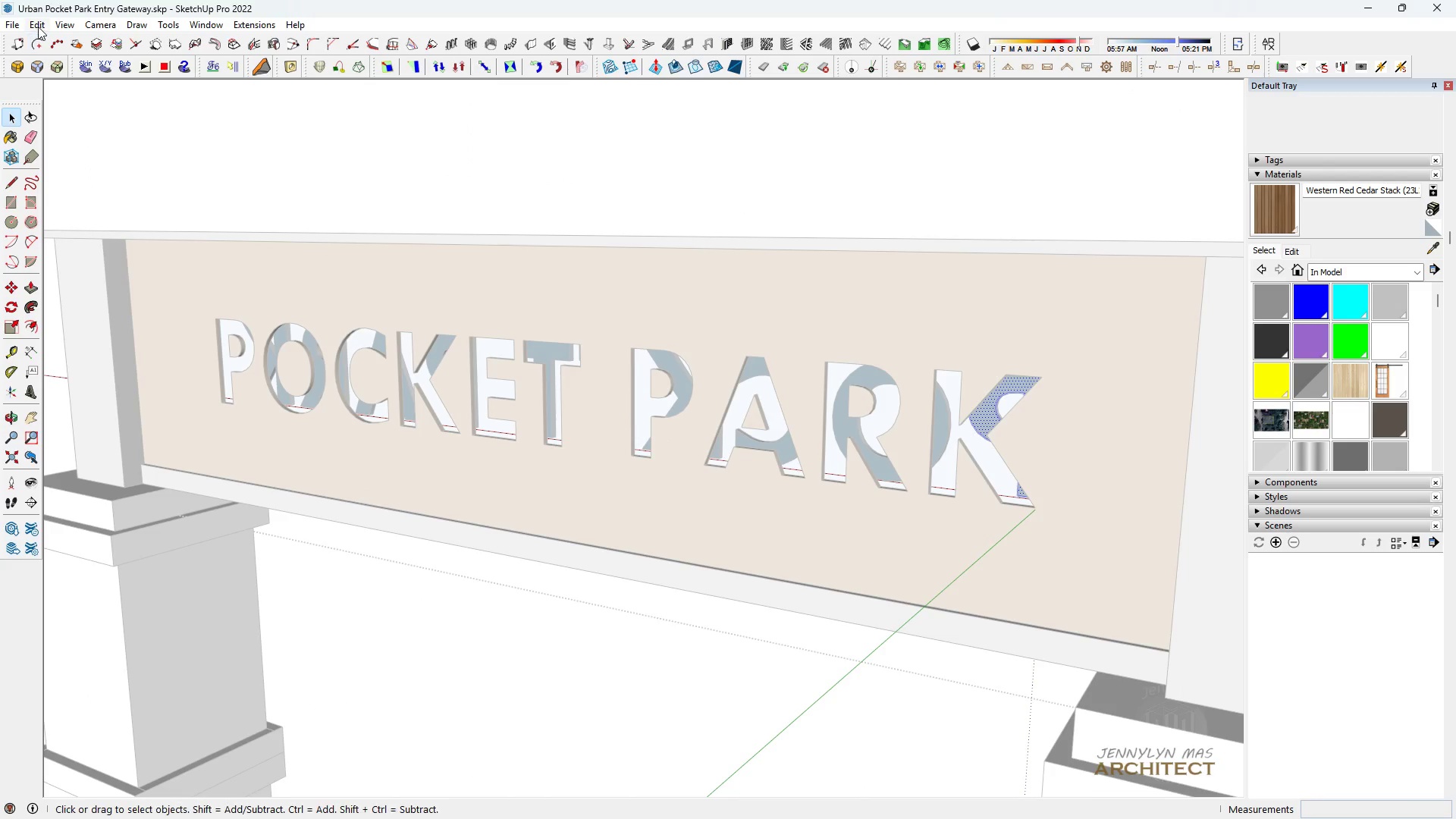 
left_click([38, 27])
 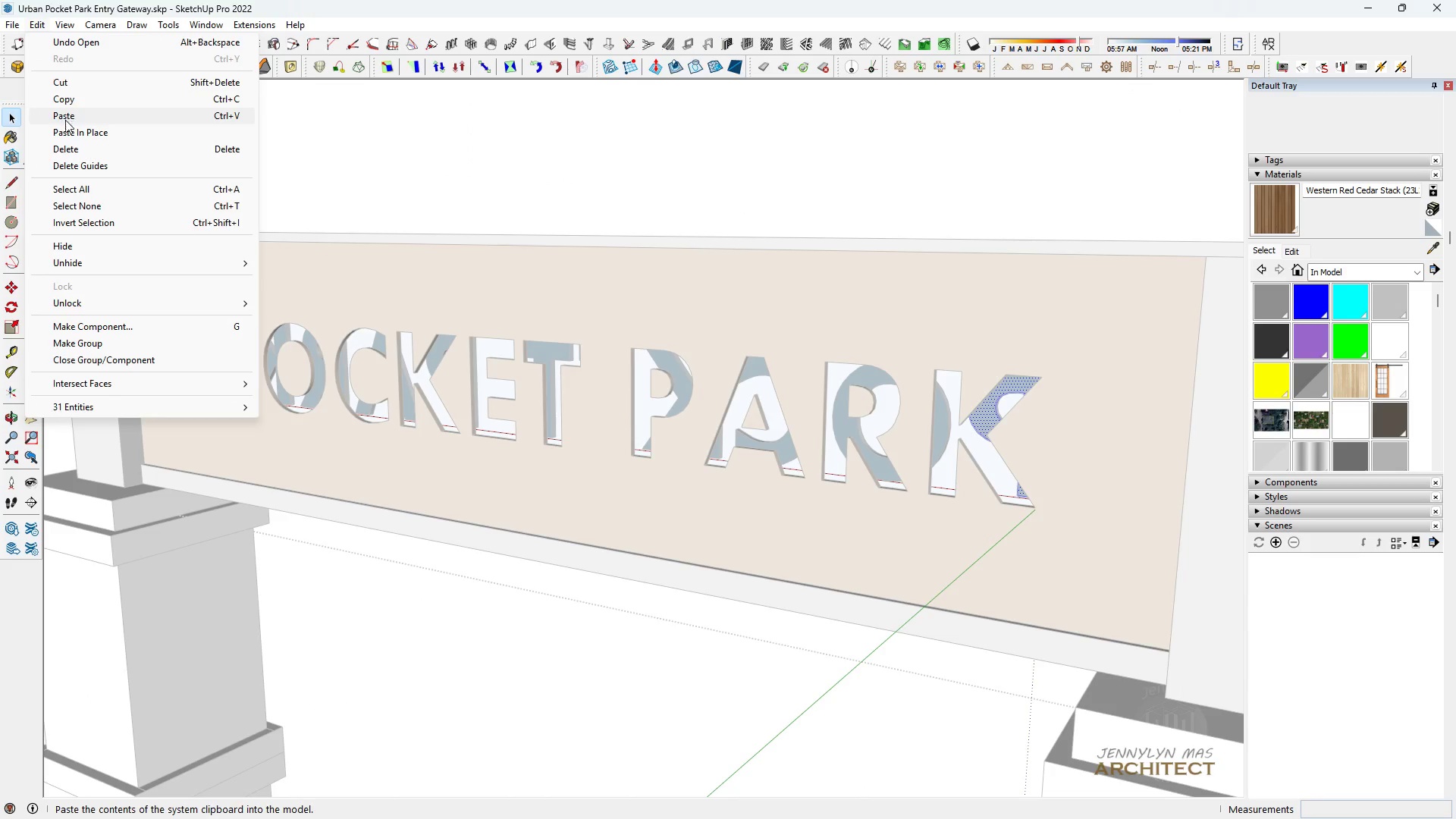 
left_click([68, 130])
 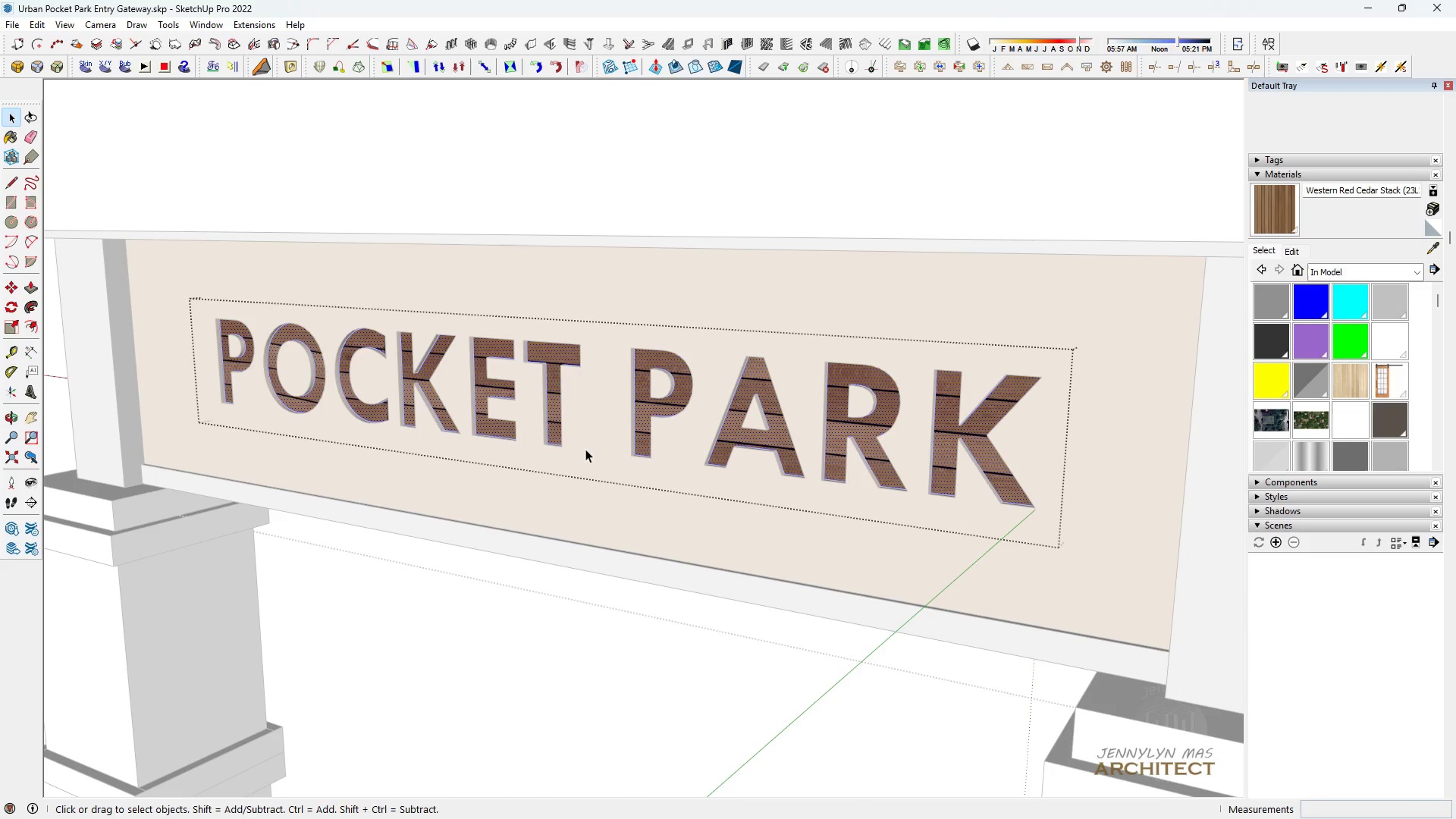 
key(Space)
 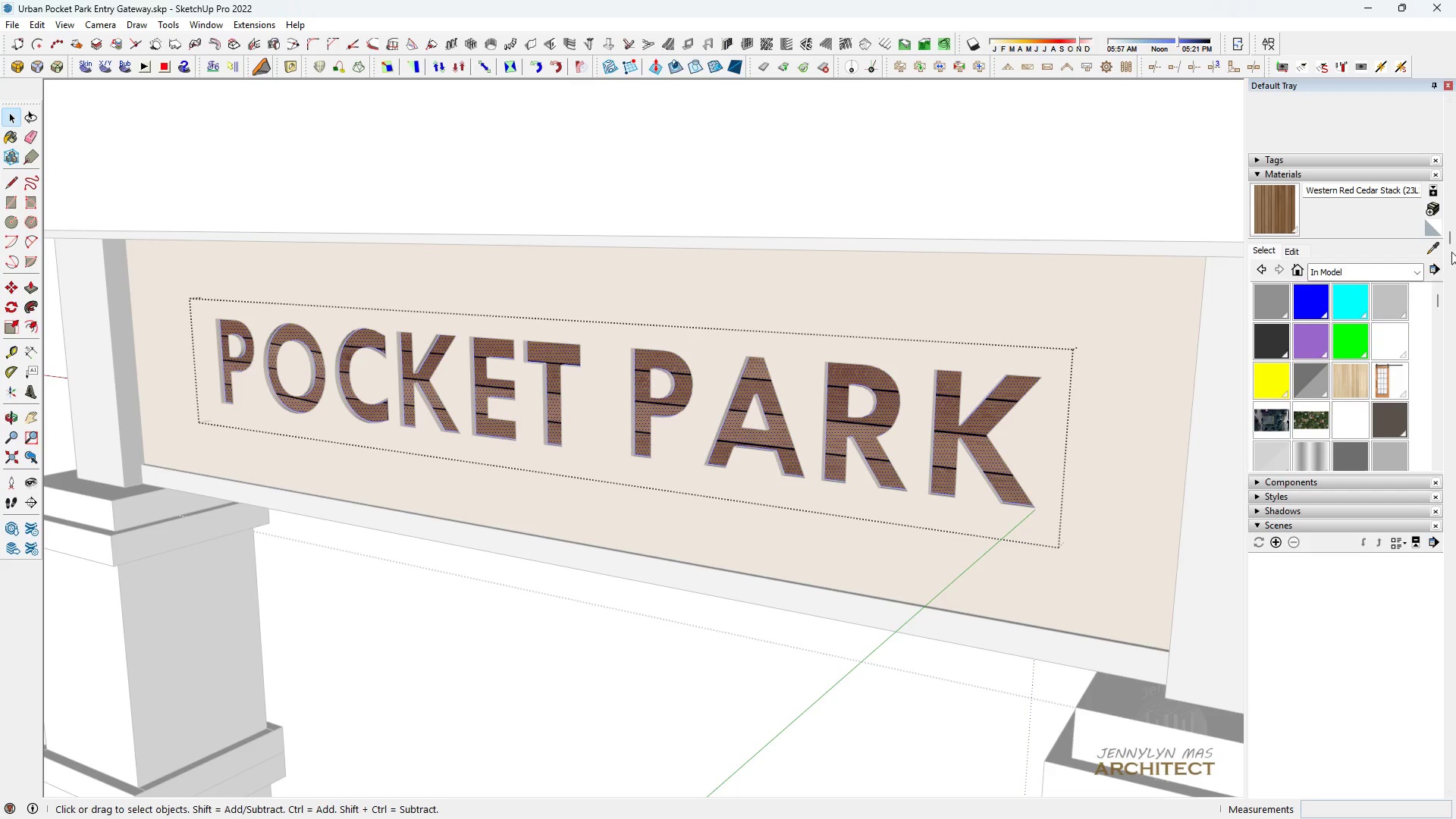 
left_click([1439, 240])
 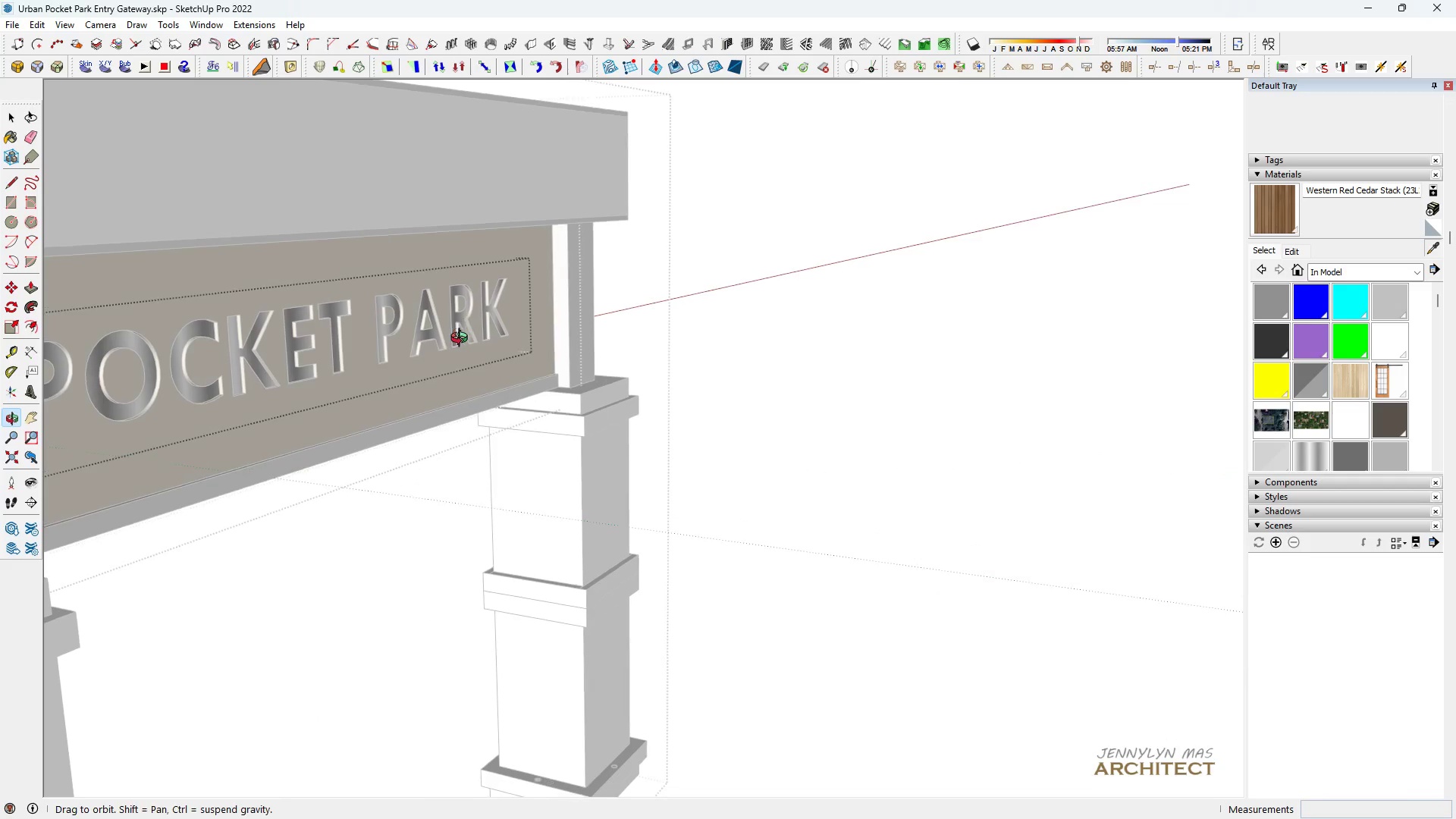 
scroll: coordinate [212, 331], scroll_direction: up, amount: 8.0
 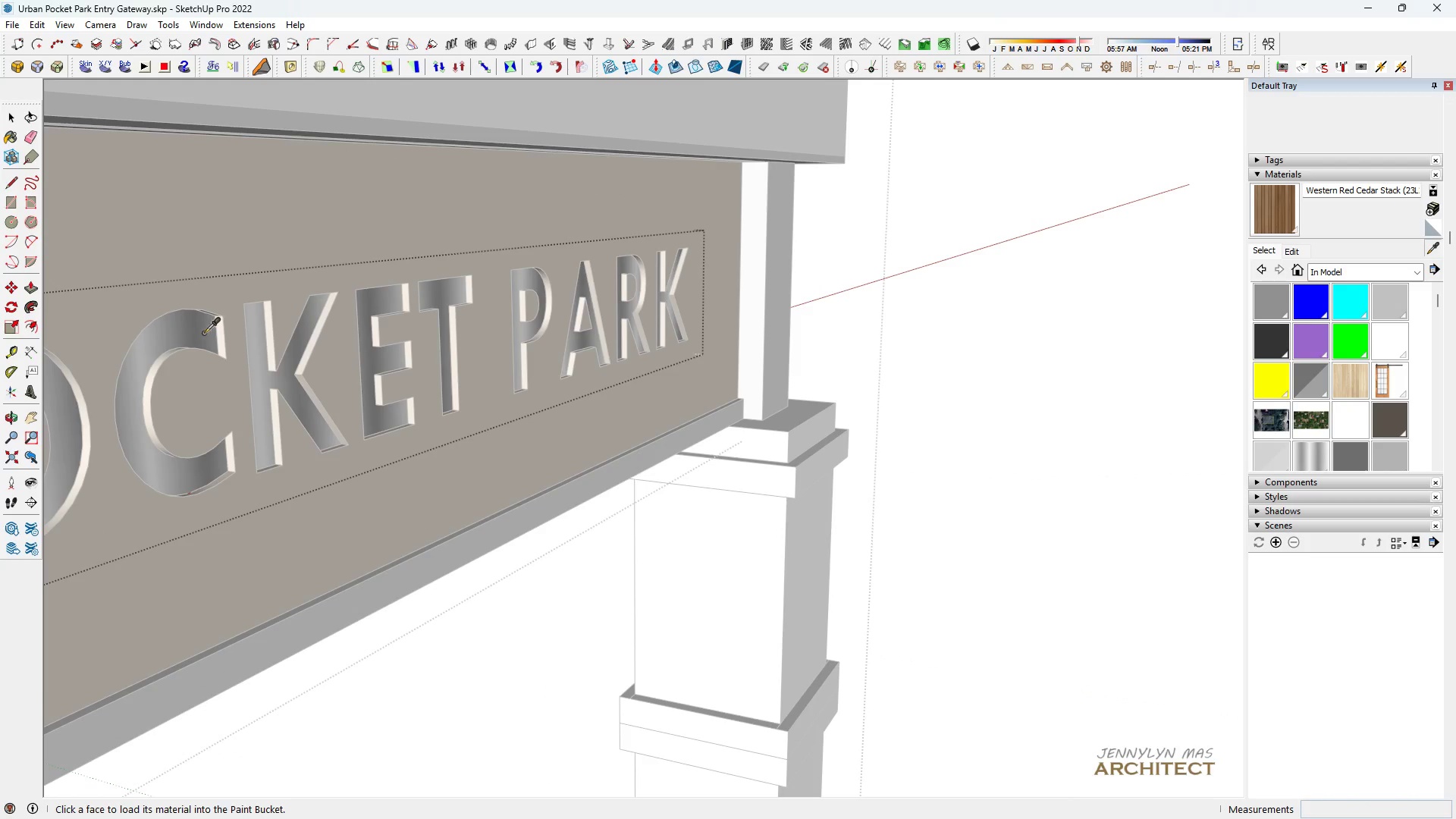 
left_click([204, 333])
 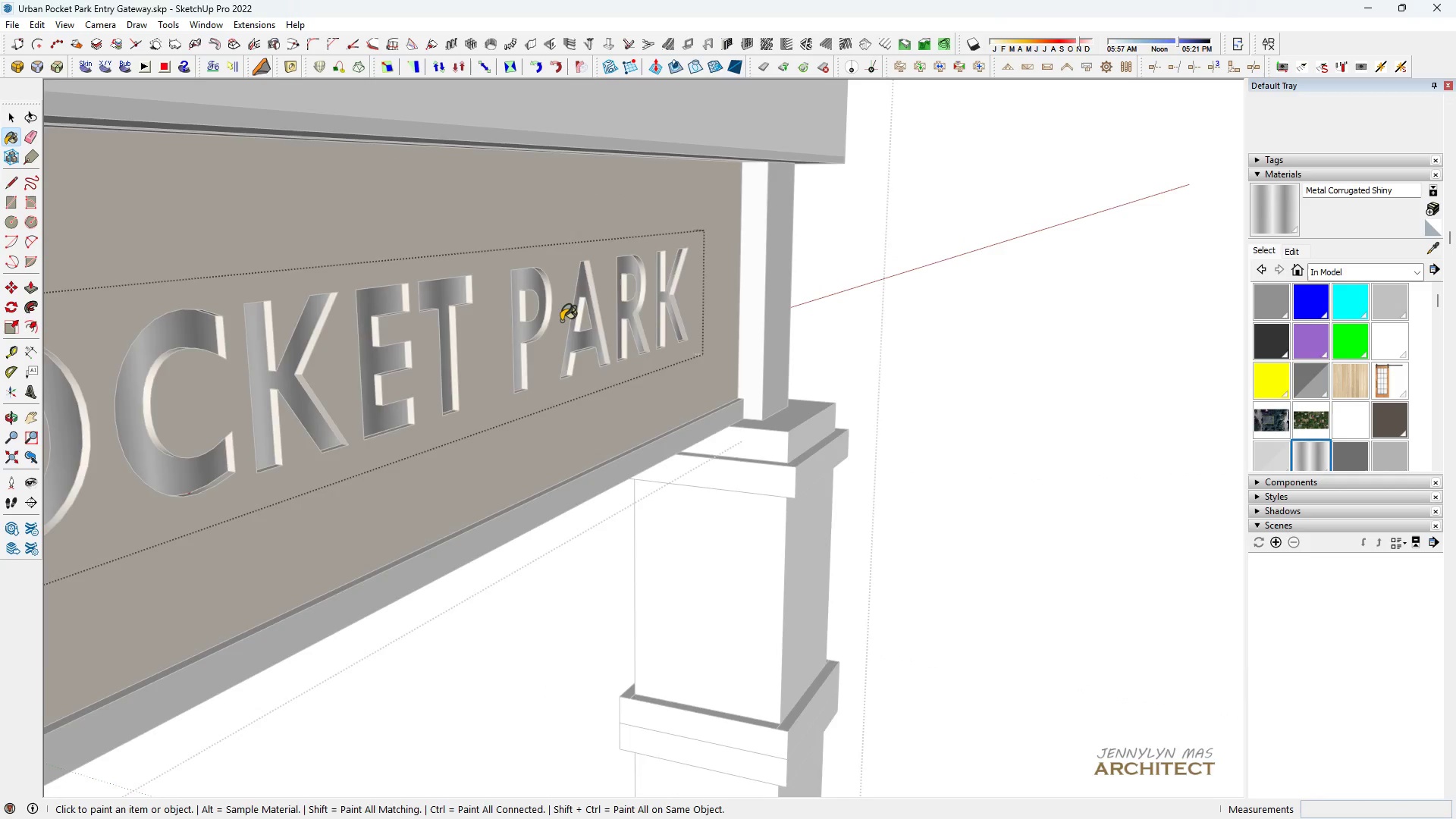 
scroll: coordinate [475, 376], scroll_direction: down, amount: 8.0
 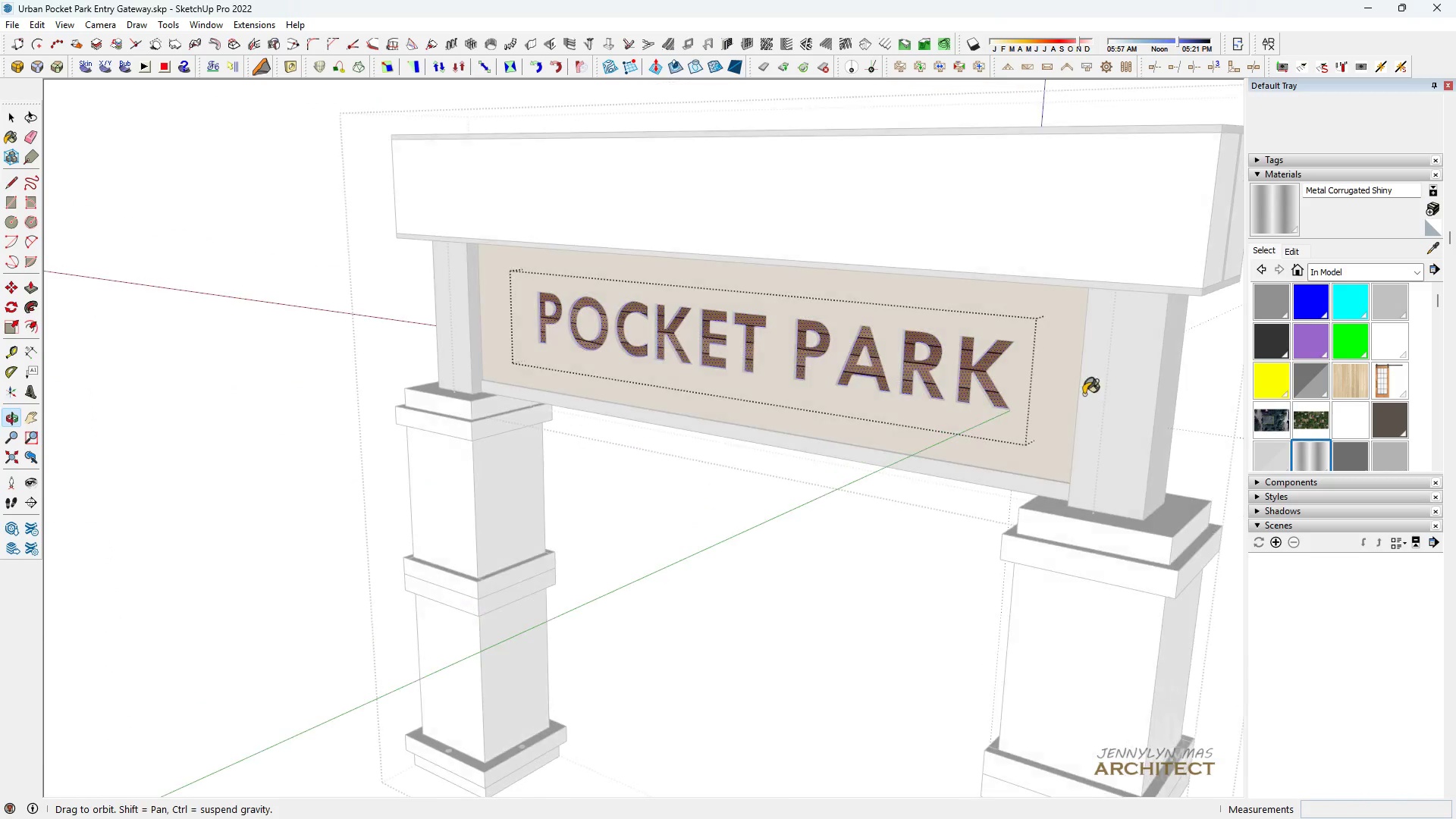 
scroll: coordinate [852, 352], scroll_direction: up, amount: 11.0
 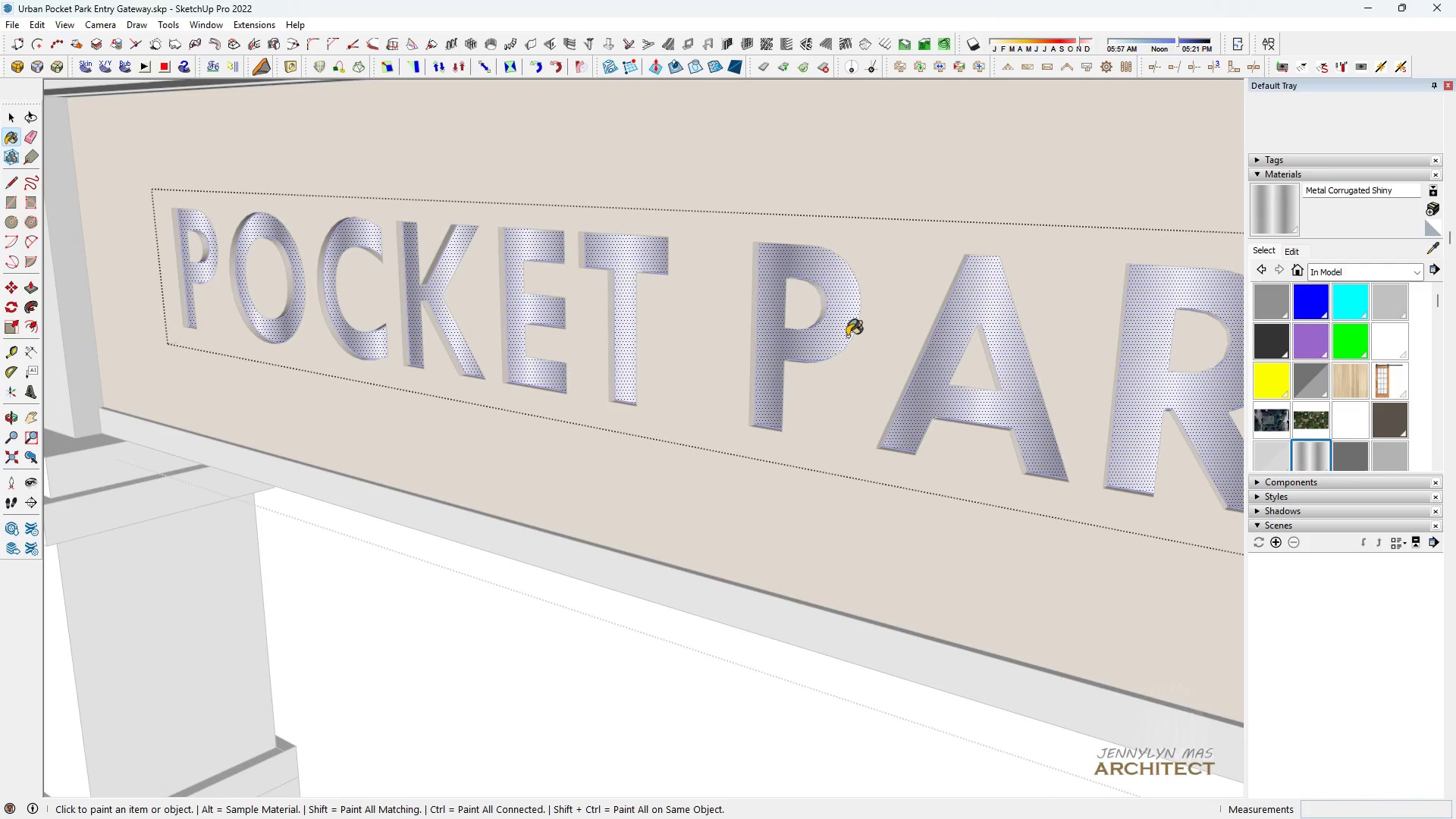 
double_click([847, 336])
 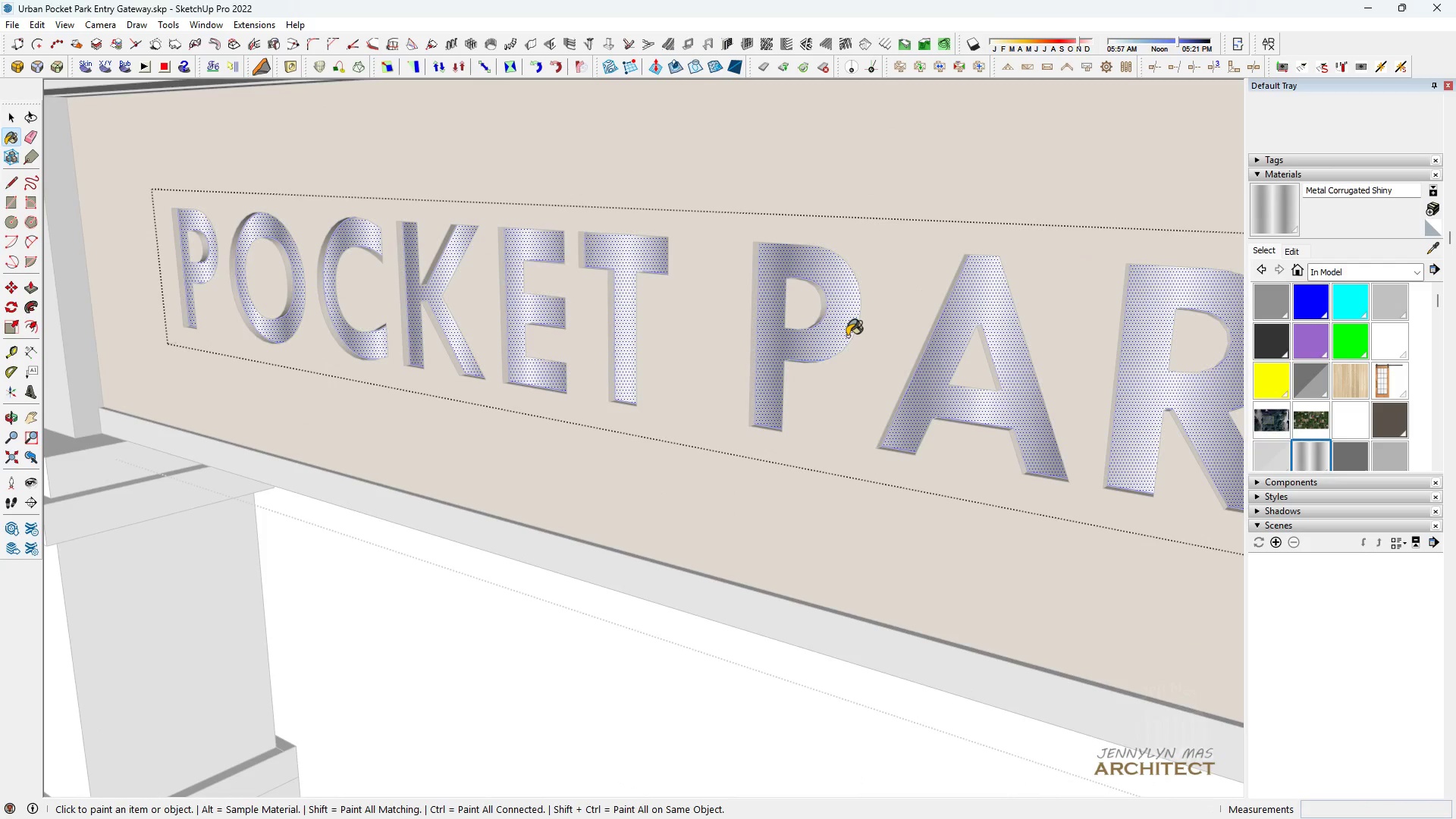 
triple_click([847, 336])
 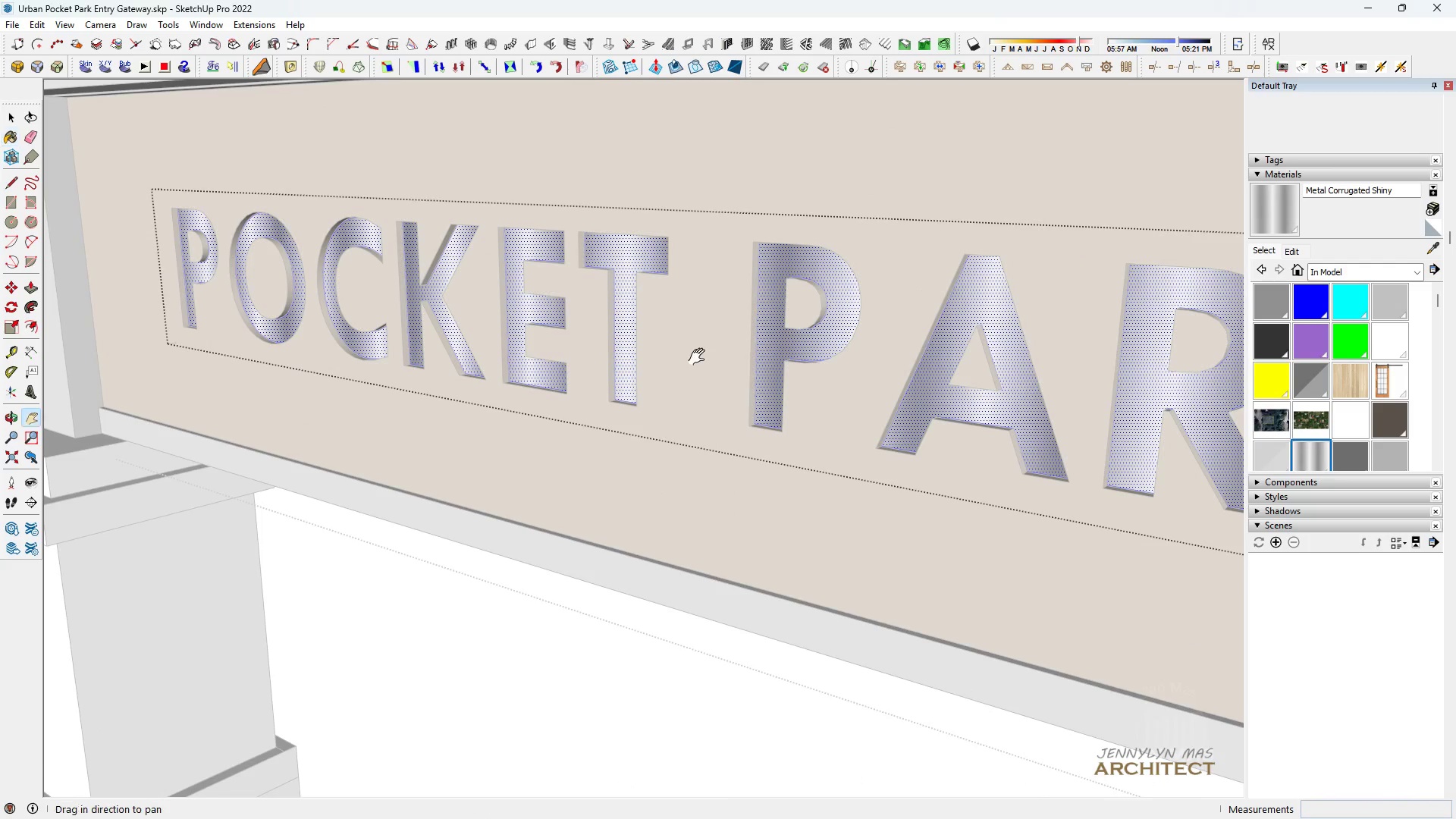 
type(H )
key(Escape)
key(Escape)
key(Escape)
key(Escape)
key(Escape)
key(Escape)
type( HH H )
 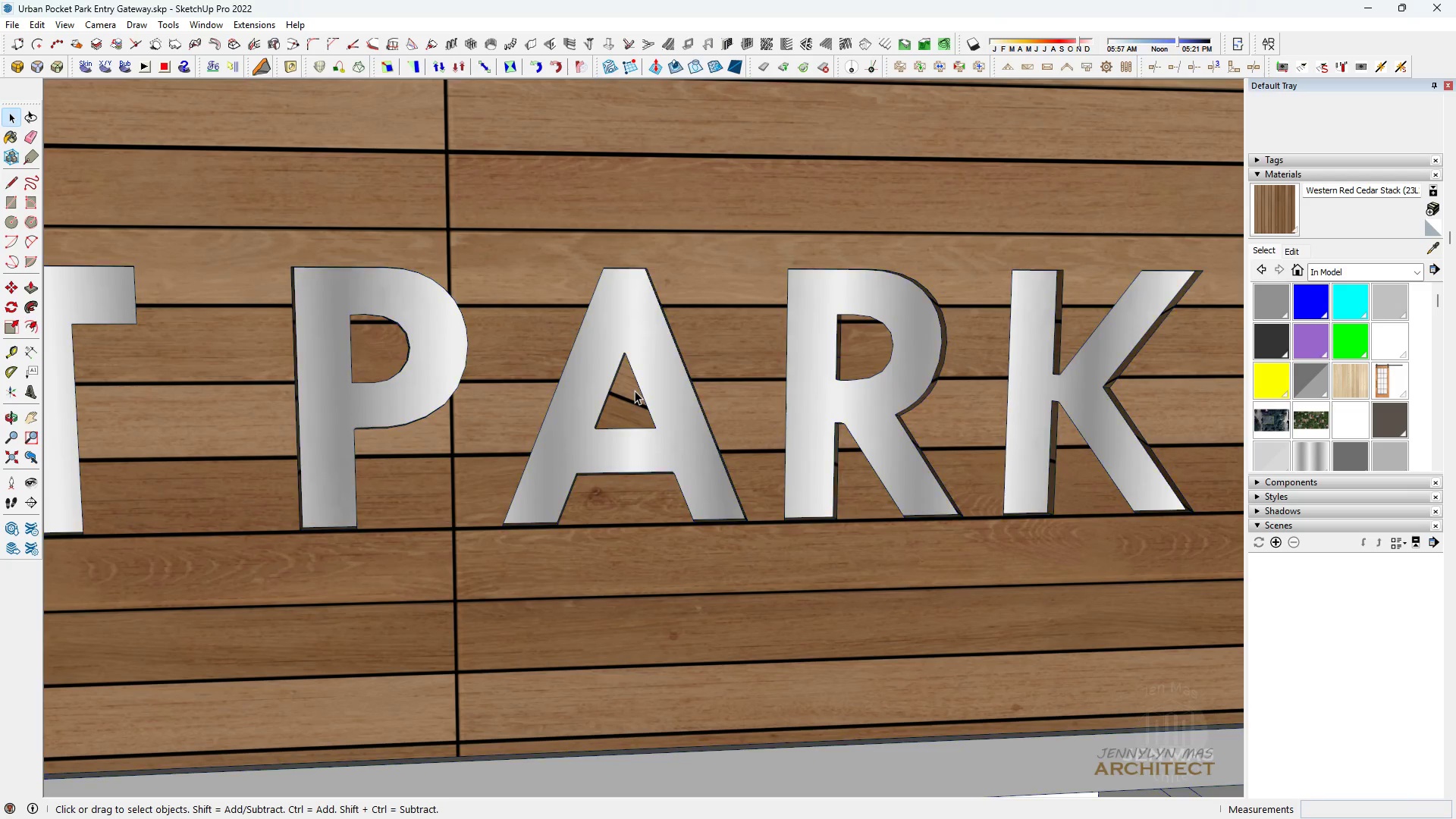 
scroll: coordinate [637, 370], scroll_direction: down, amount: 9.0
 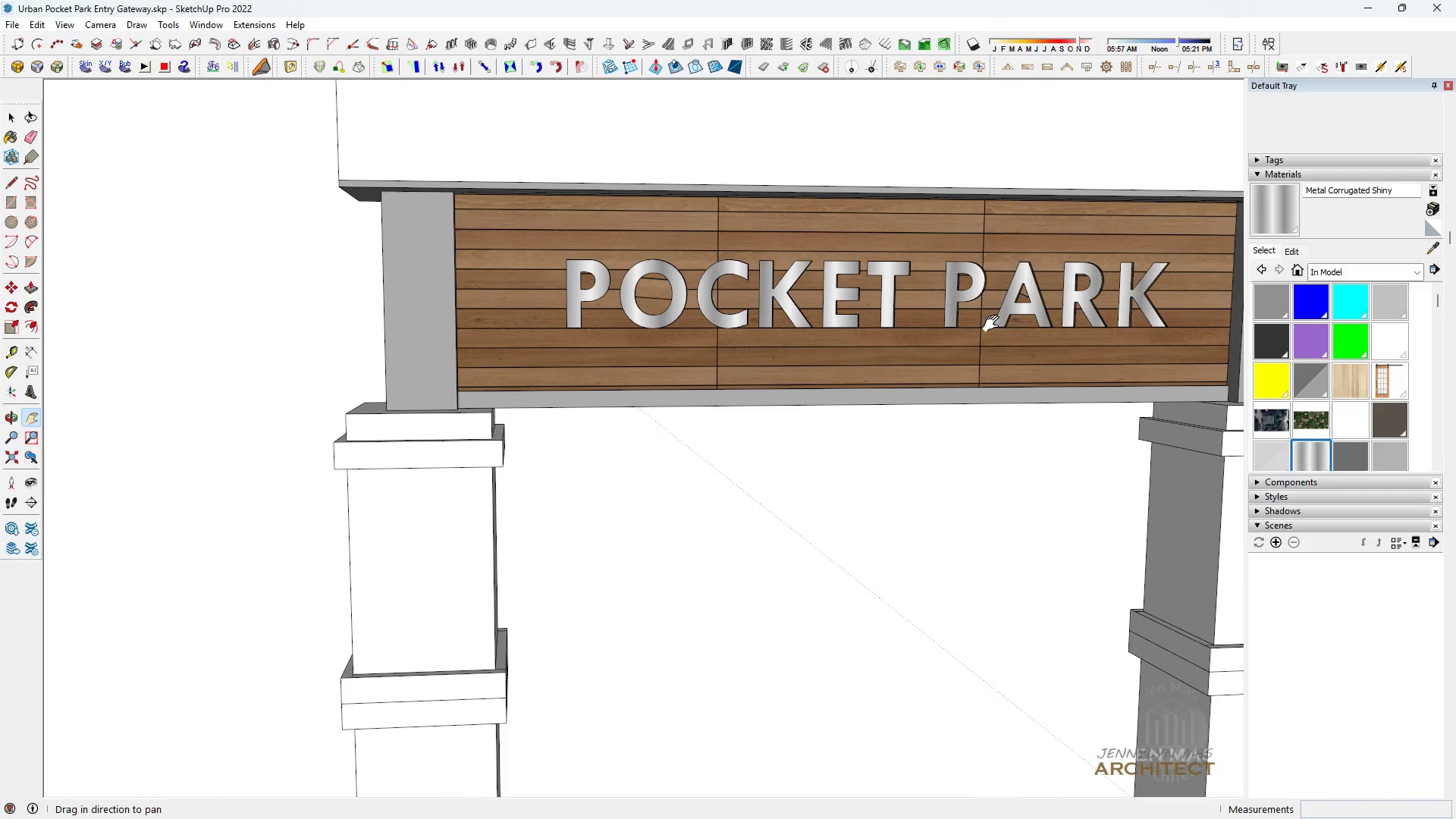 
left_click_drag(start_coordinate=[984, 326], to_coordinate=[617, 448])
 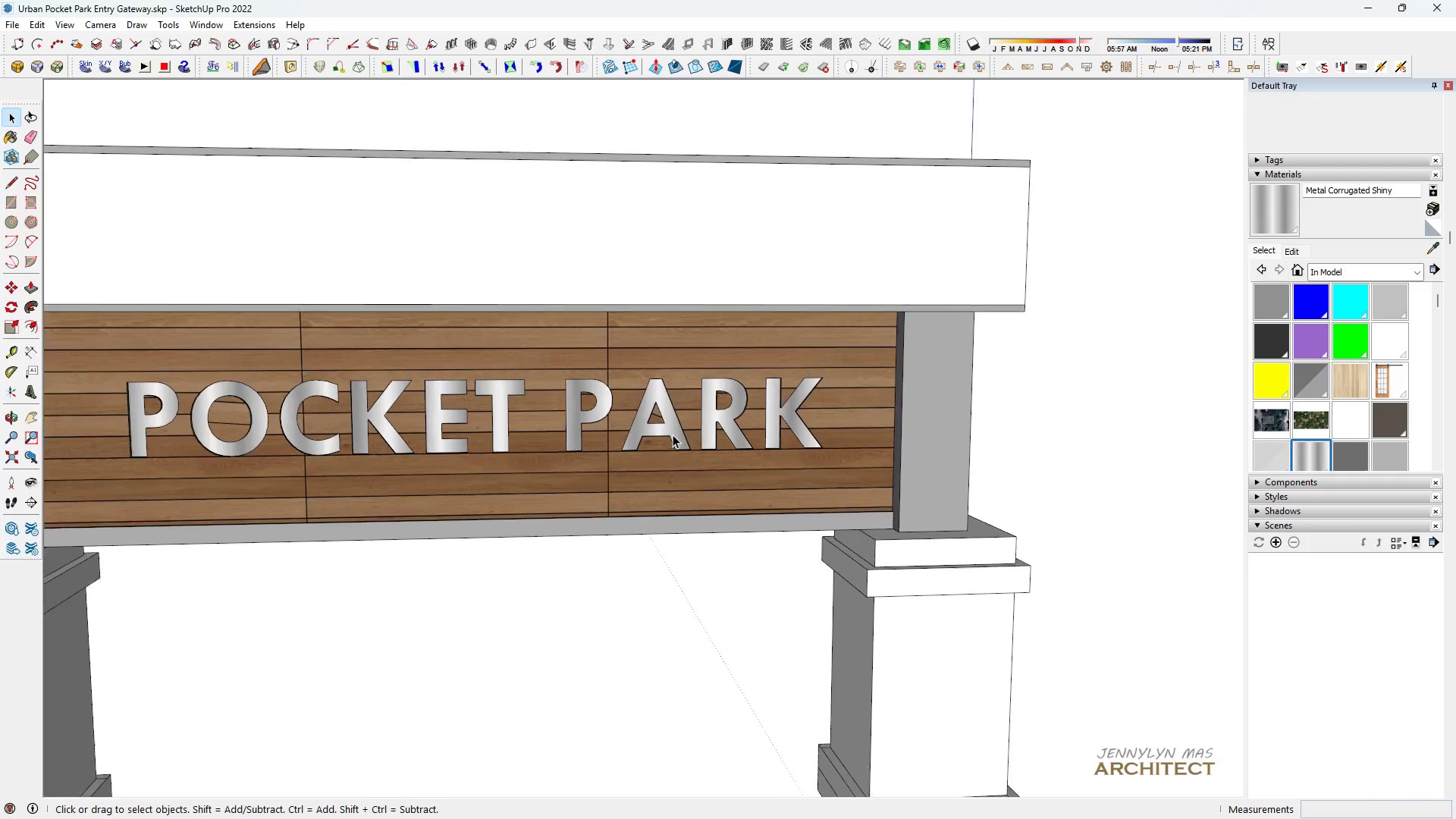 
scroll: coordinate [673, 432], scroll_direction: up, amount: 8.0
 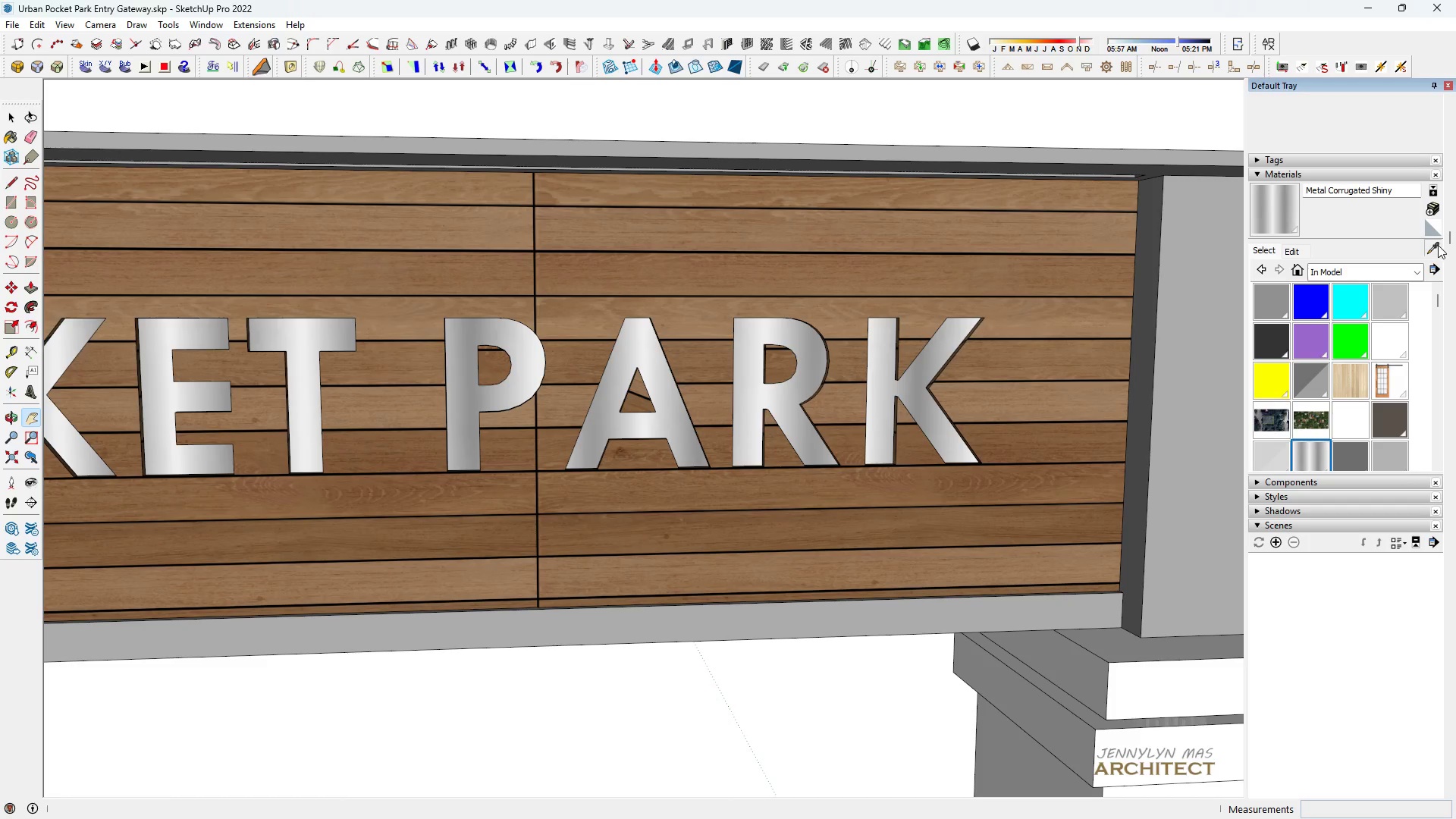 
left_click_drag(start_coordinate=[802, 290], to_coordinate=[791, 291])
 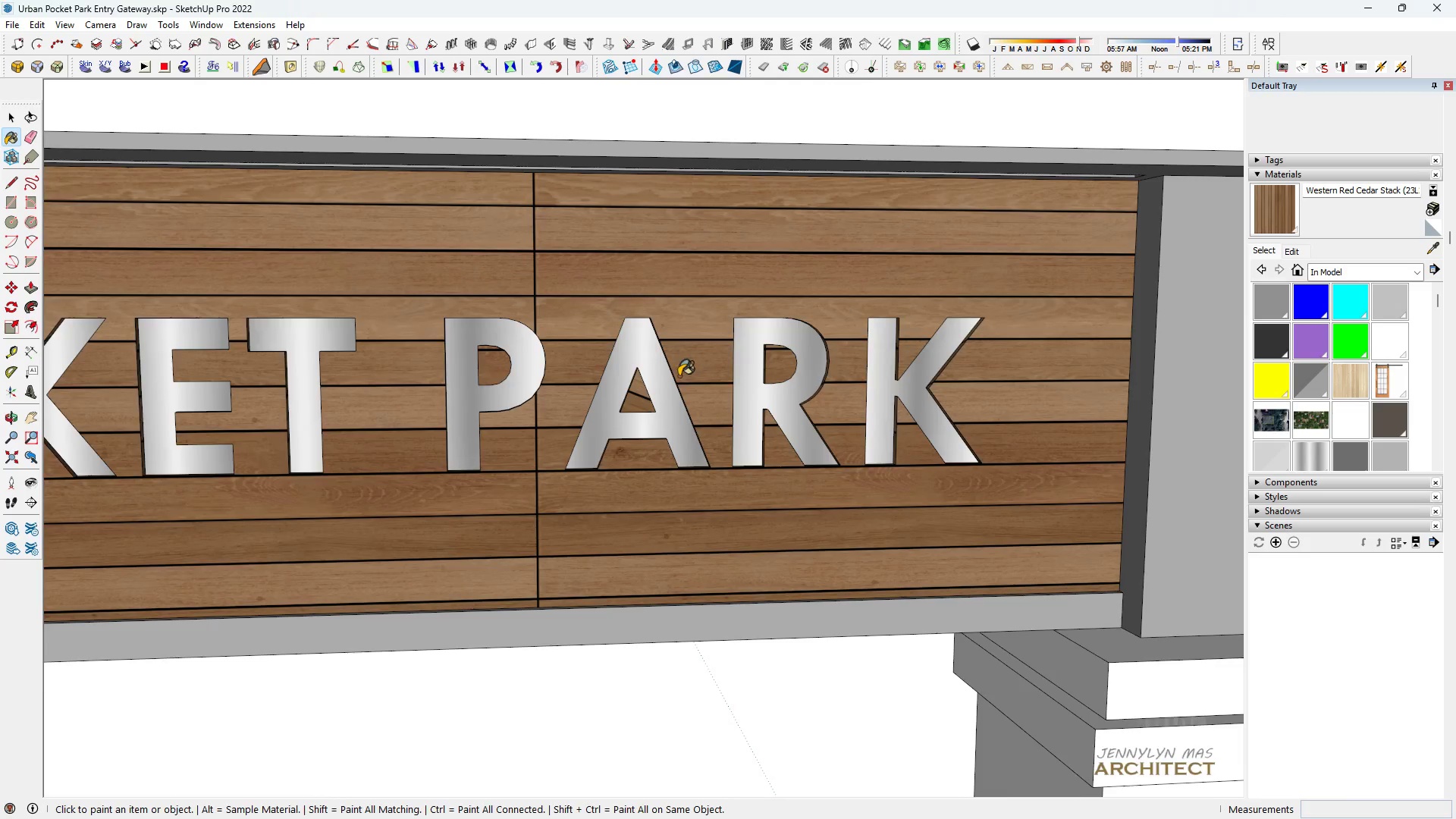 
scroll: coordinate [645, 392], scroll_direction: up, amount: 5.0
 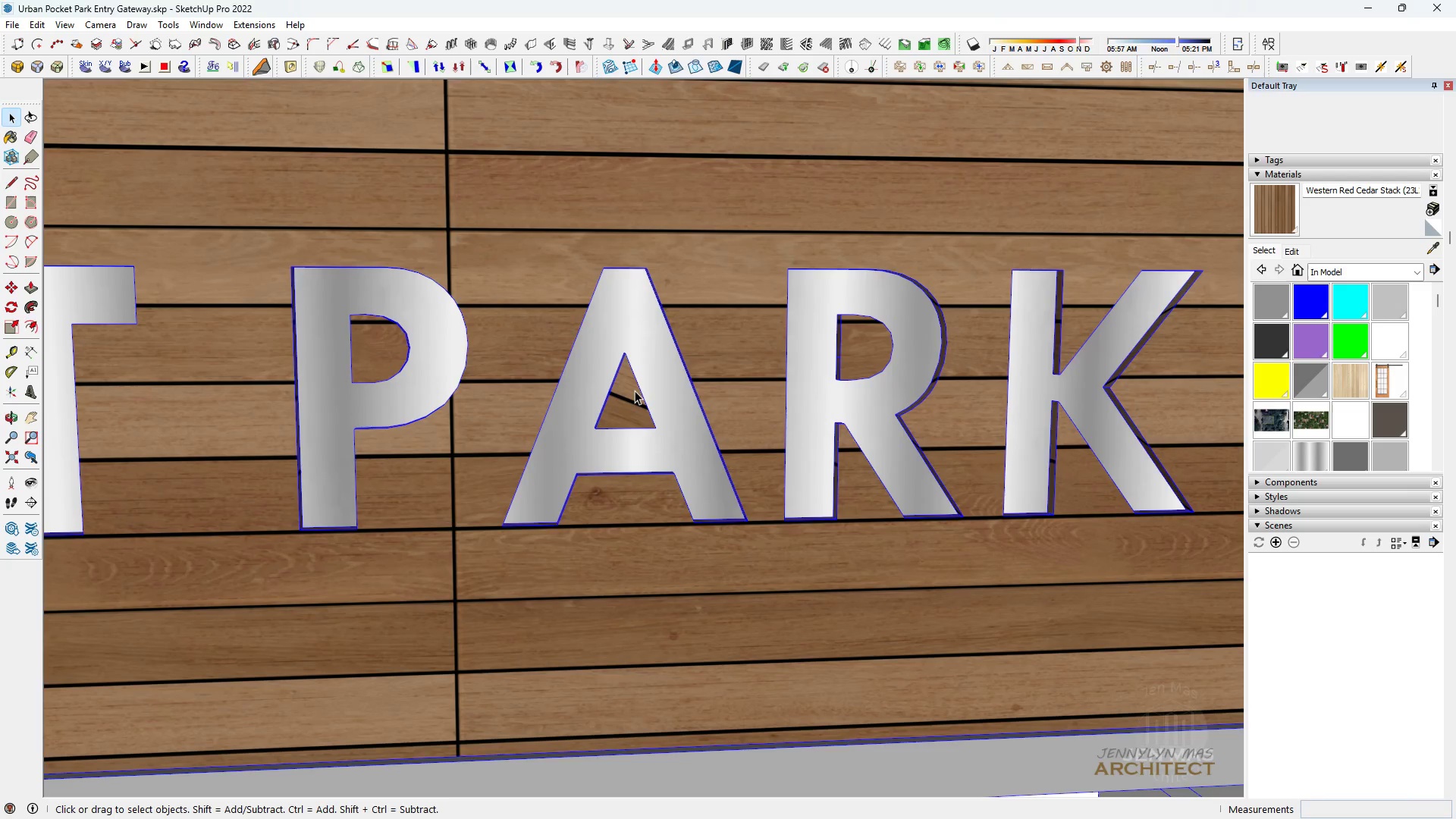 
double_click([635, 391])
 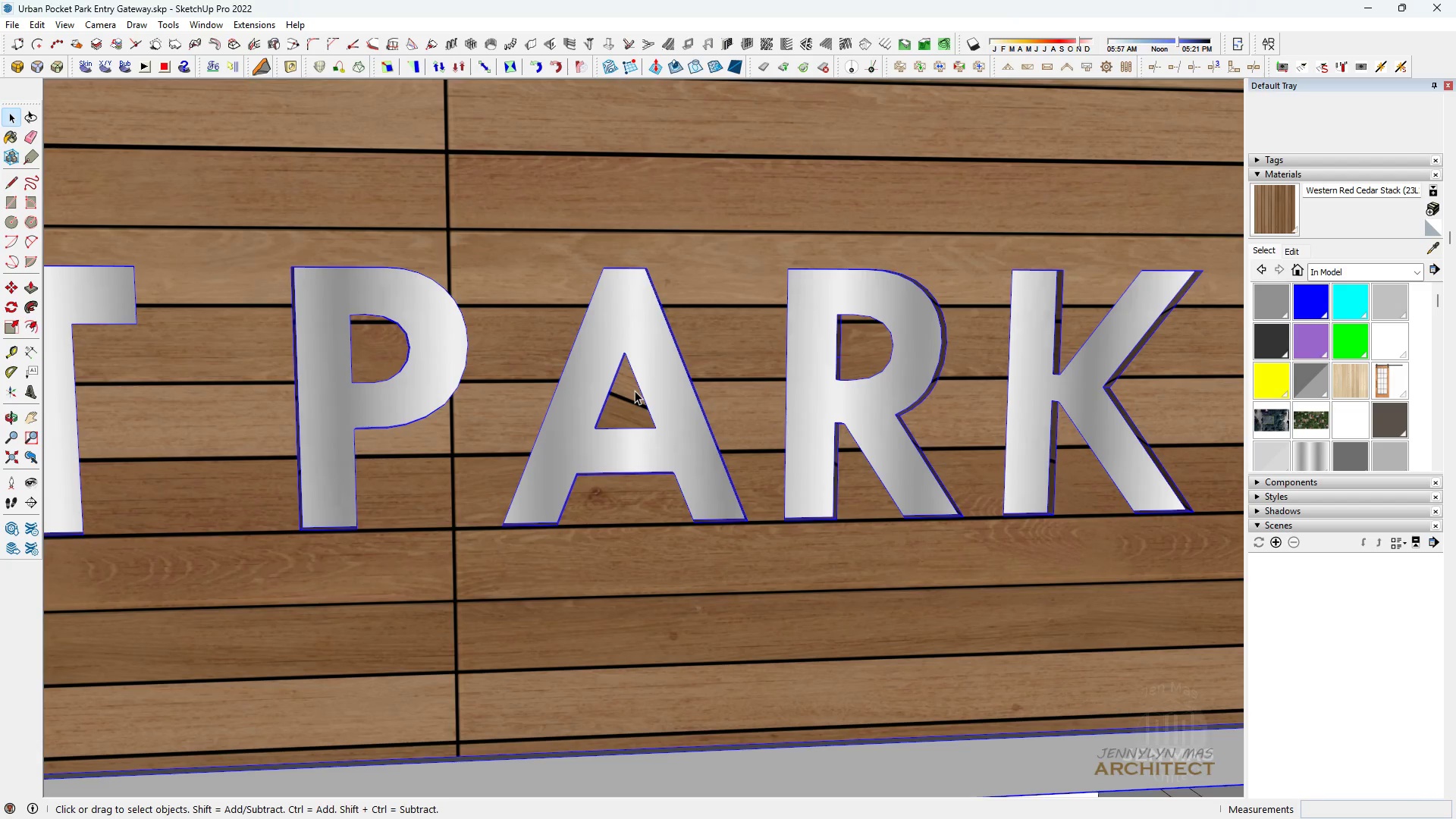 
triple_click([635, 391])
 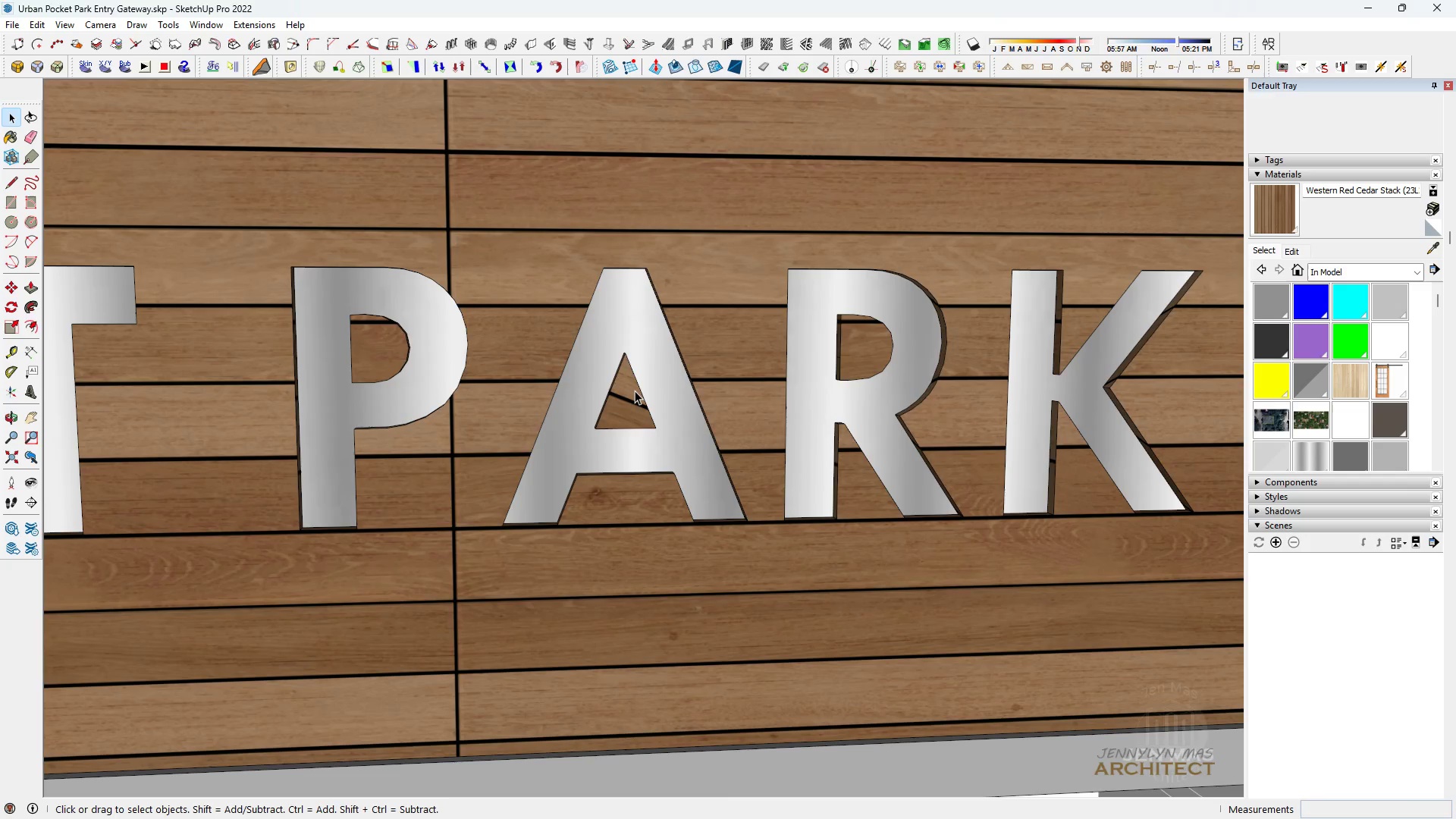 
triple_click([635, 391])
 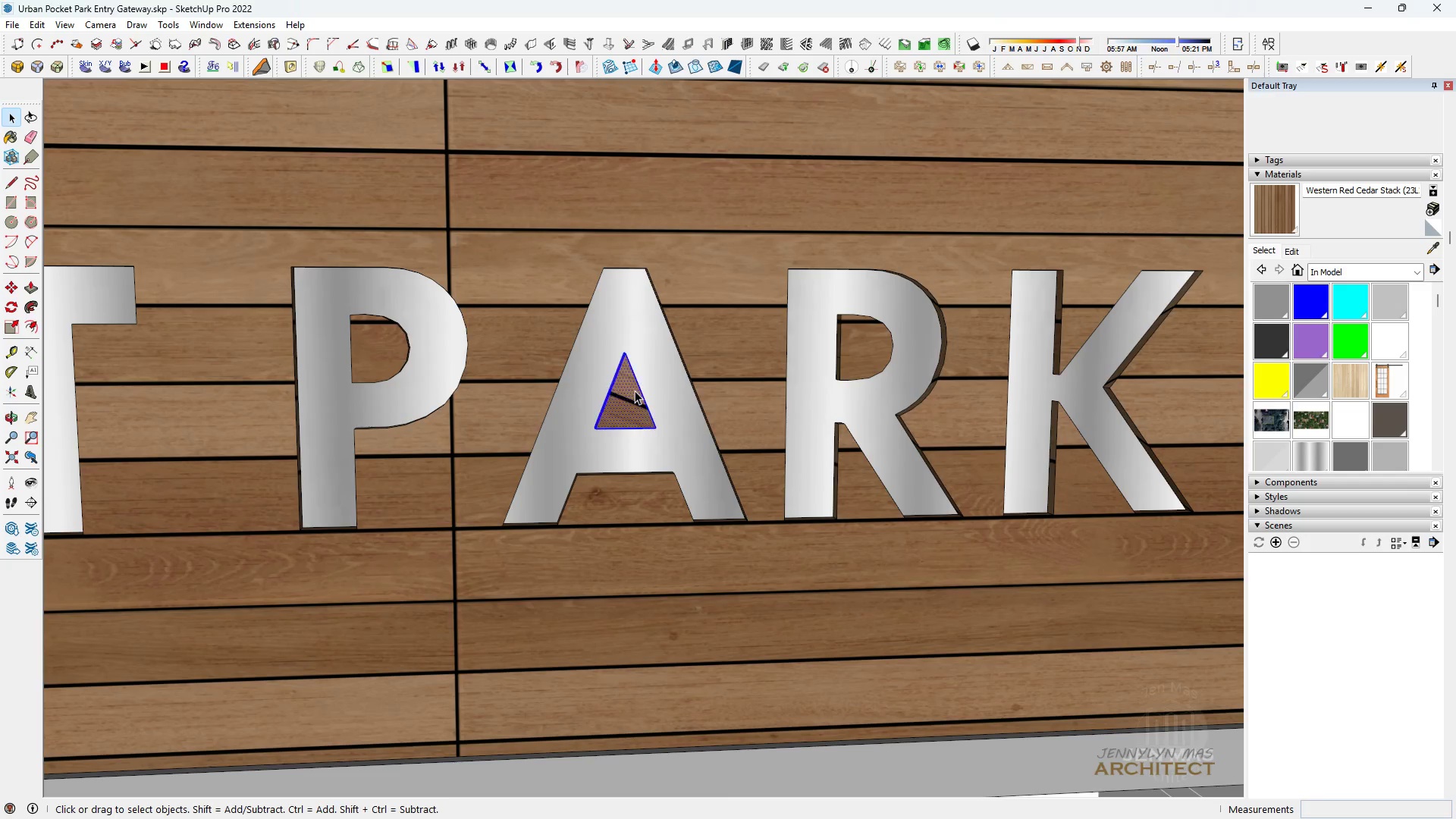 
triple_click([635, 391])
 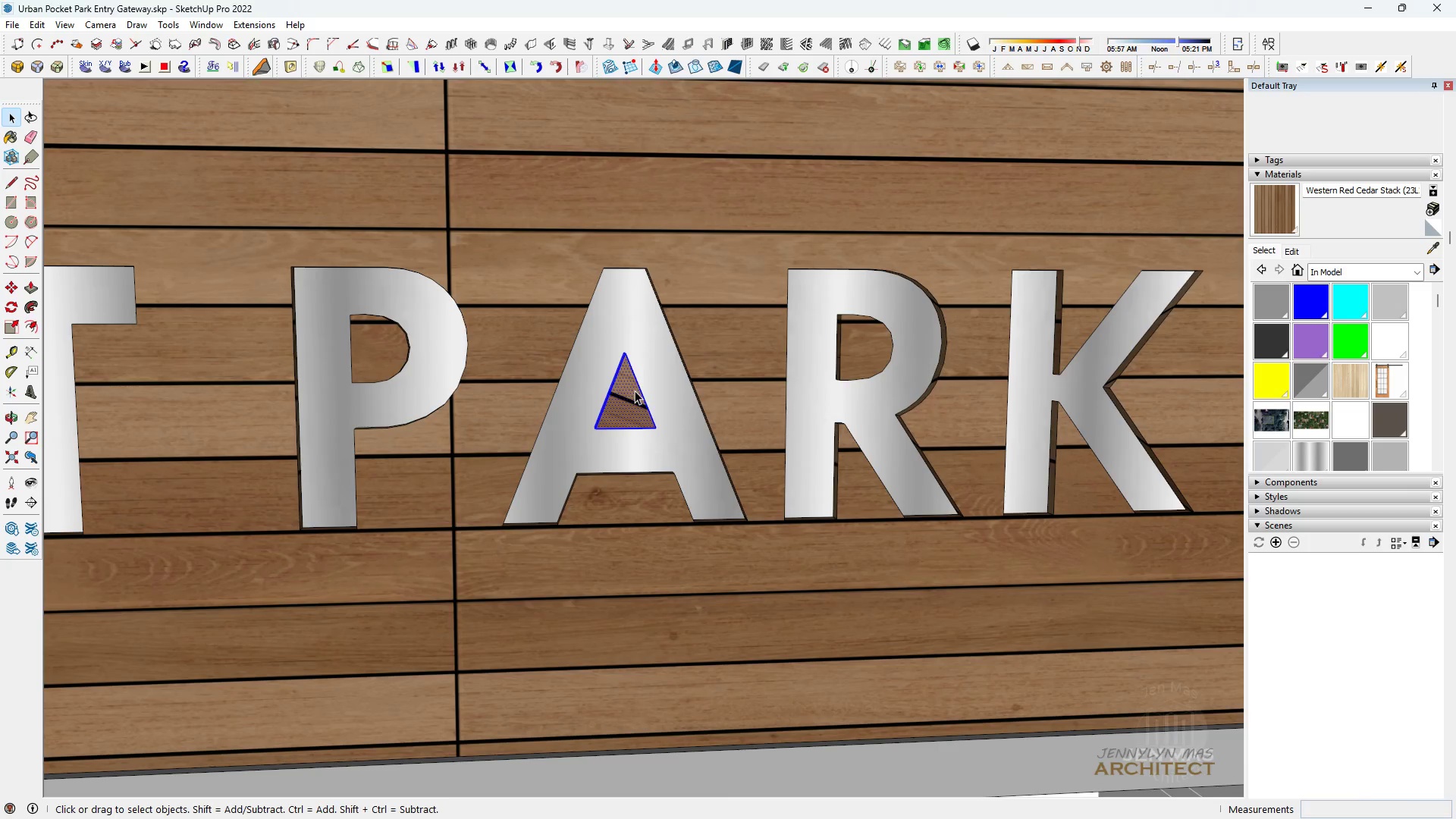 
triple_click([635, 391])
 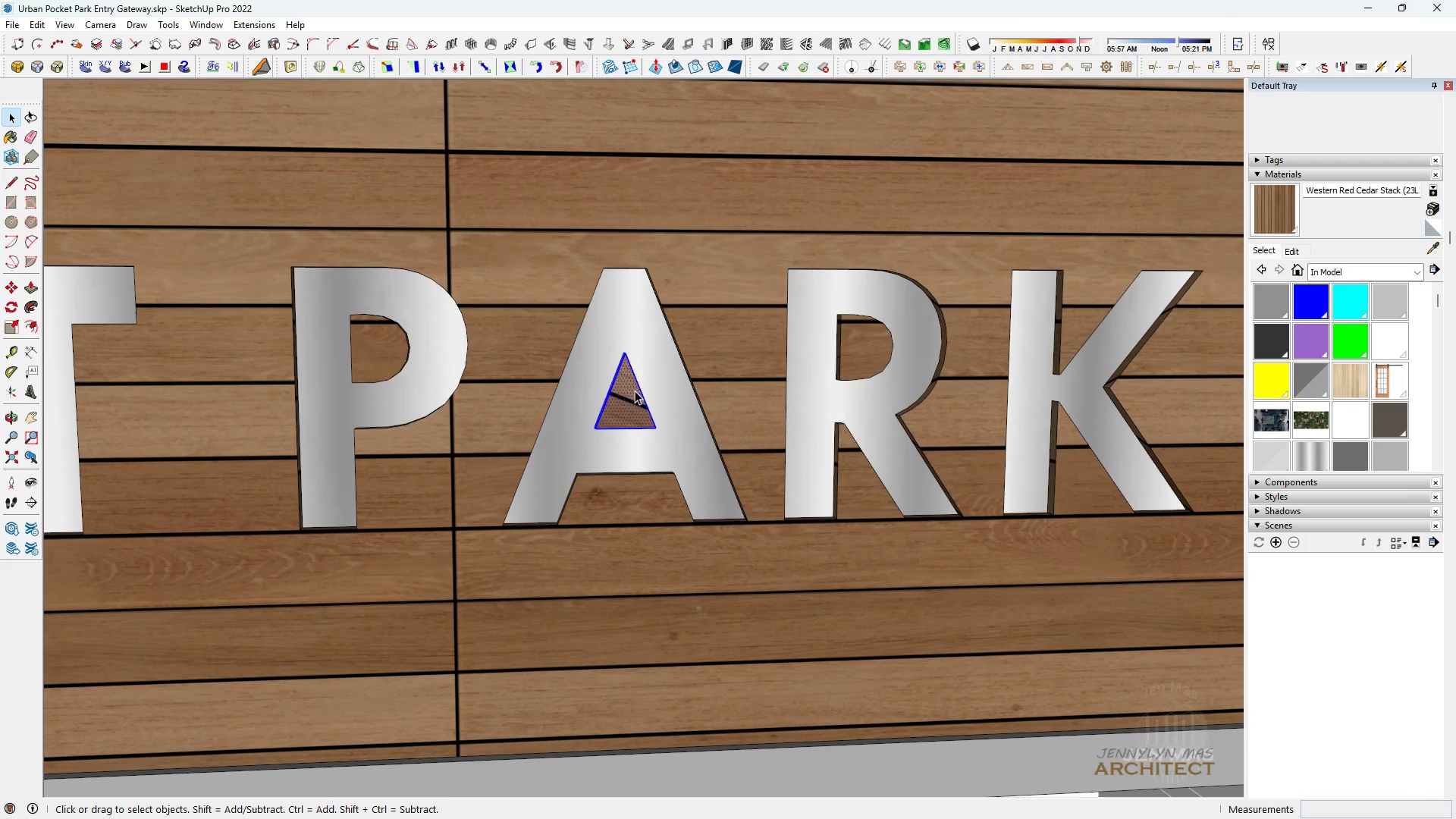 
triple_click([635, 391])
 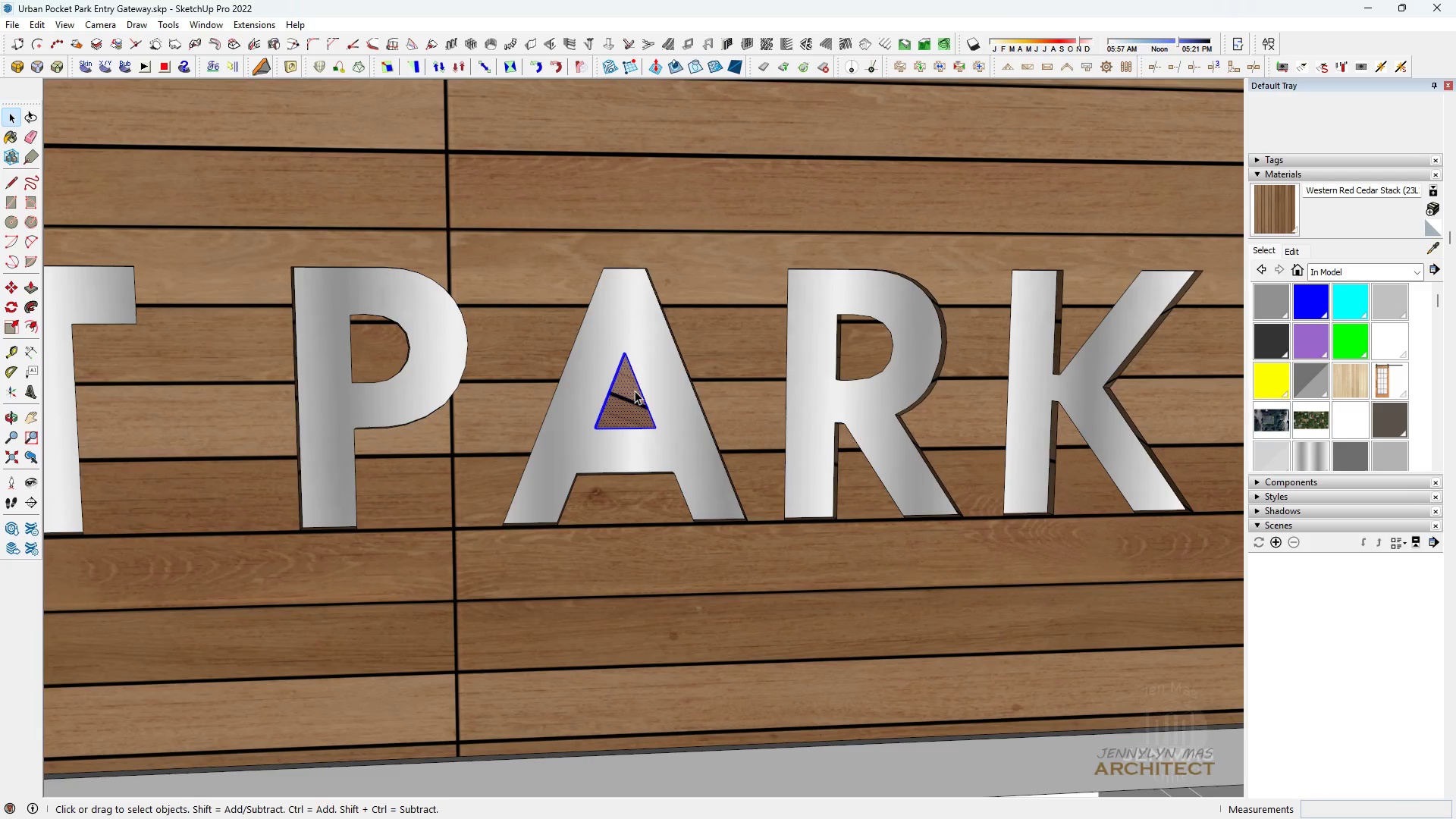 
scroll: coordinate [635, 391], scroll_direction: down, amount: 4.0
 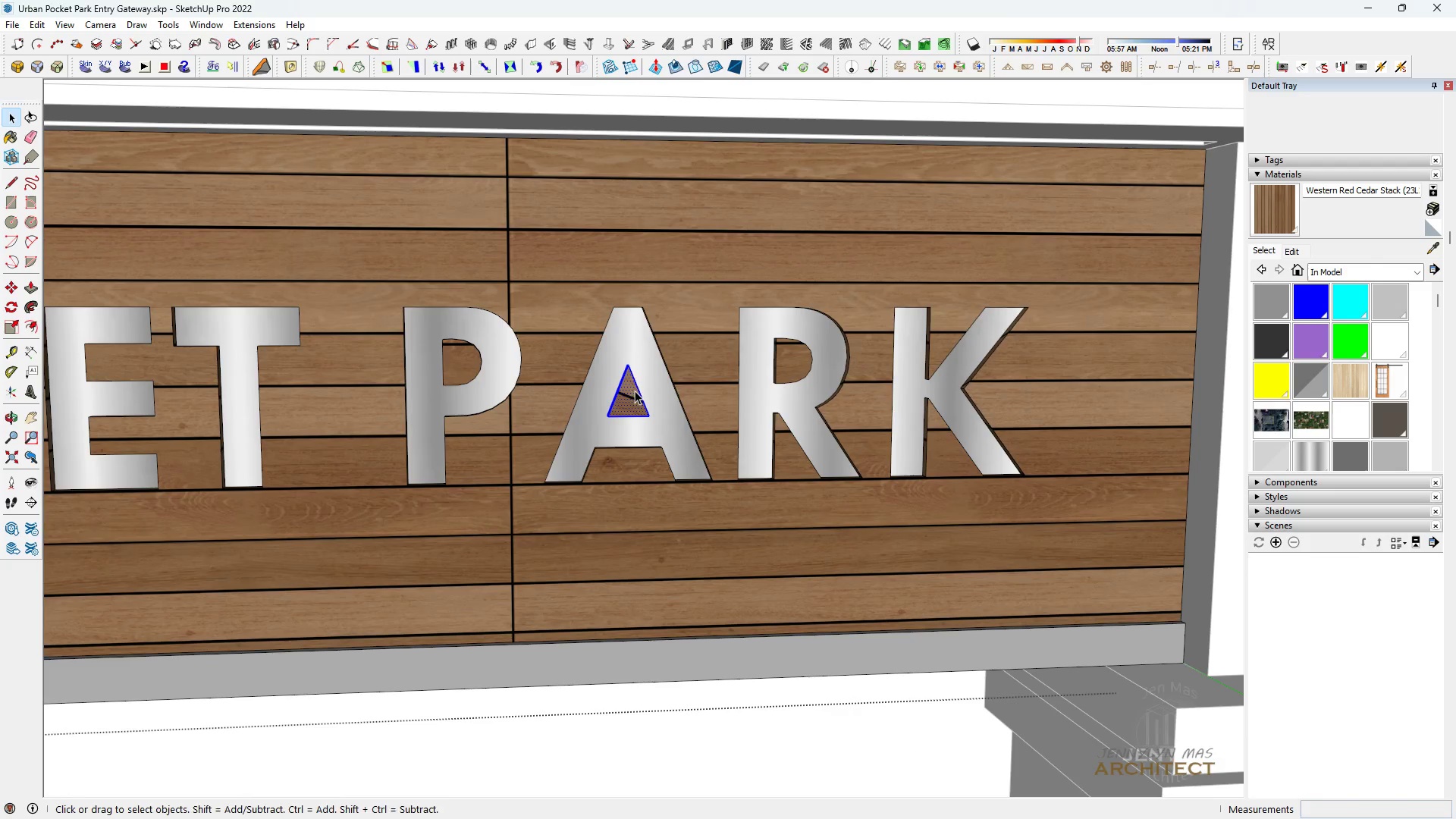 
key(Space)
 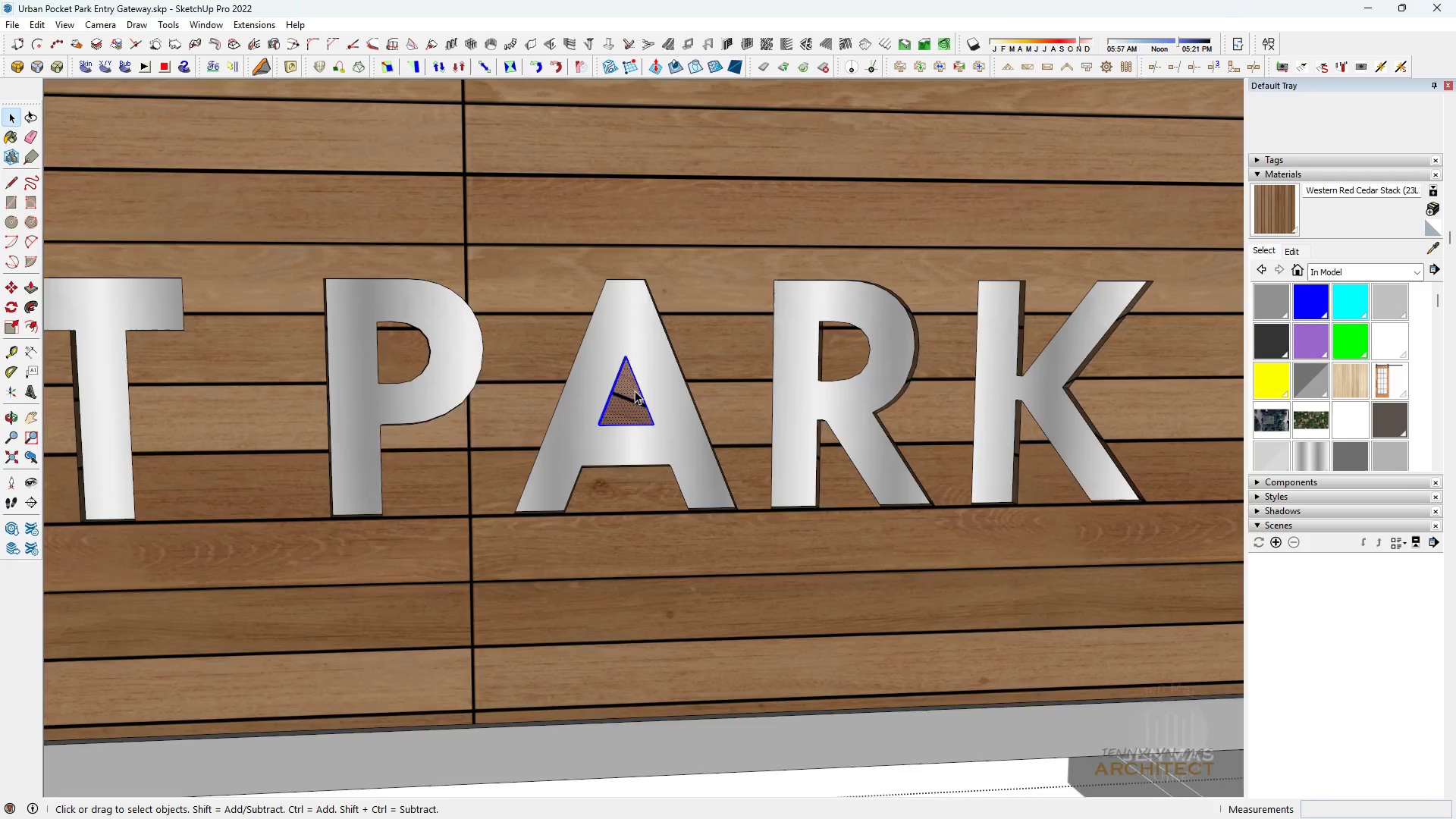 
key(B)
 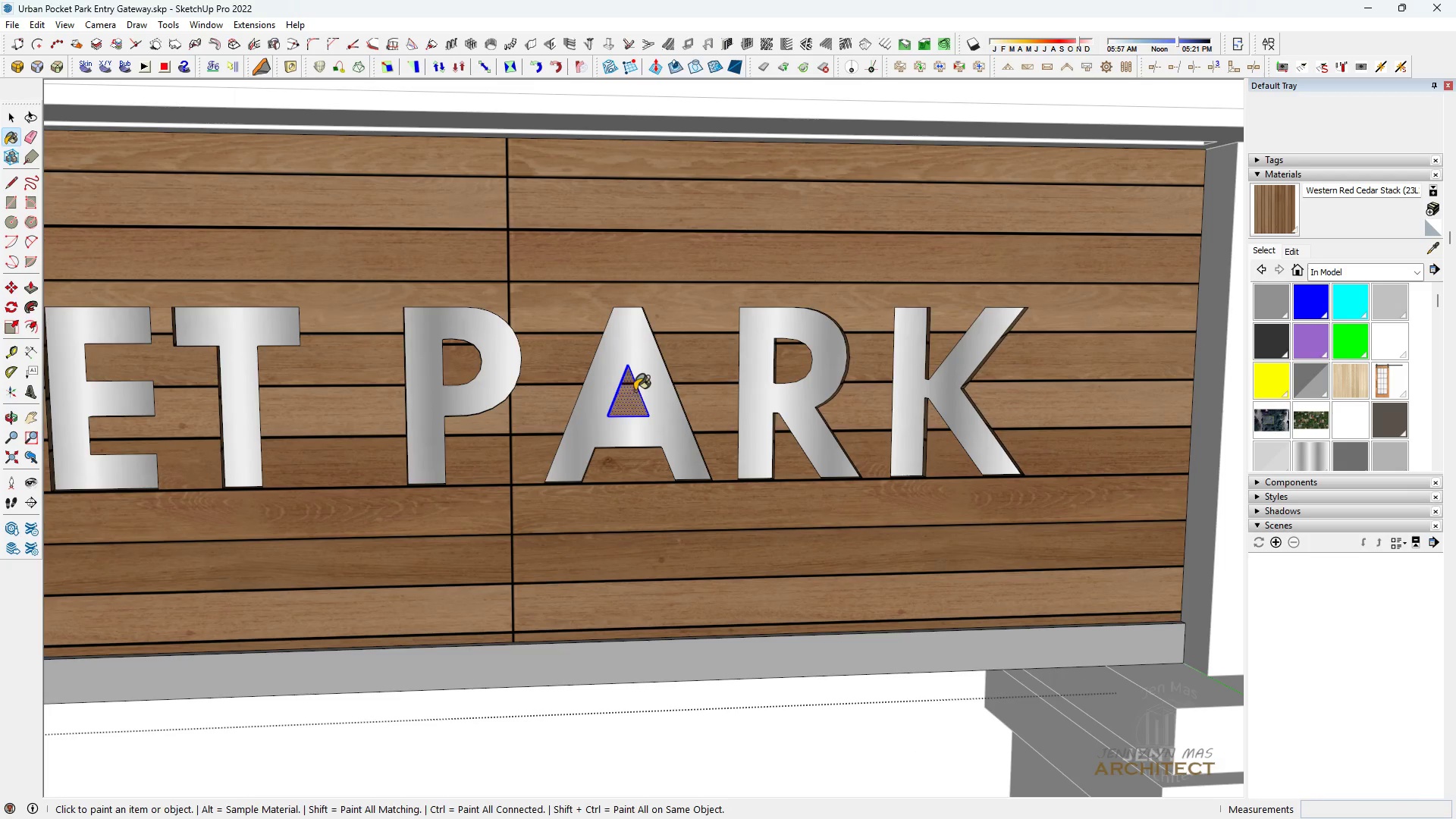 
double_click([635, 391])
 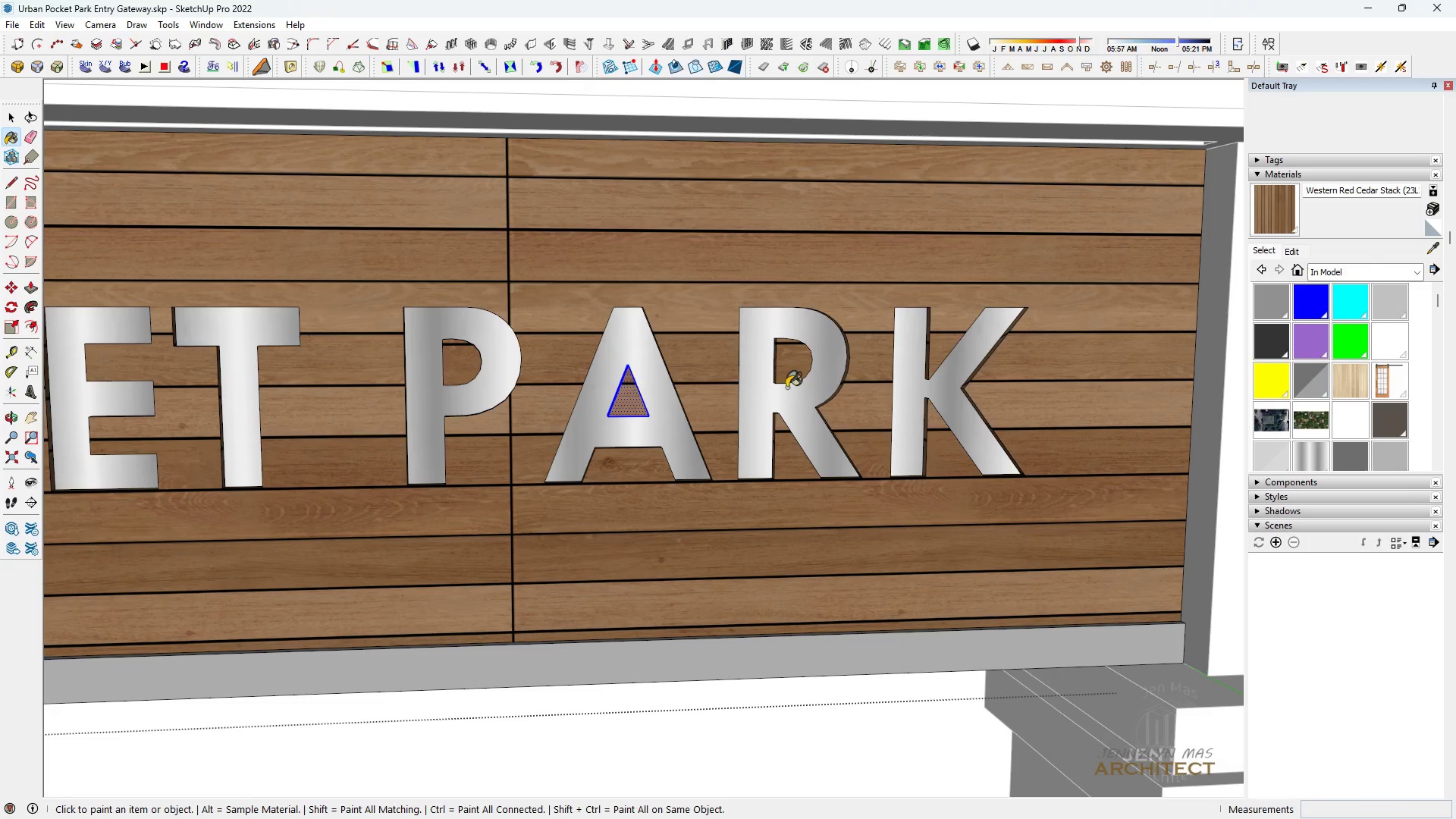 
triple_click([635, 391])
 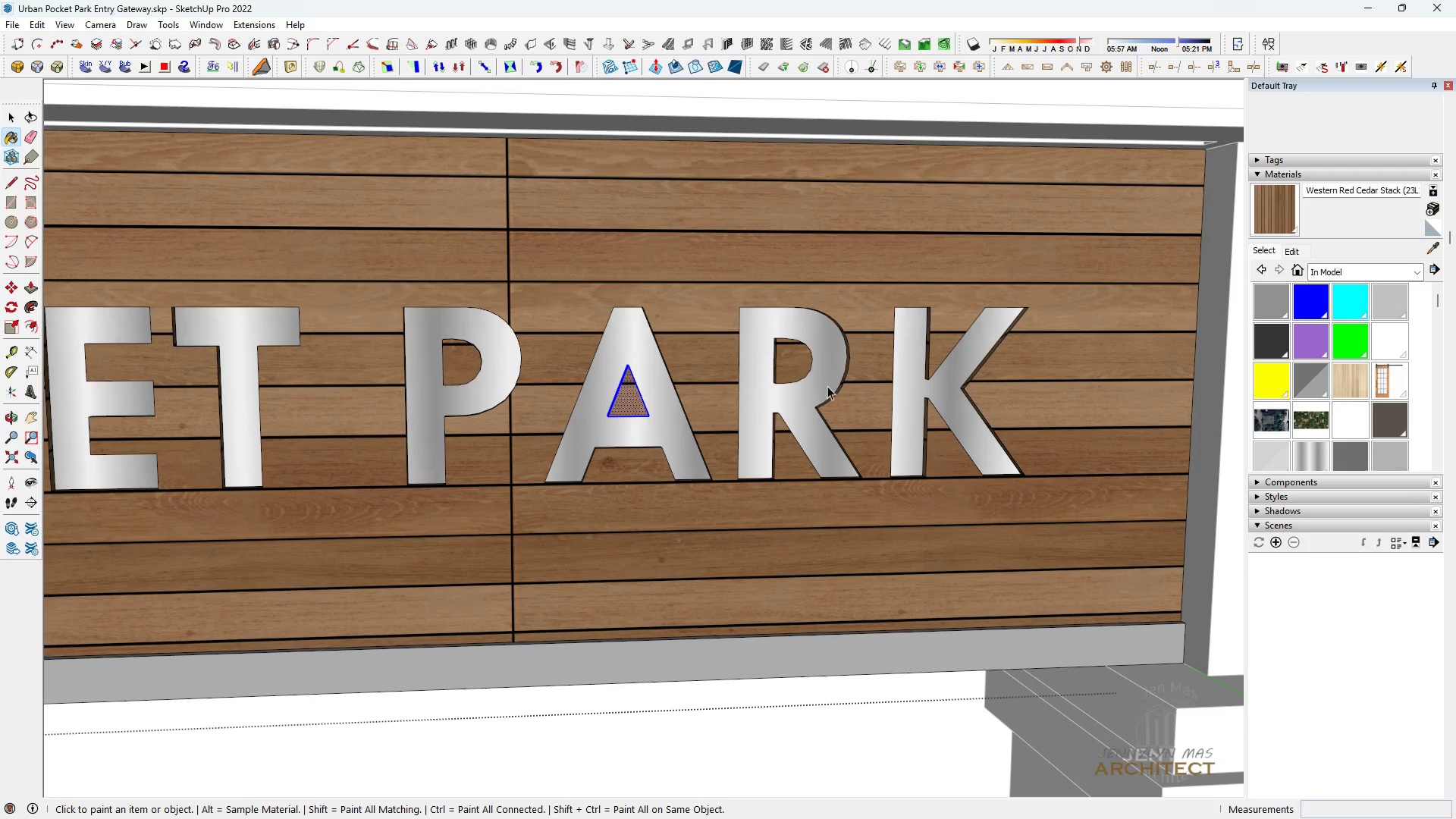 
key(Space)
 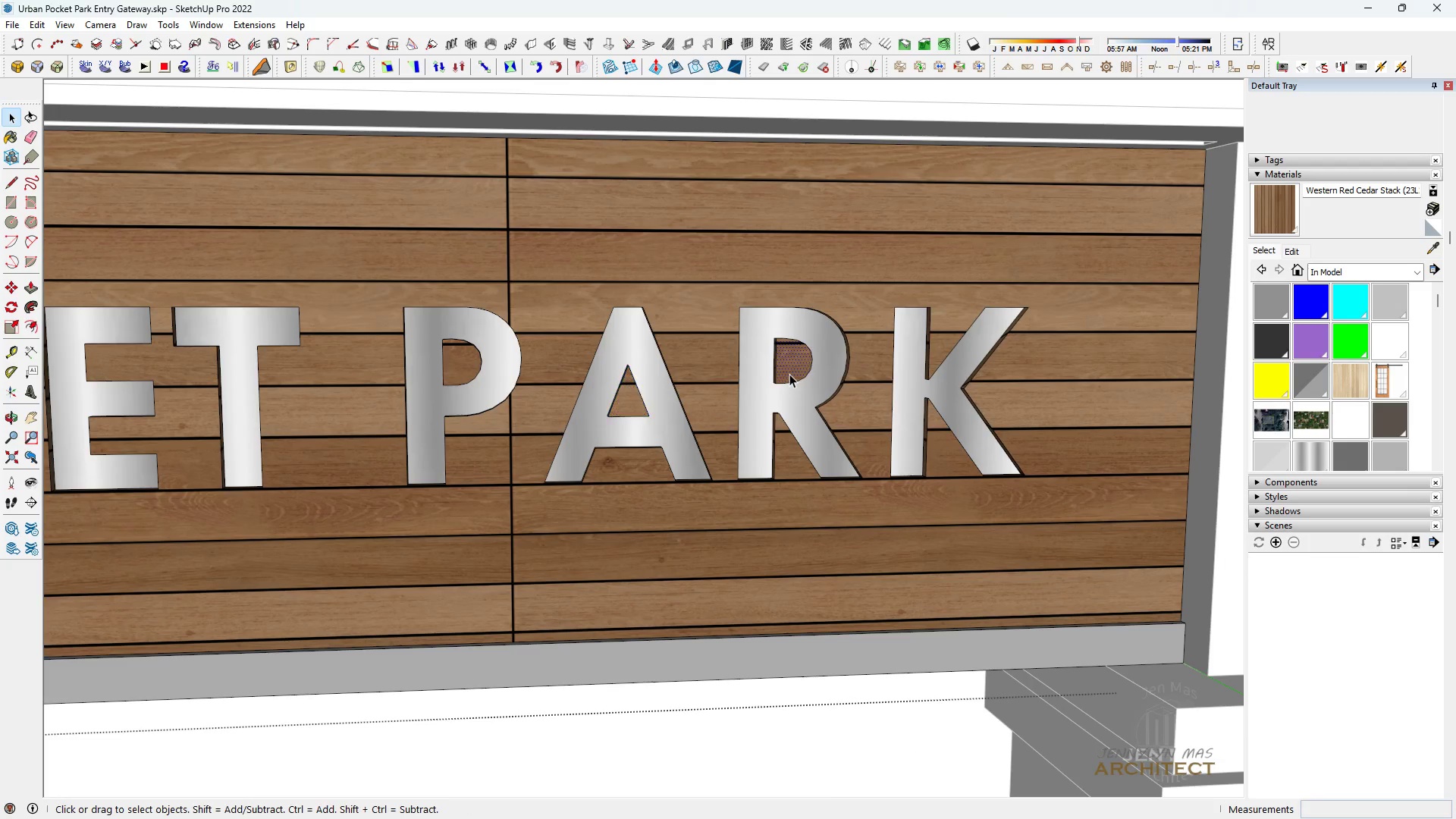 
double_click([789, 374])
 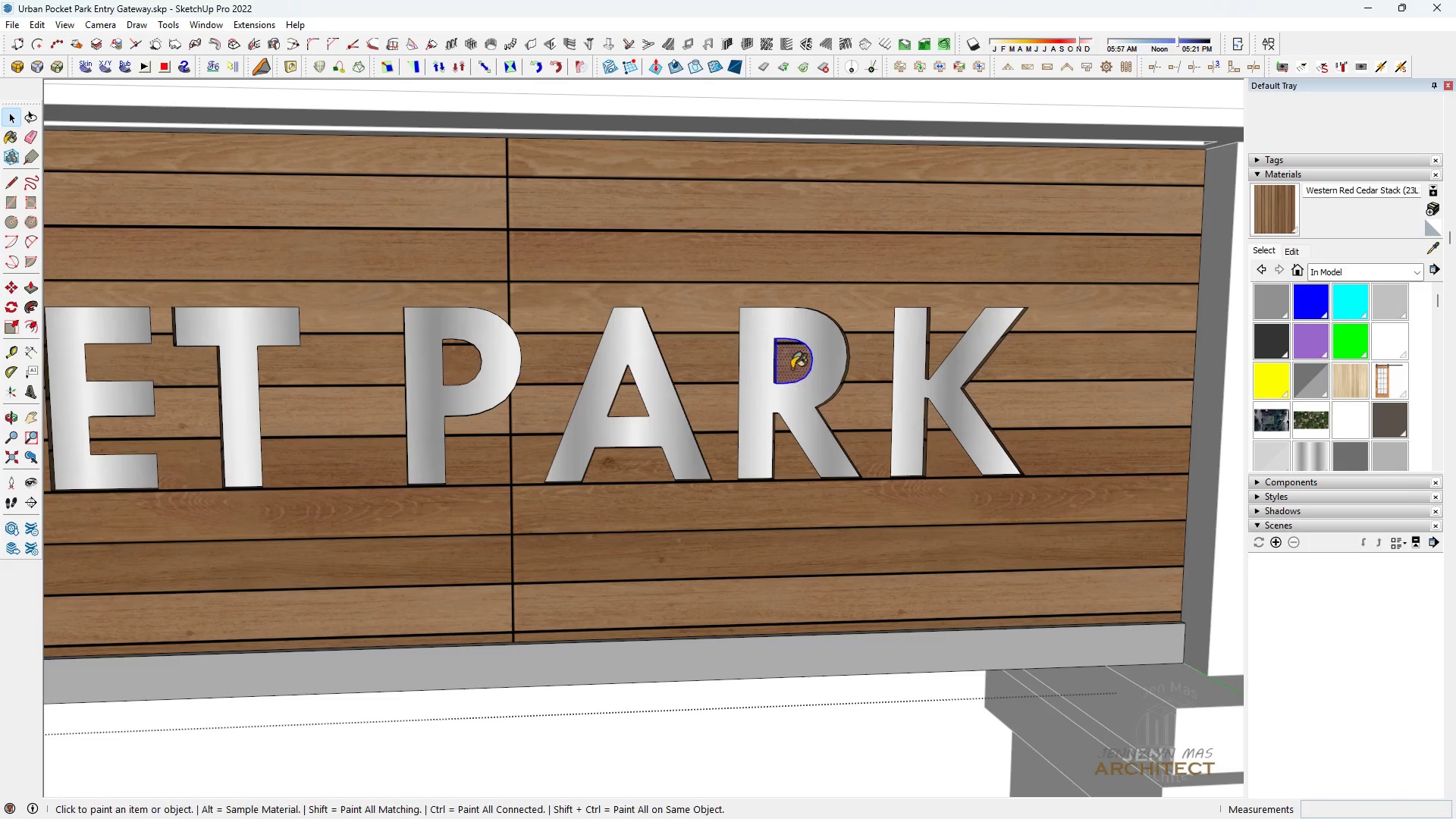 
key(B)
 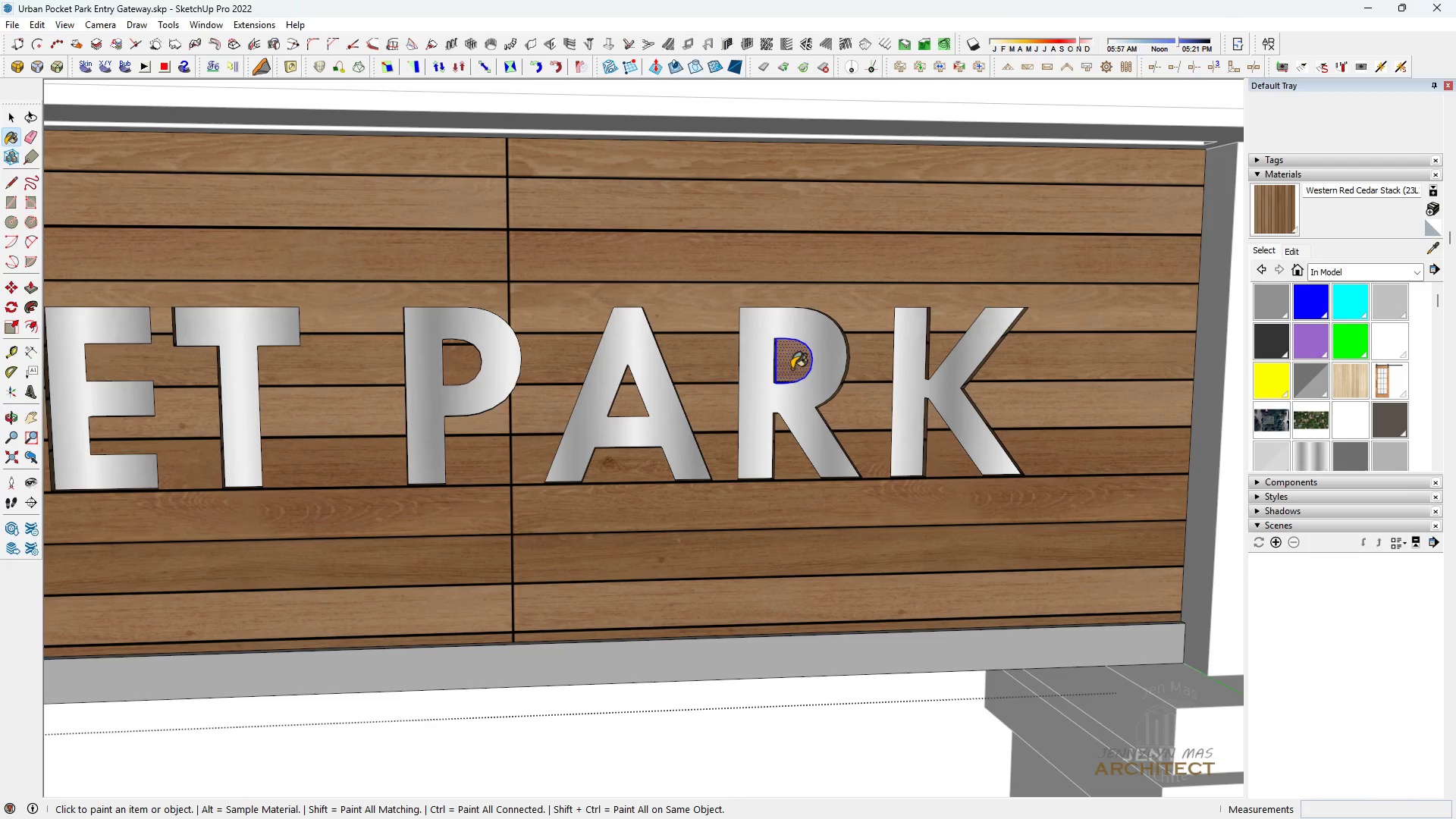 
triple_click([792, 369])
 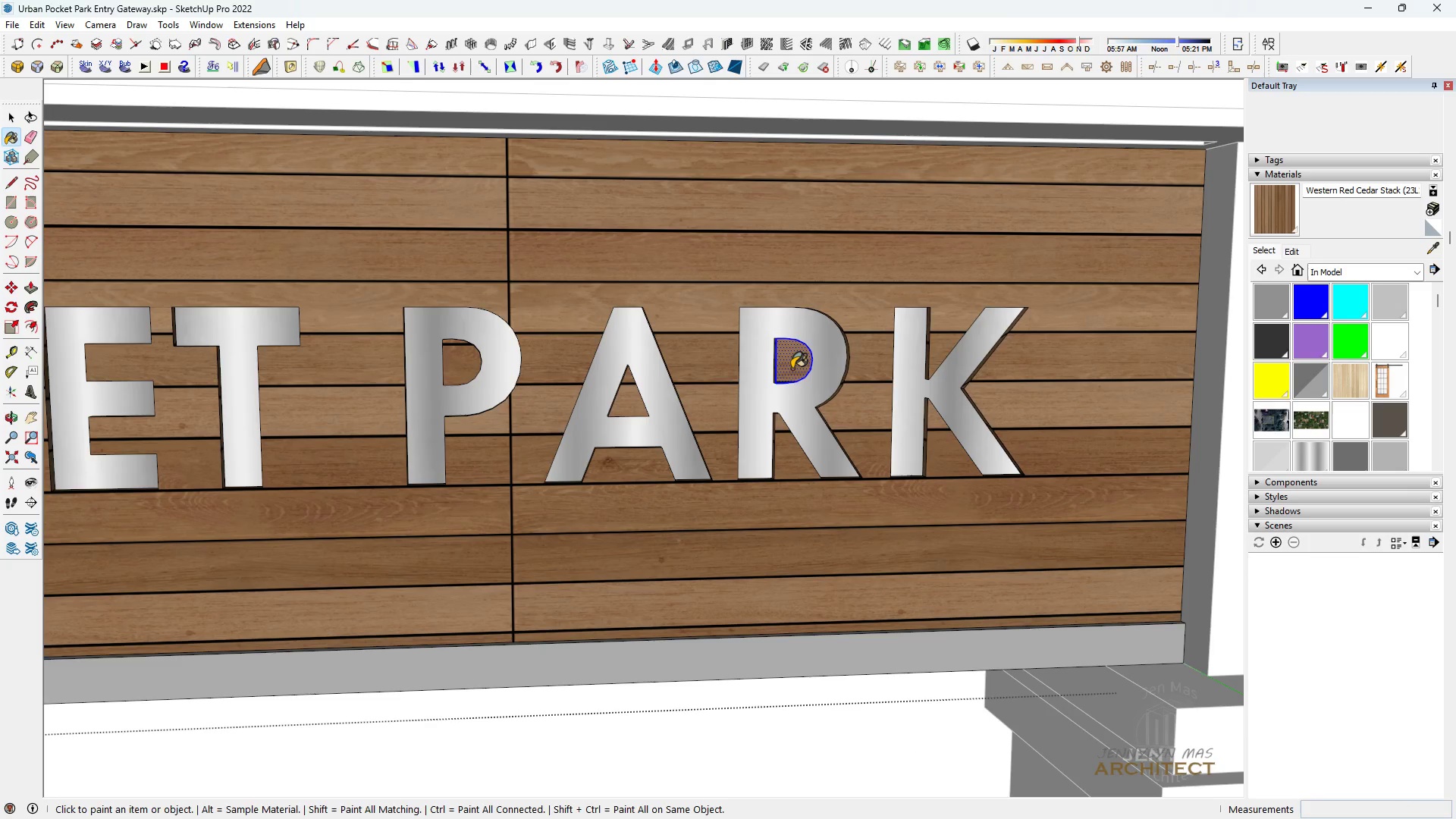 
triple_click([792, 369])
 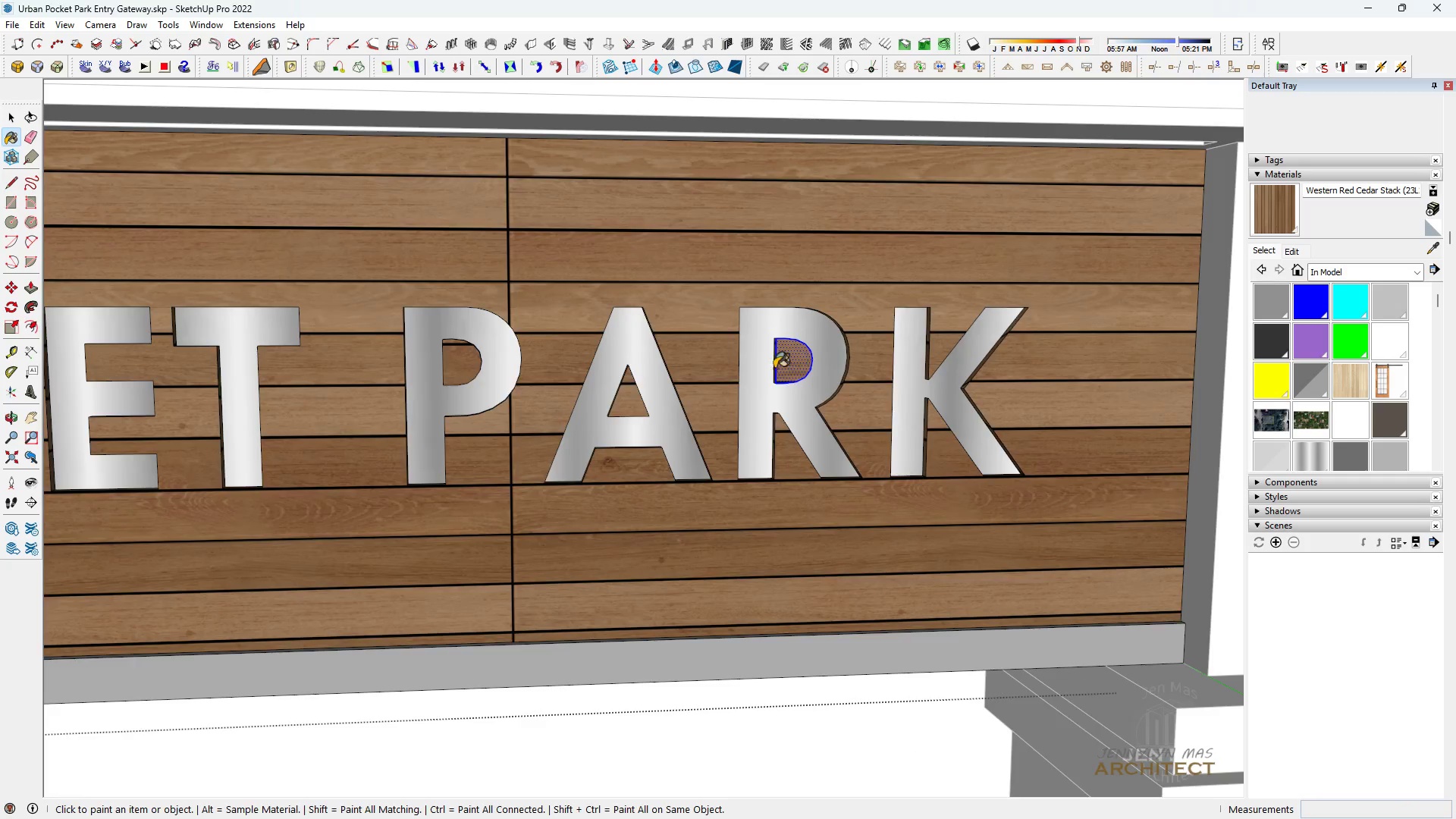 
scroll: coordinate [753, 369], scroll_direction: down, amount: 4.0
 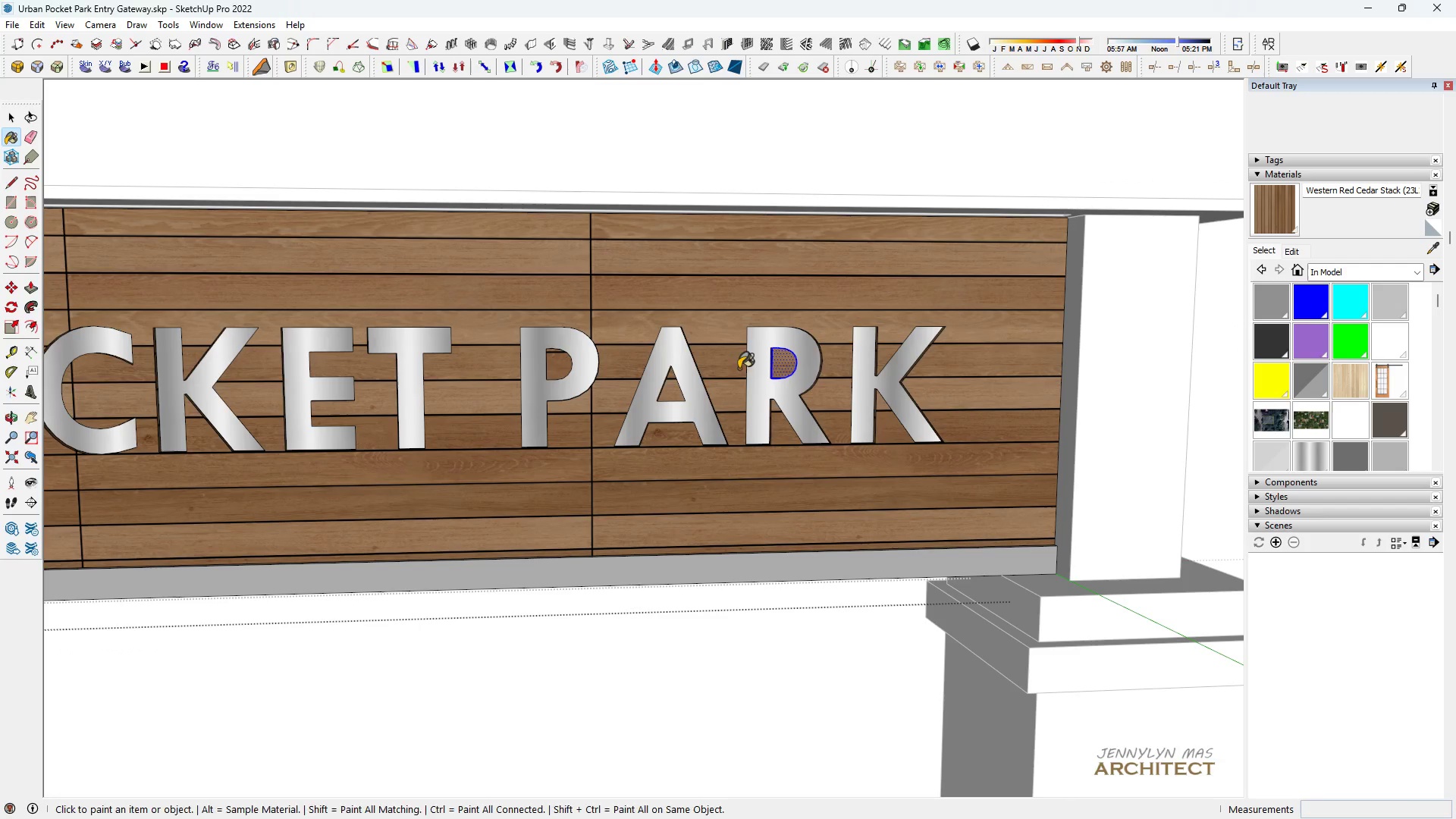 
key(H)
 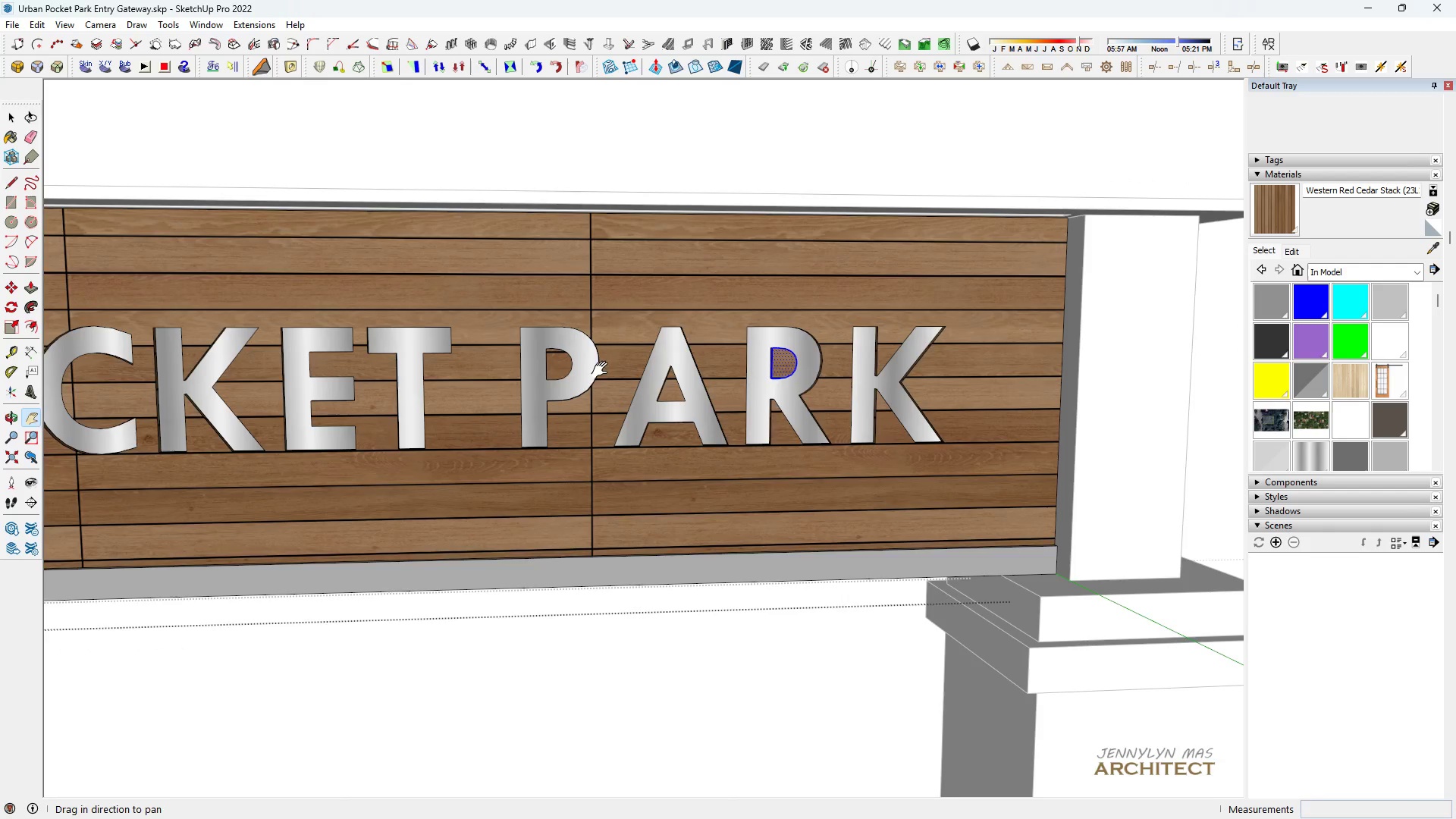 
left_click_drag(start_coordinate=[607, 371], to_coordinate=[657, 381])
 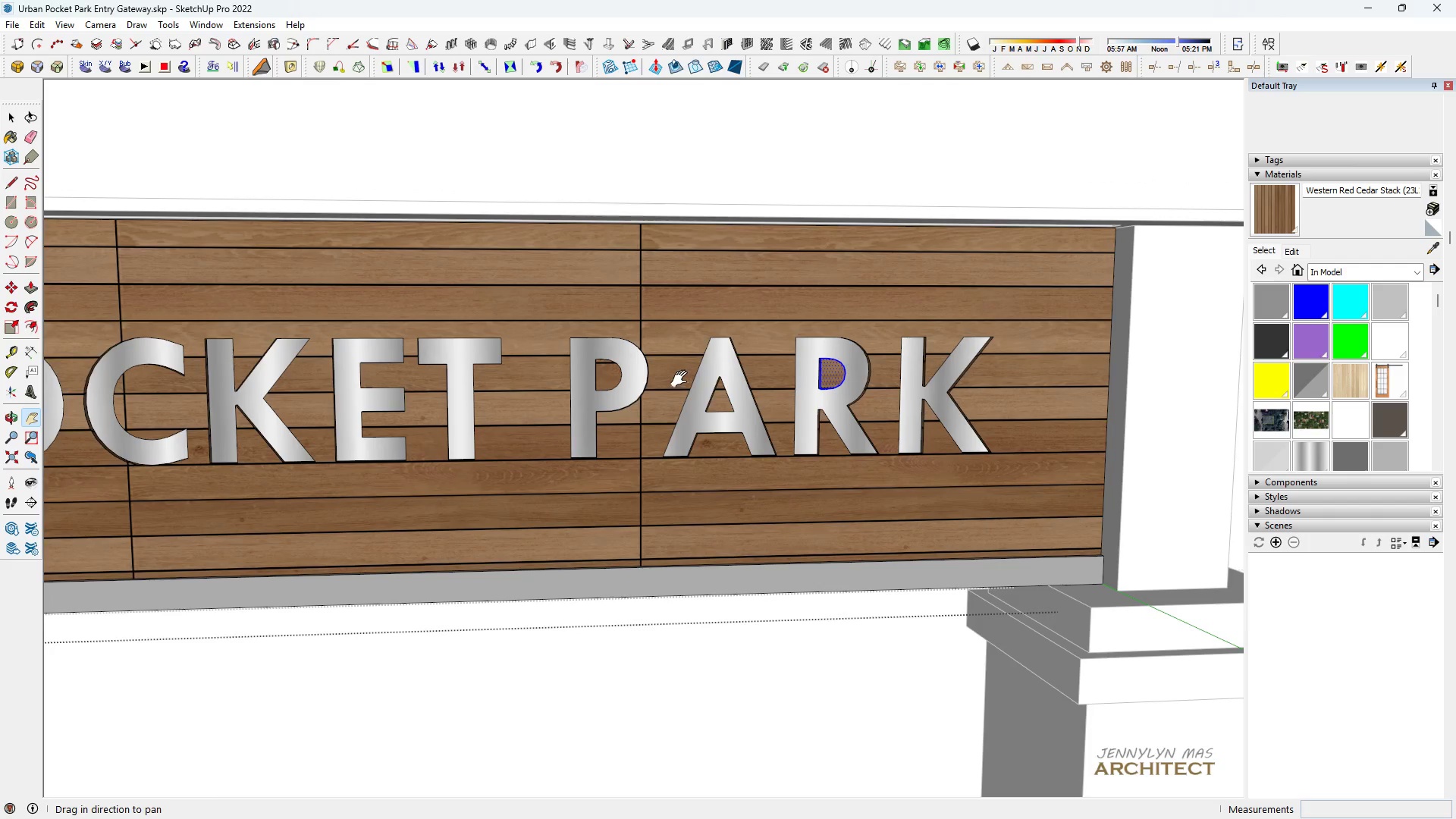 
key(Space)
 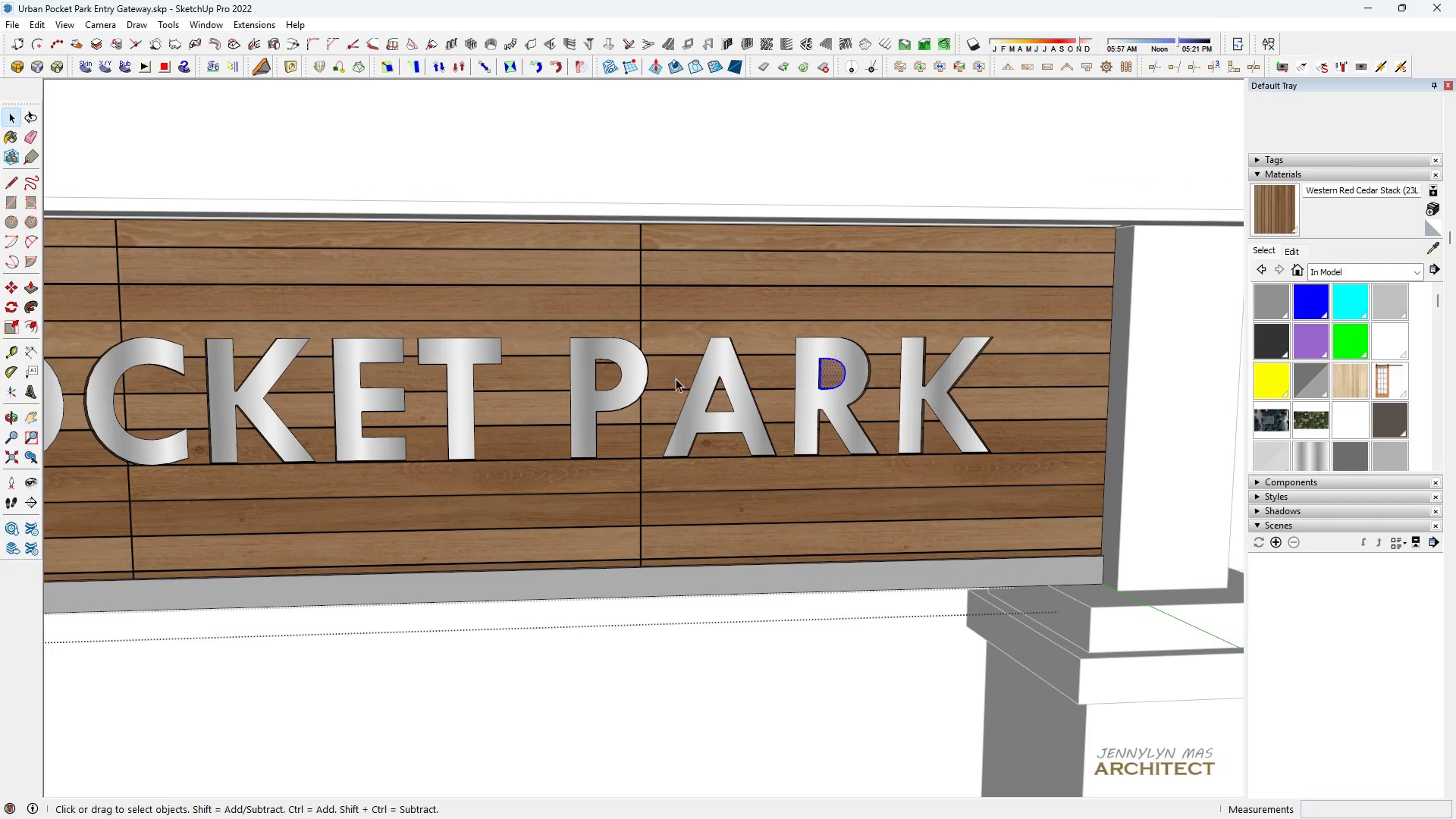 
scroll: coordinate [607, 403], scroll_direction: up, amount: 4.0
 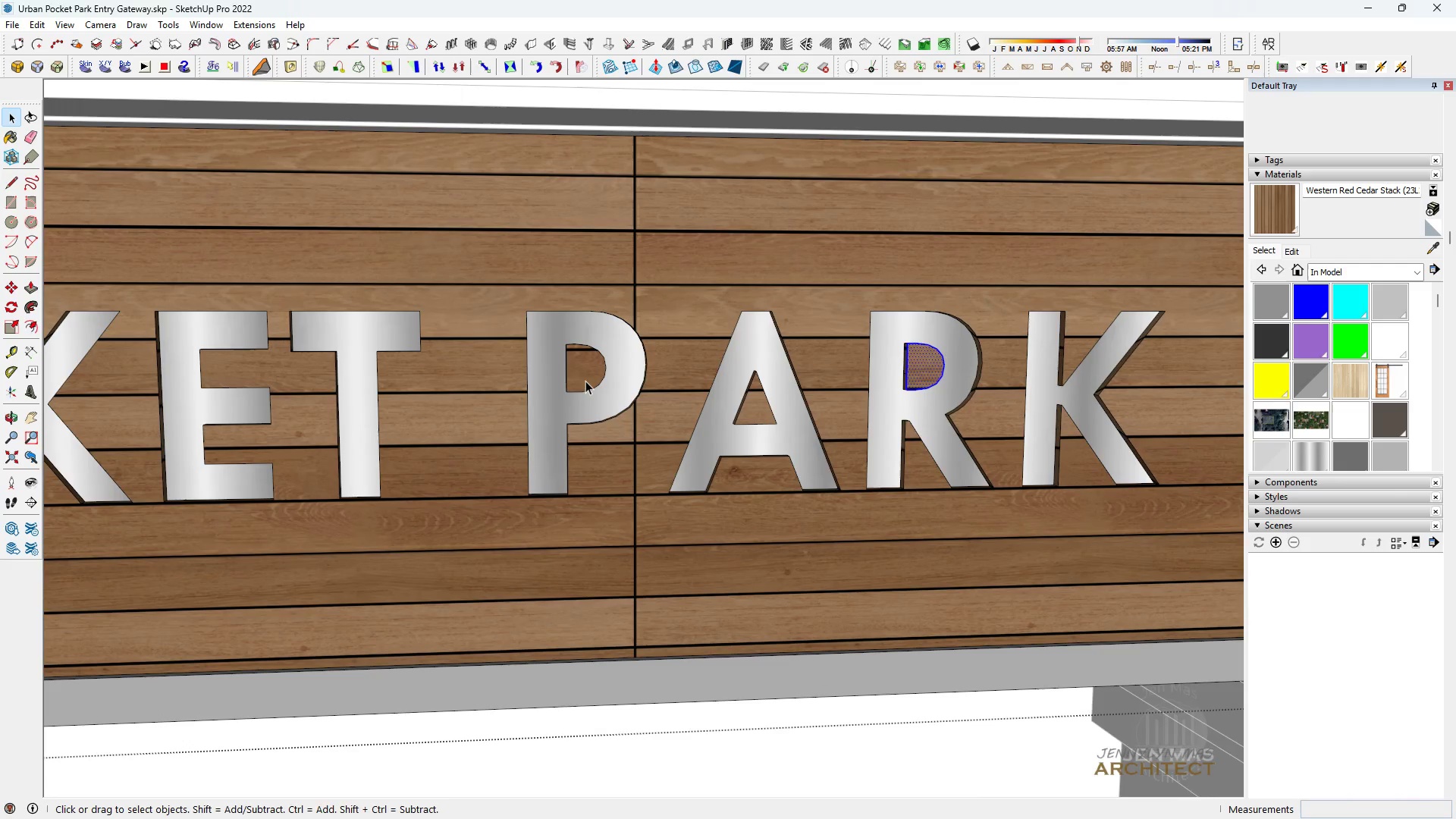 
double_click([585, 381])
 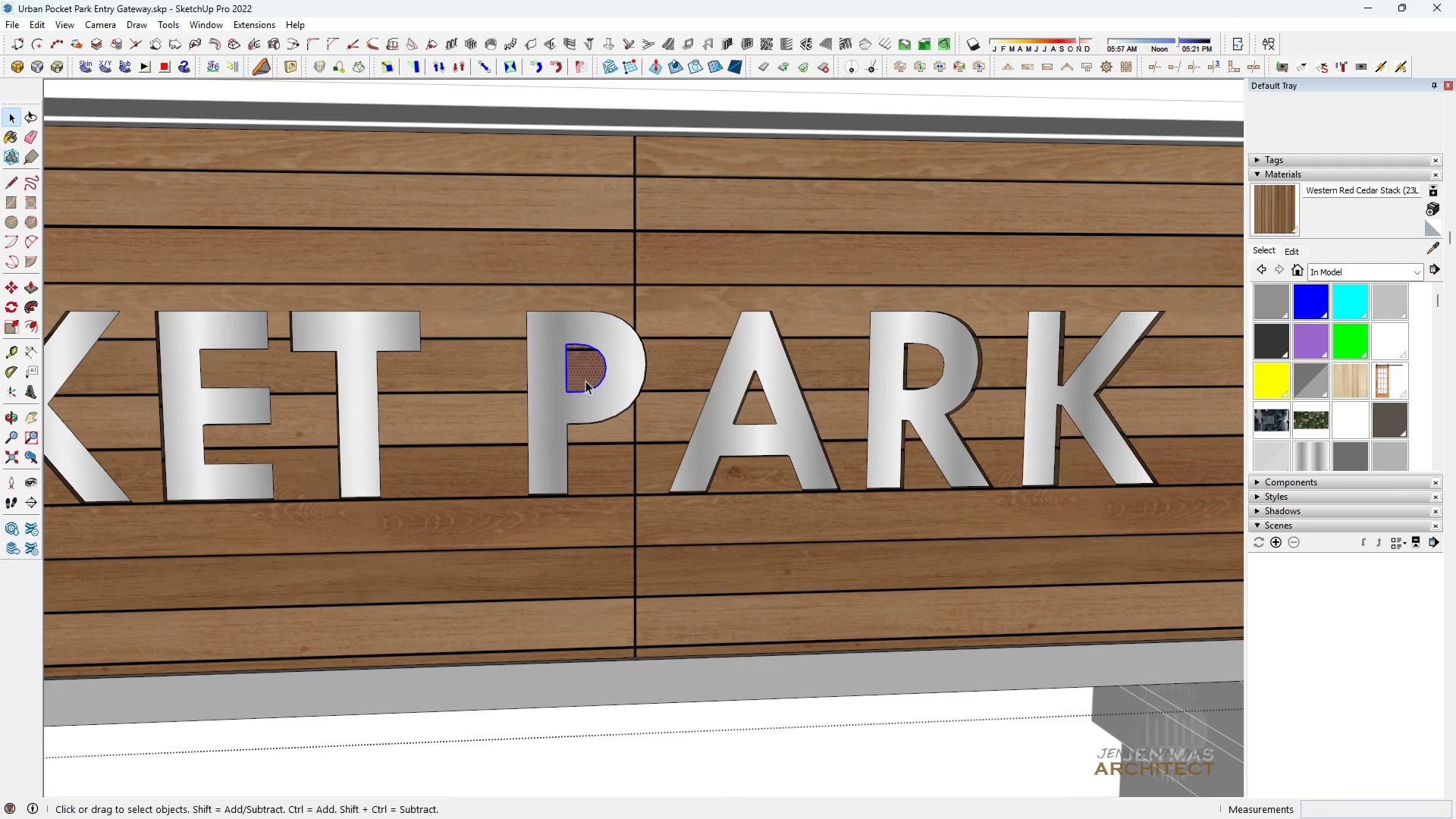 
triple_click([585, 381])
 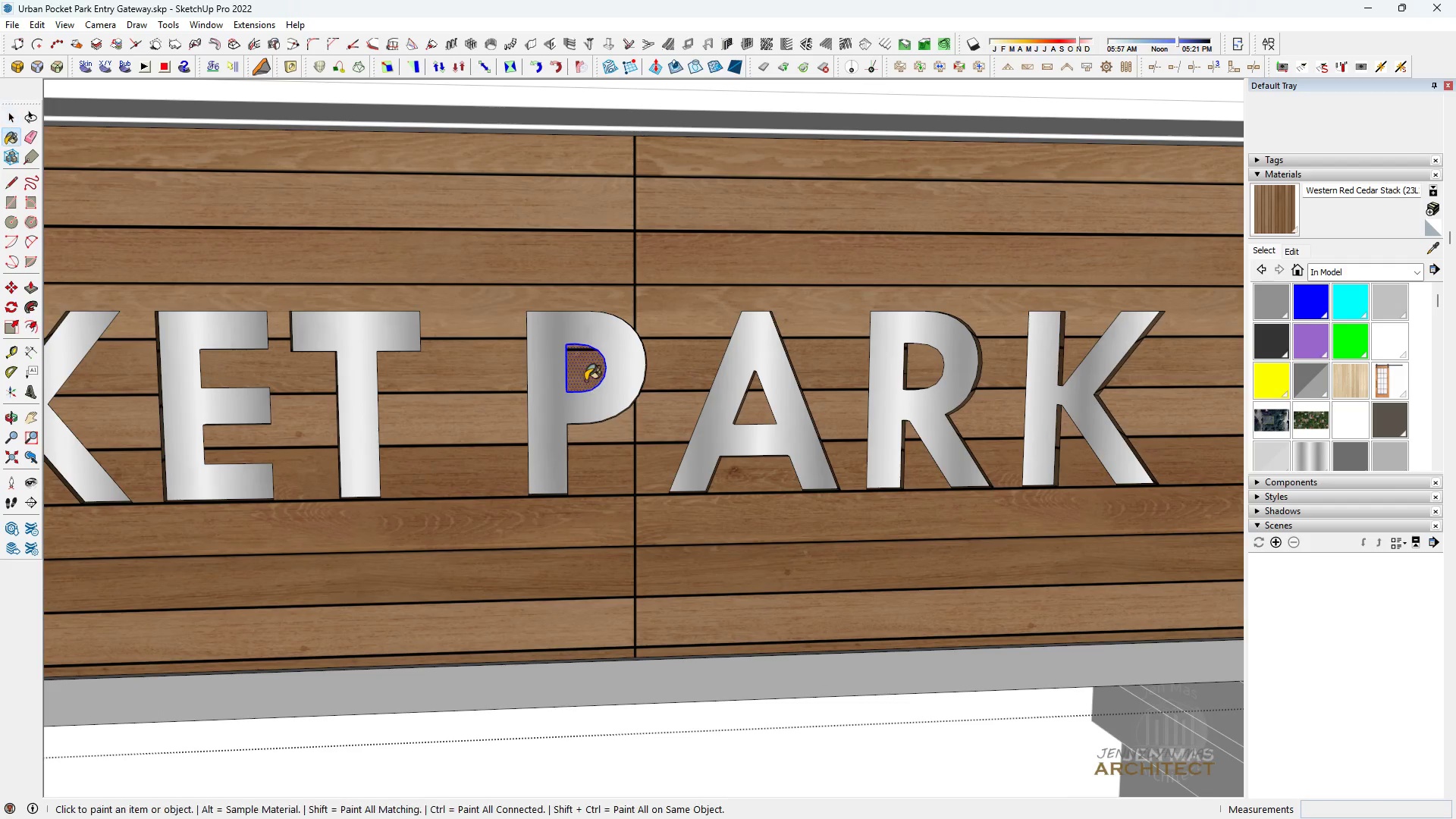 
triple_click([585, 381])
 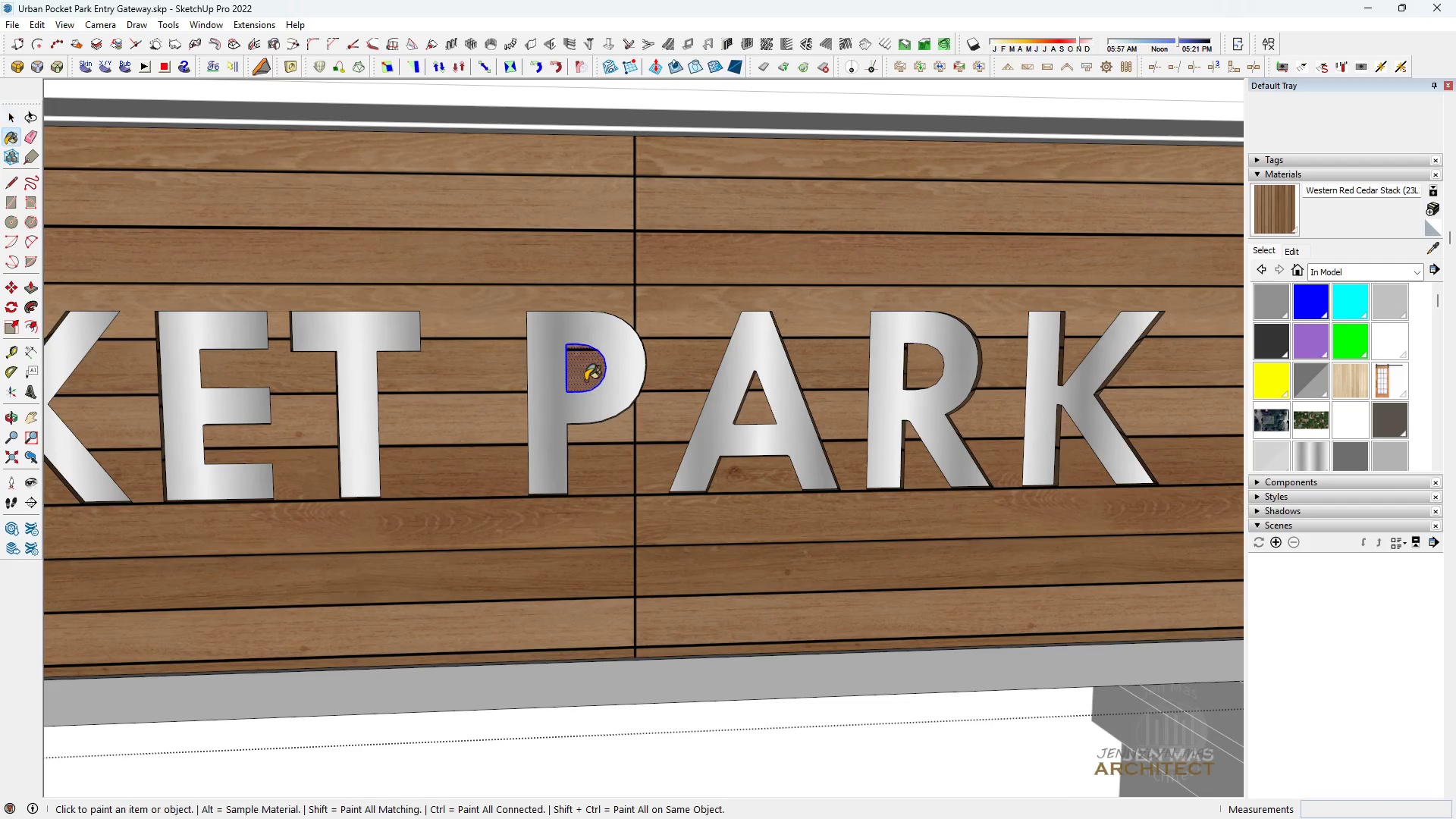 
key(B)
 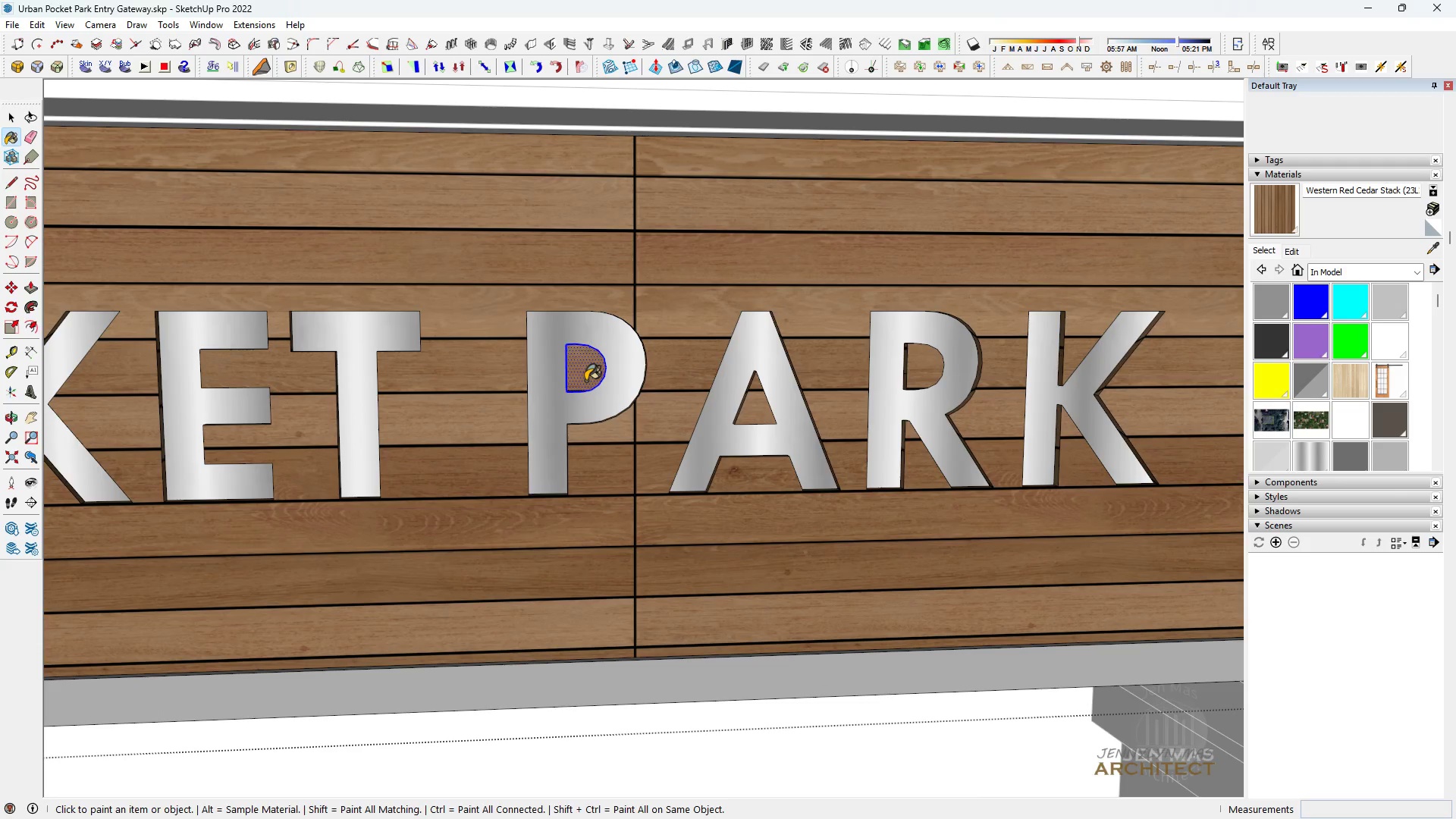 
triple_click([585, 381])
 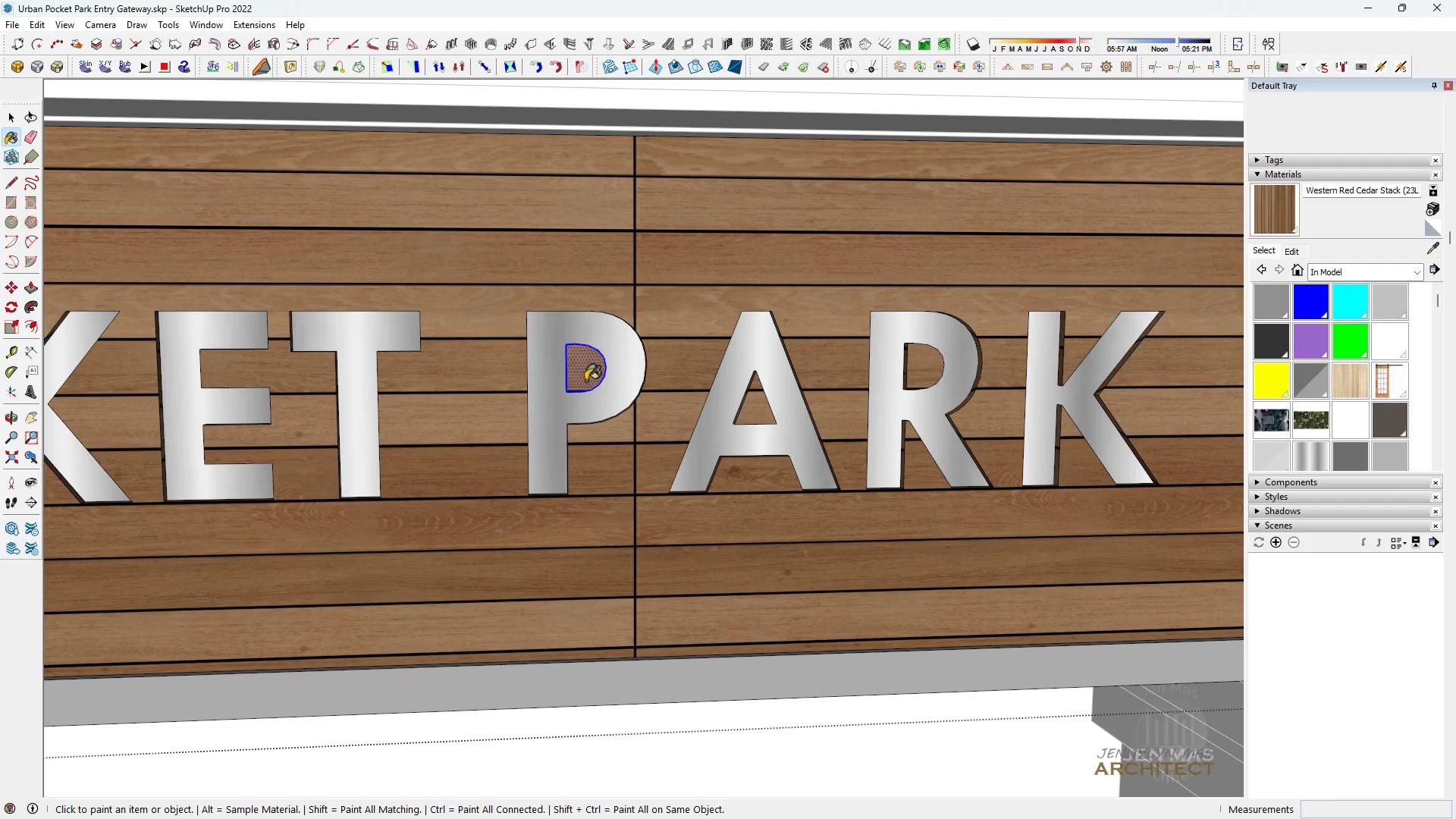 
triple_click([585, 381])
 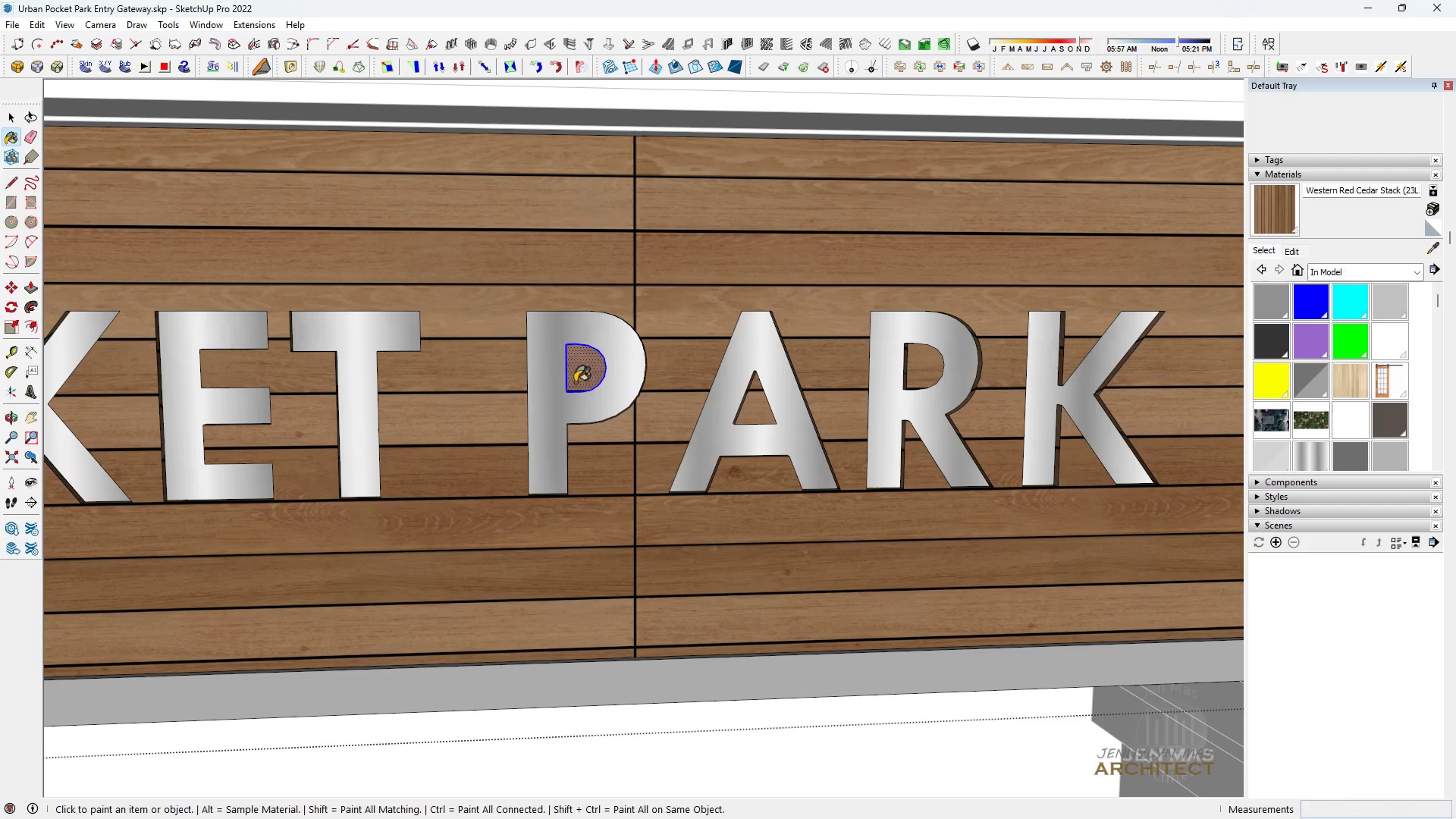 
triple_click([585, 381])
 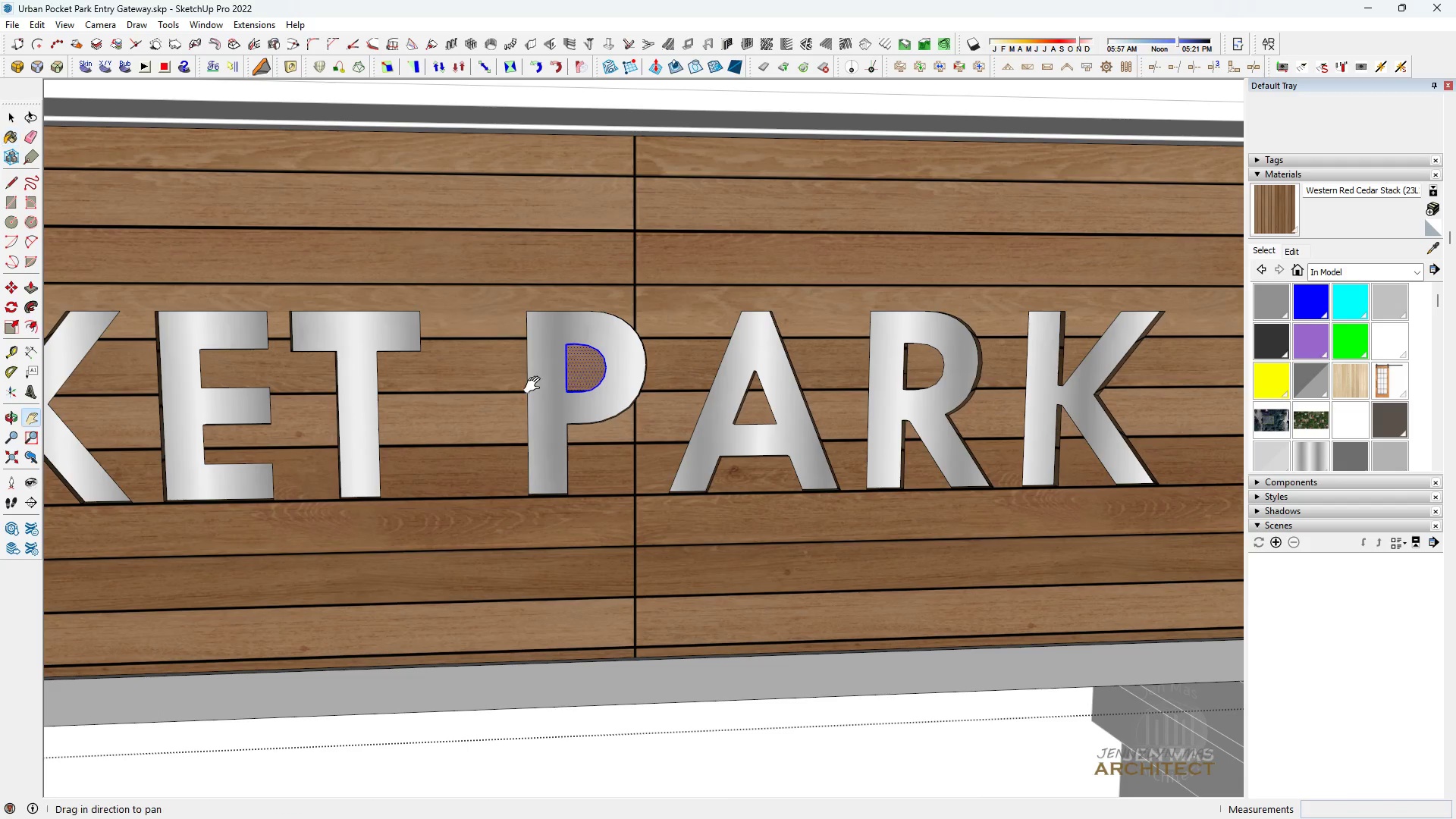 
key(H)
 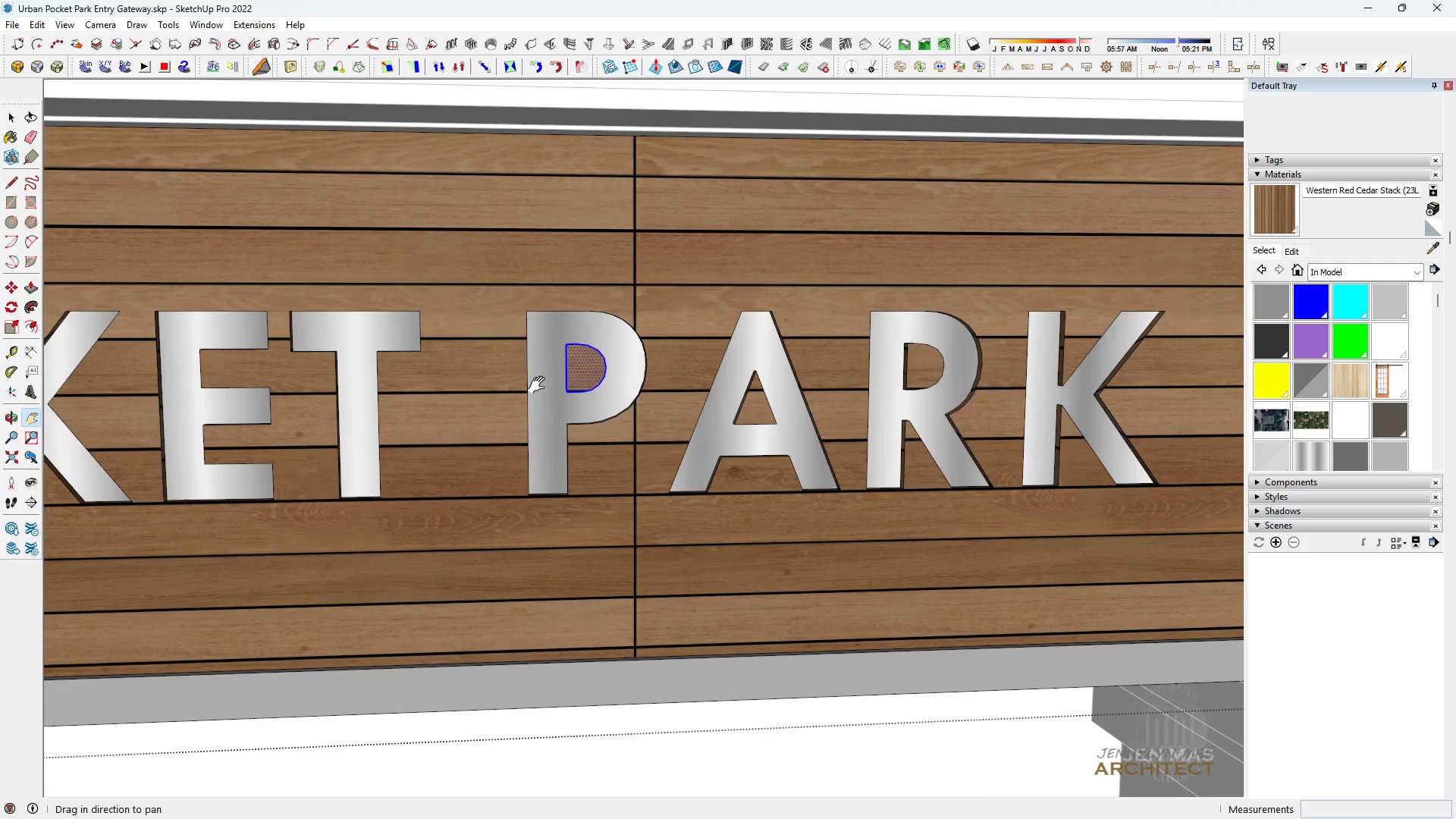 
left_click_drag(start_coordinate=[535, 385], to_coordinate=[905, 349])
 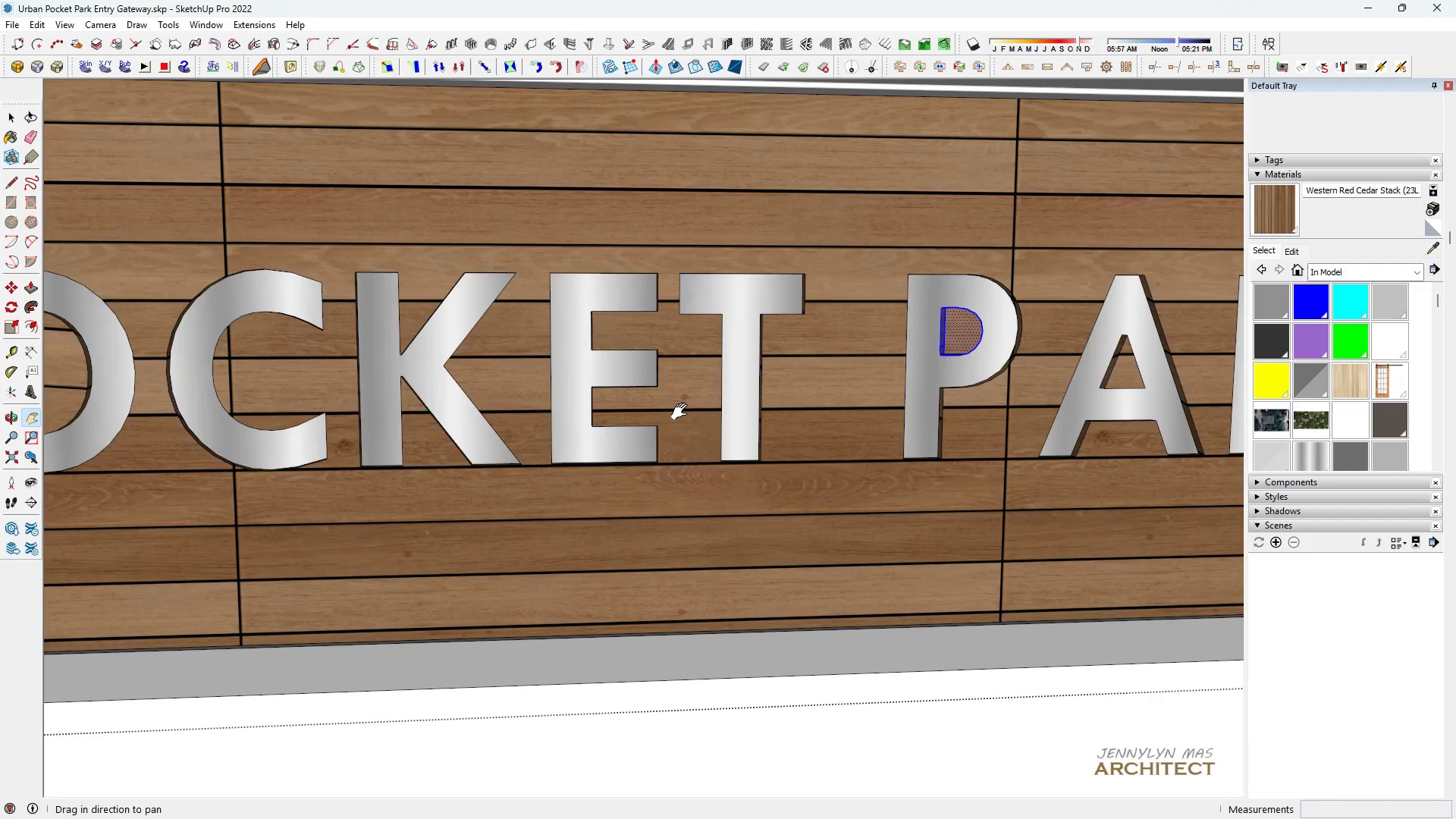 
left_click_drag(start_coordinate=[569, 423], to_coordinate=[974, 392])
 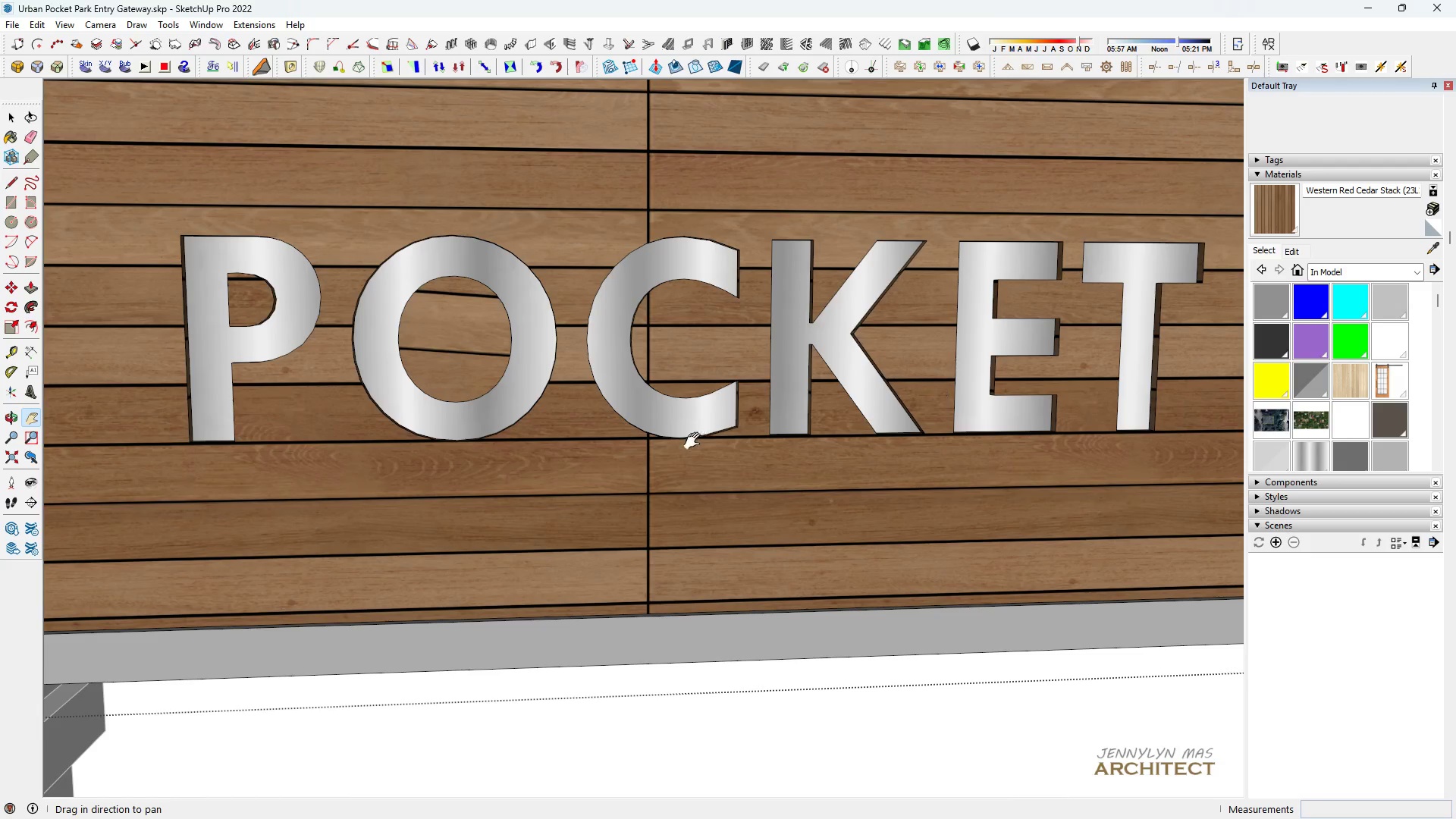 
left_click_drag(start_coordinate=[695, 441], to_coordinate=[874, 429])
 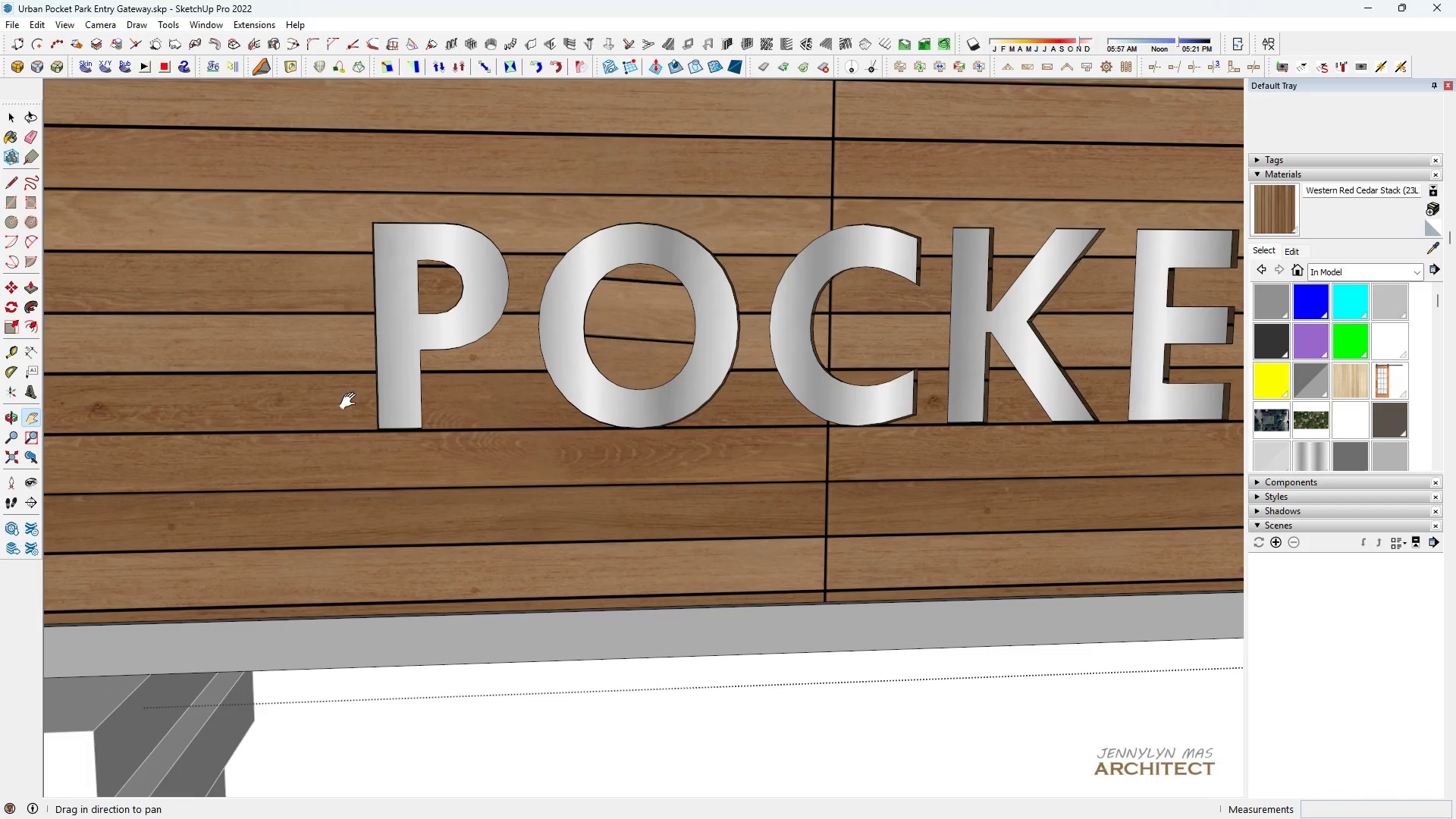 
key(Space)
 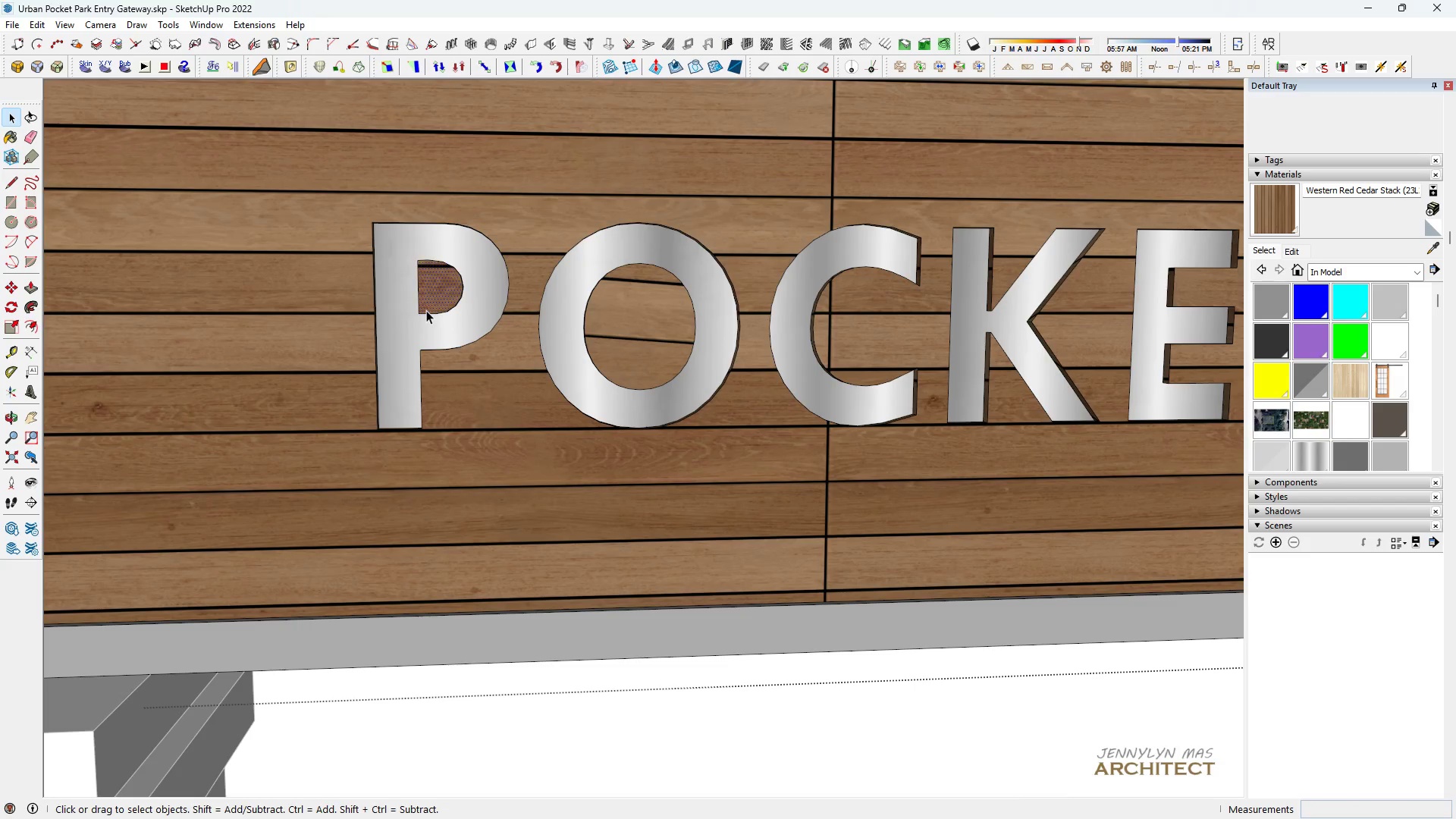 
double_click([426, 310])
 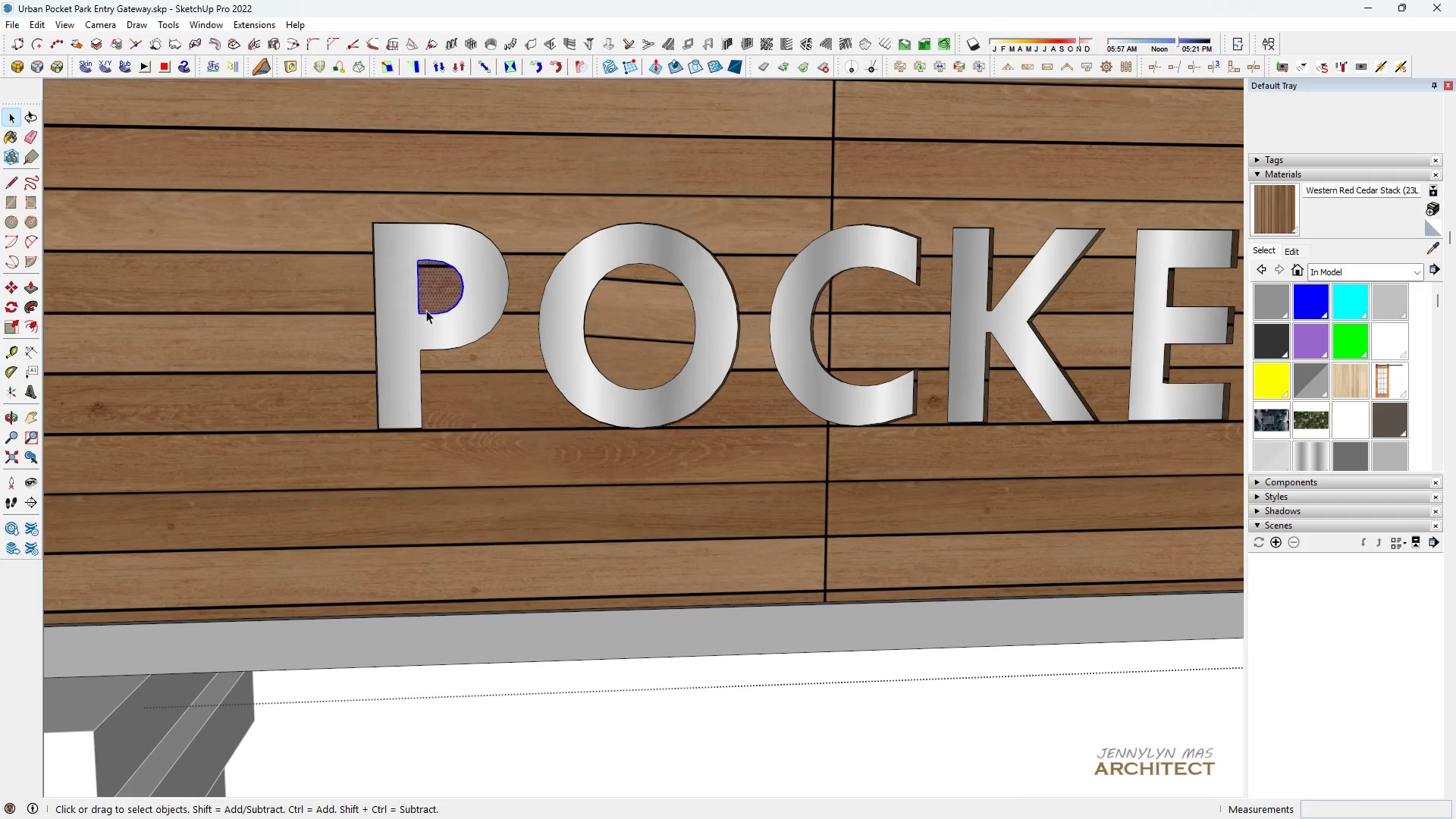 
triple_click([426, 310])
 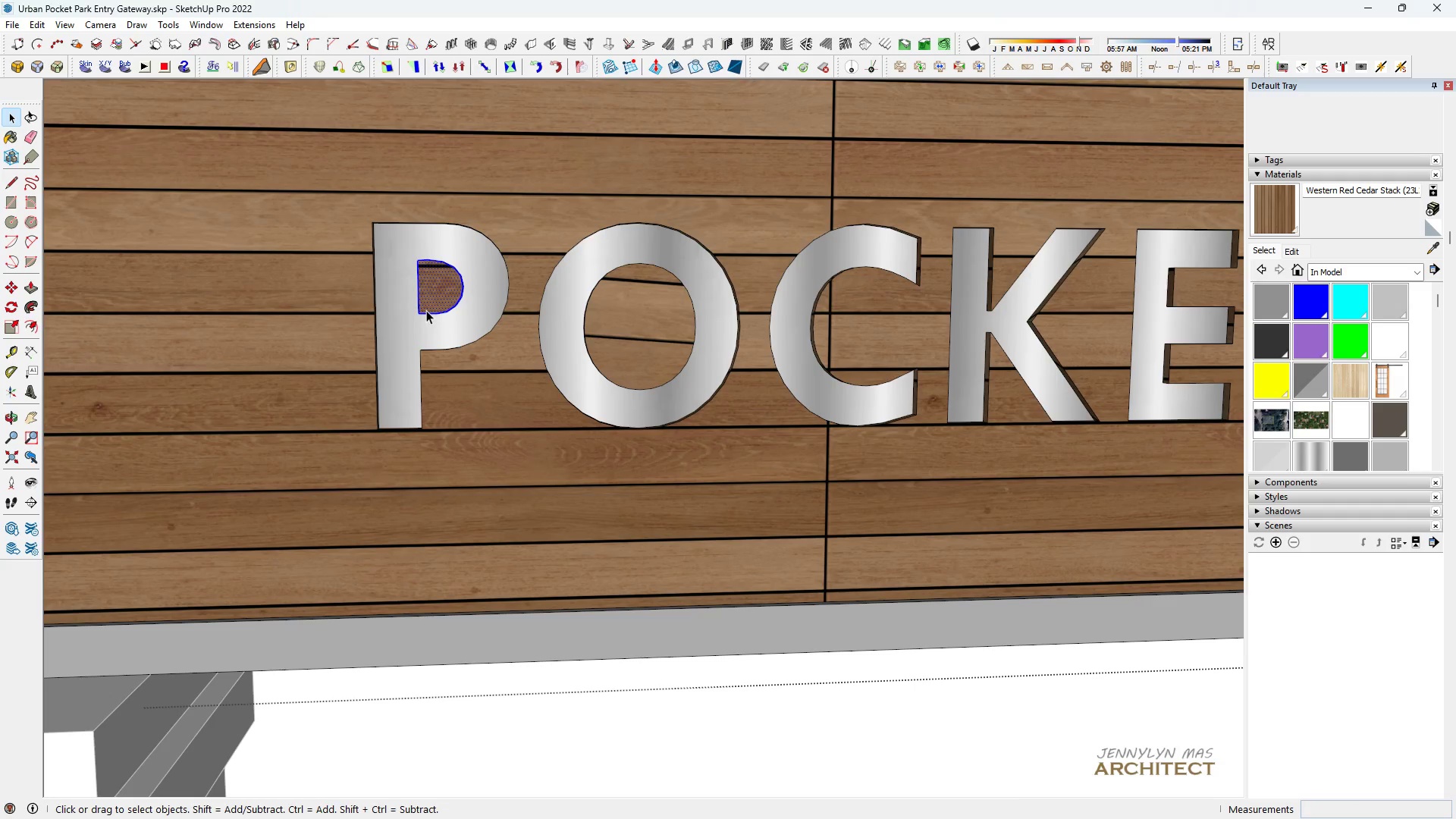 
key(B)
 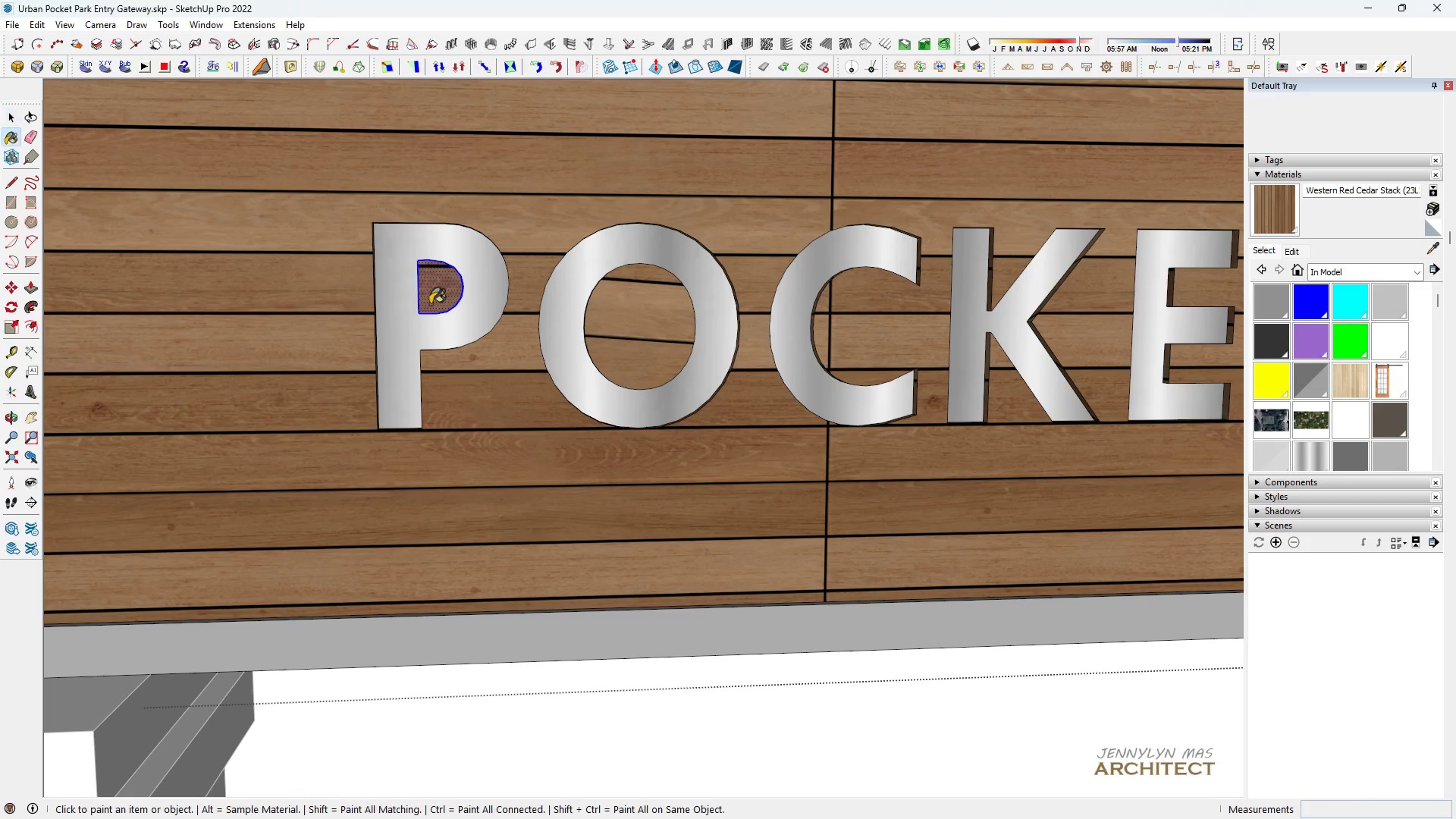 
triple_click([430, 304])
 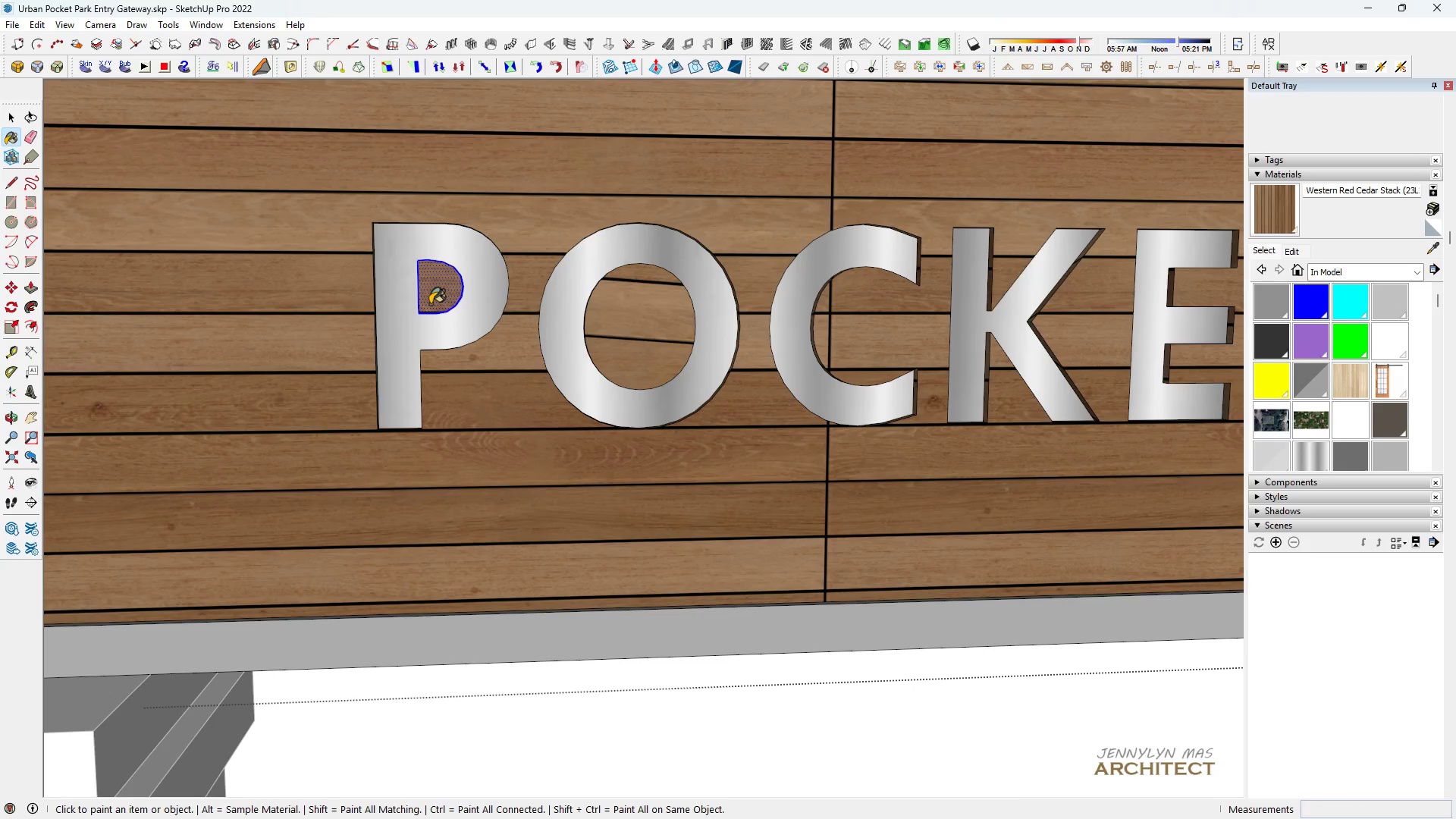 
triple_click([430, 304])
 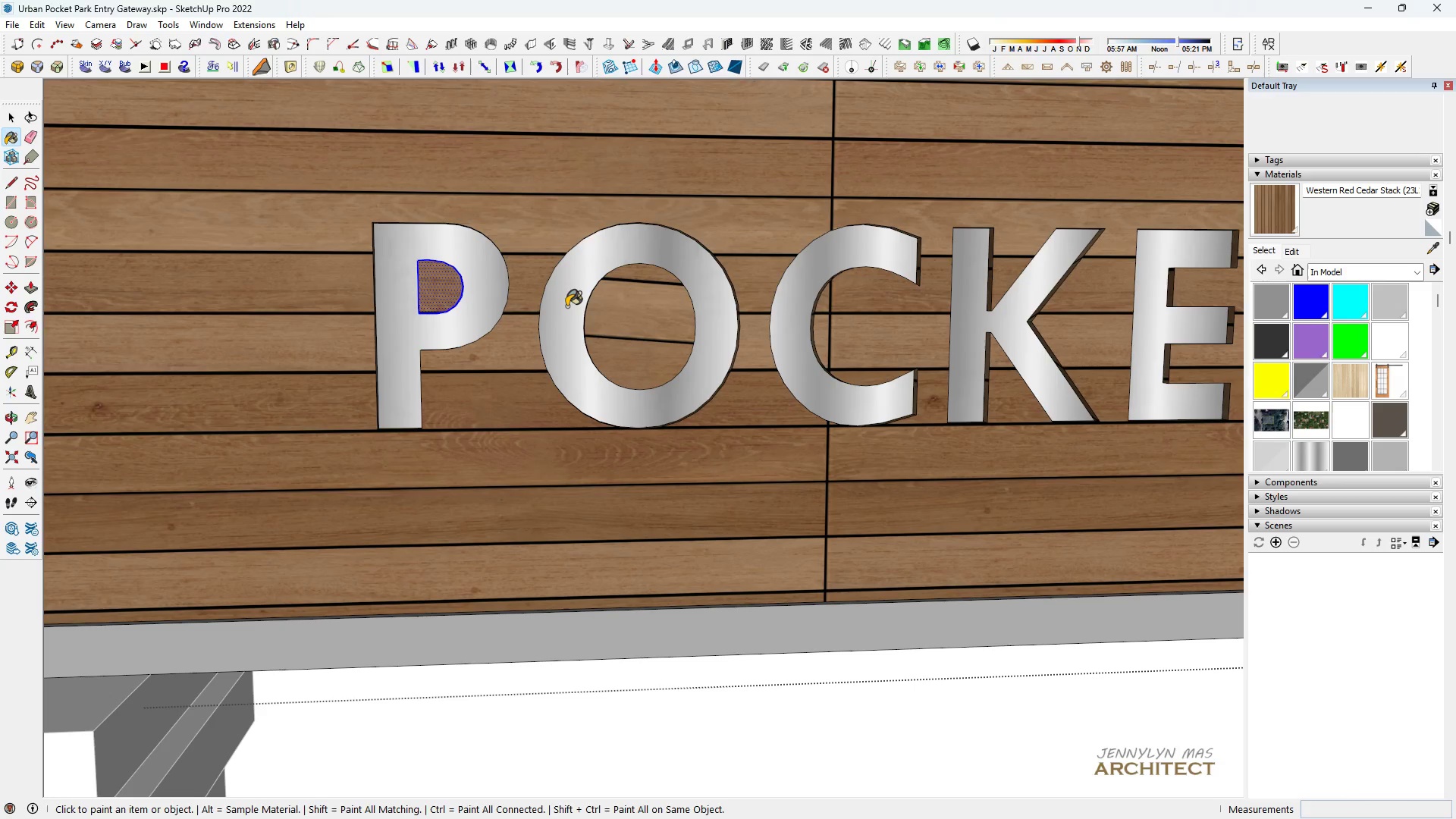 
triple_click([430, 304])
 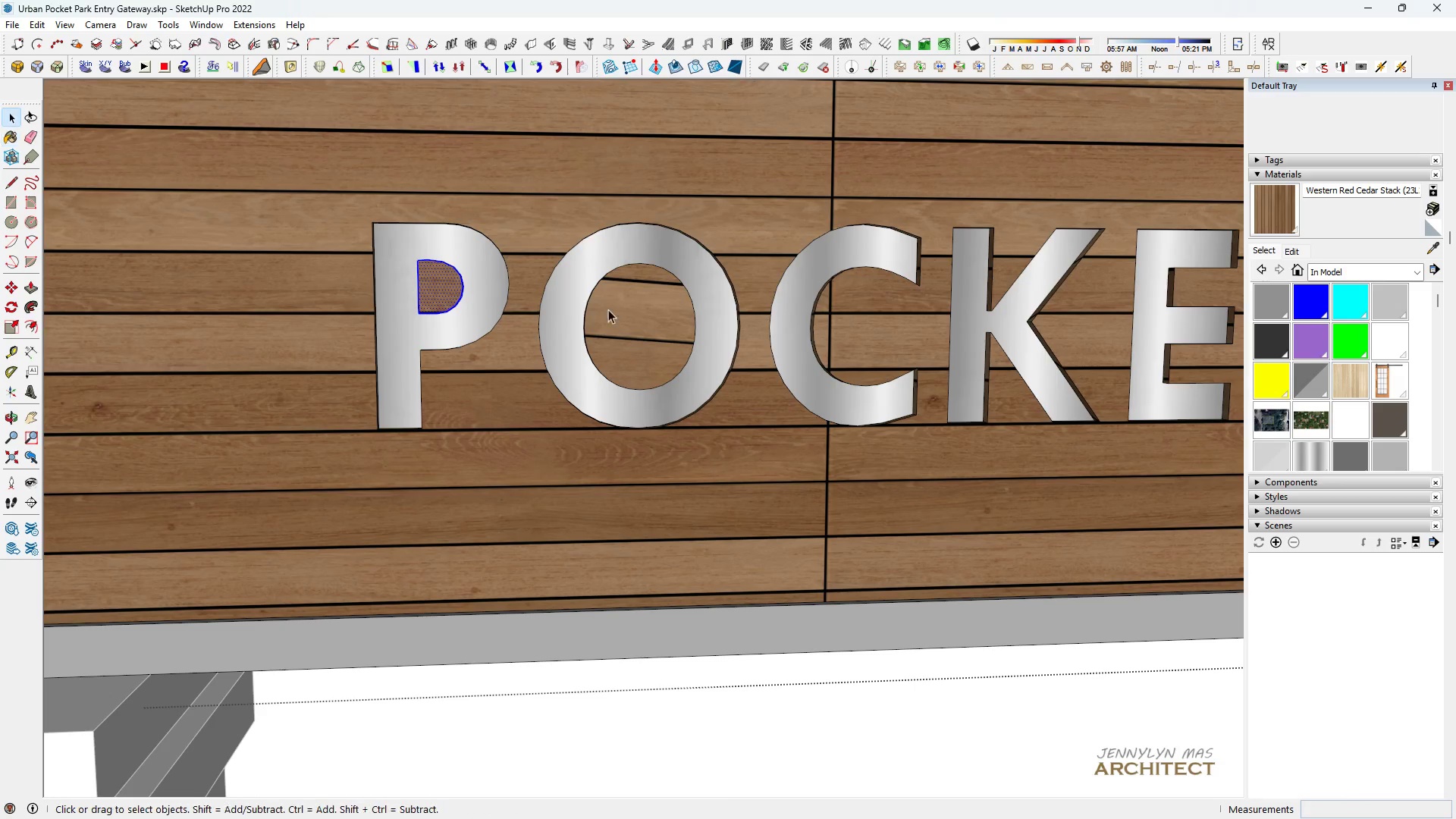 
key(Space)
 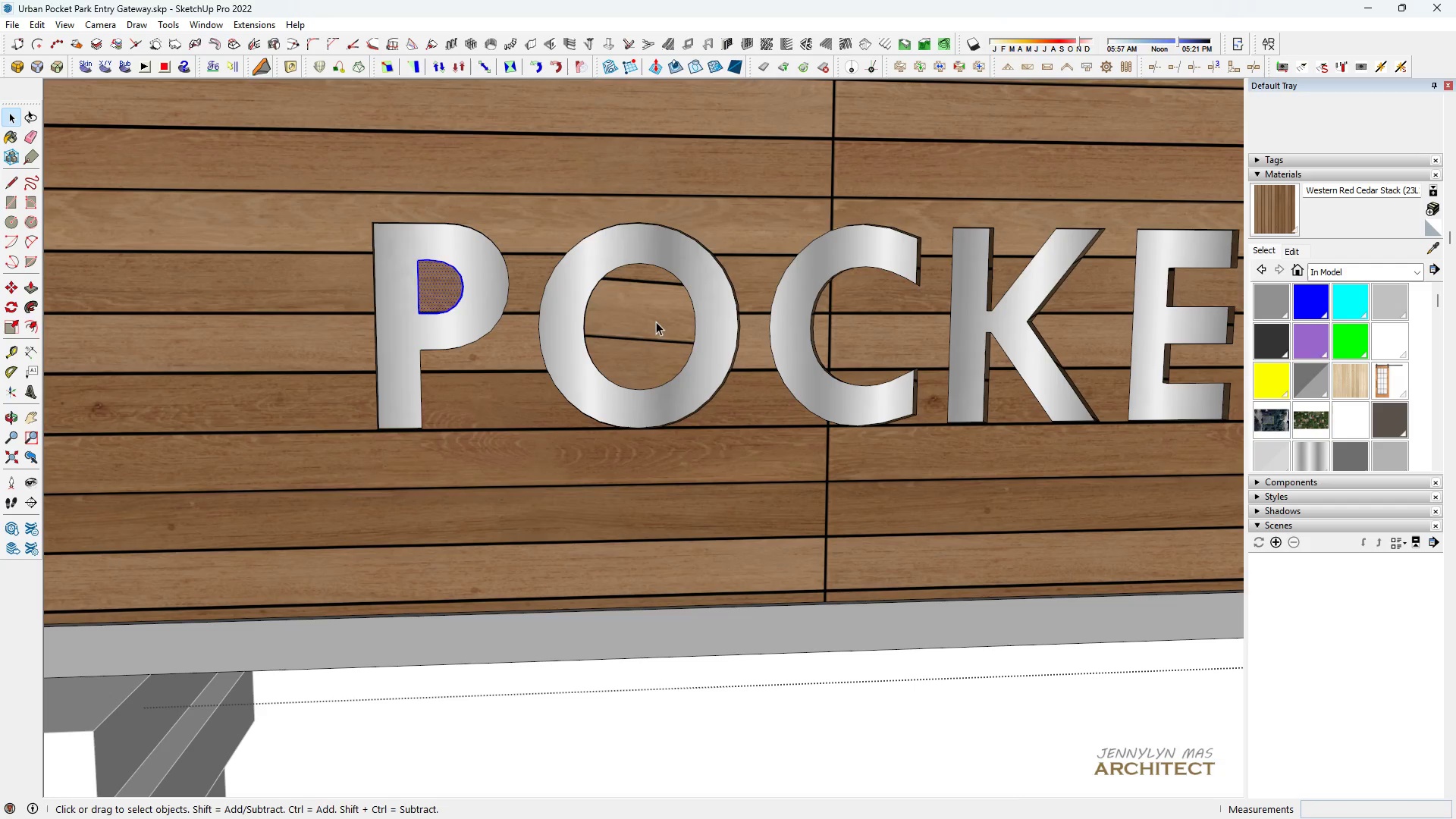 
triple_click([657, 322])
 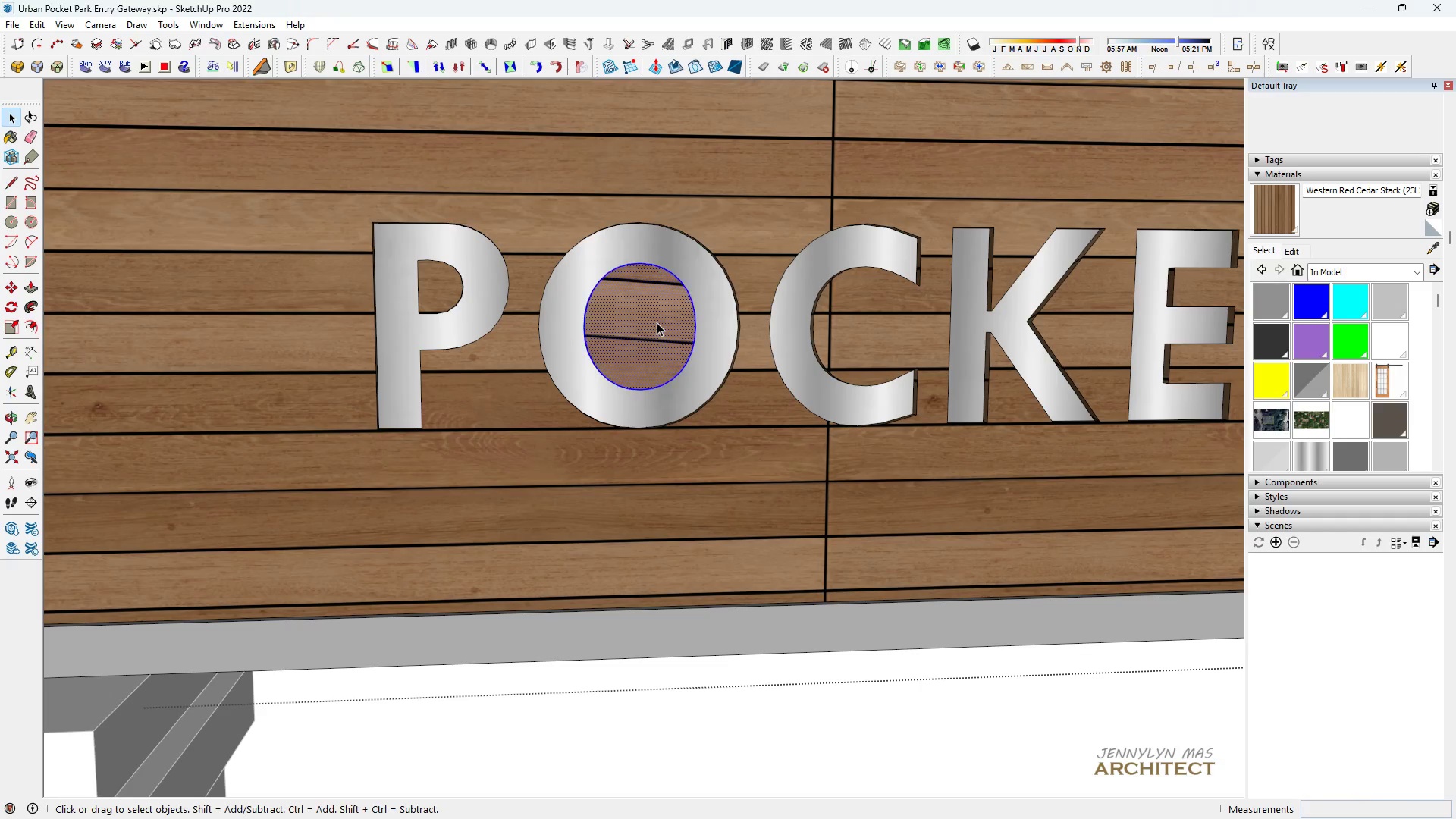 
triple_click([657, 322])
 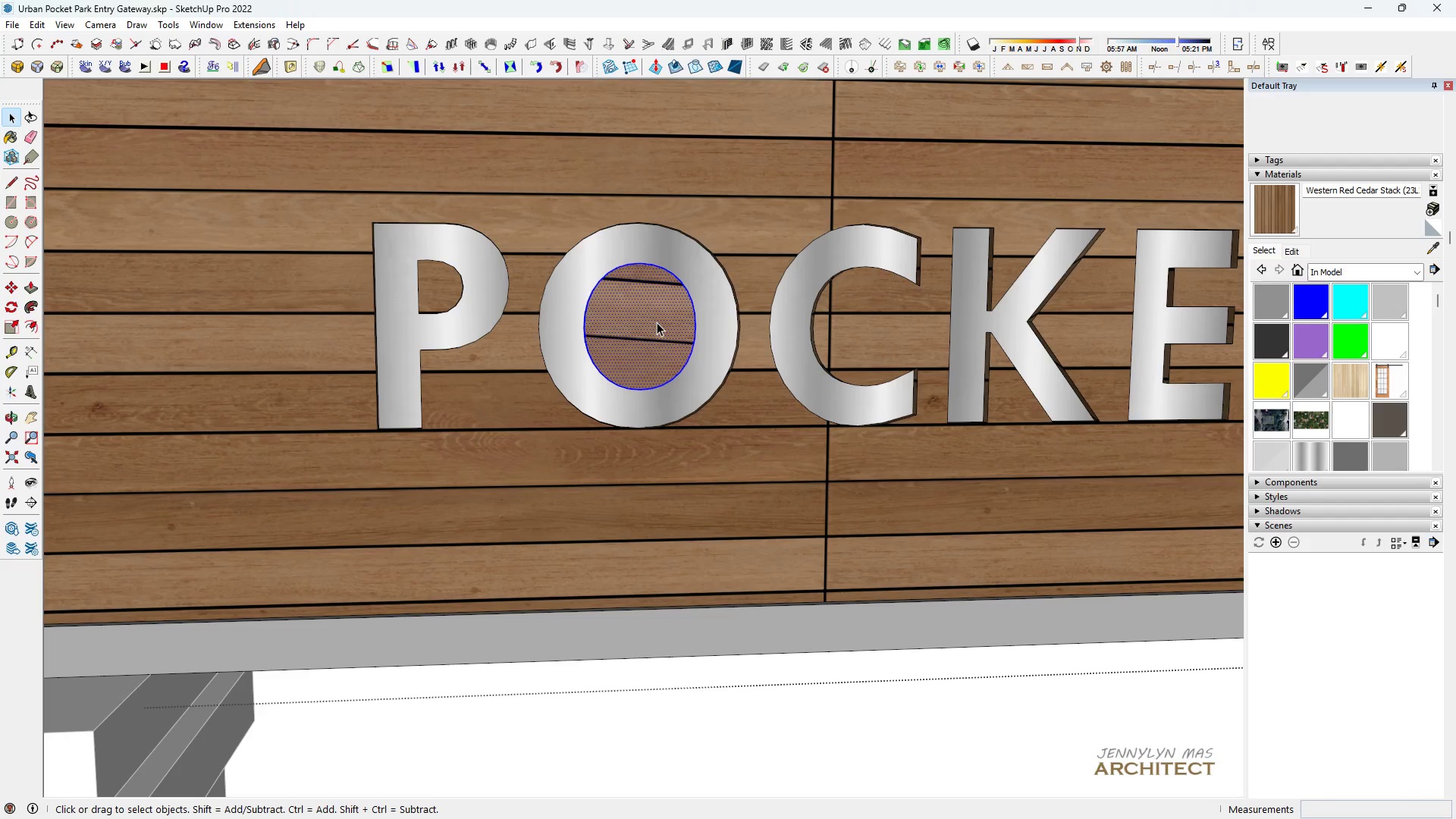 
triple_click([657, 322])
 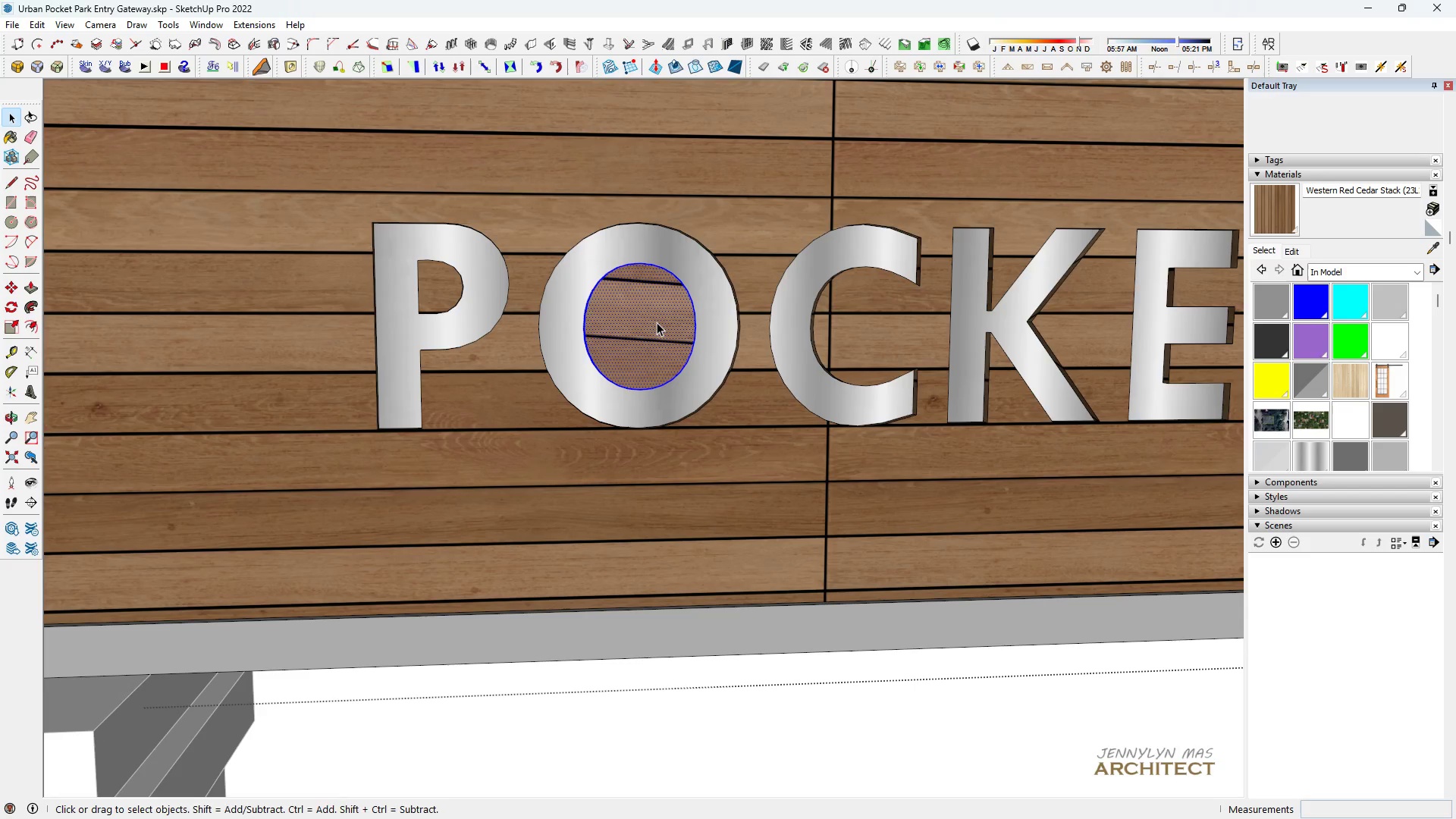 
triple_click([657, 322])
 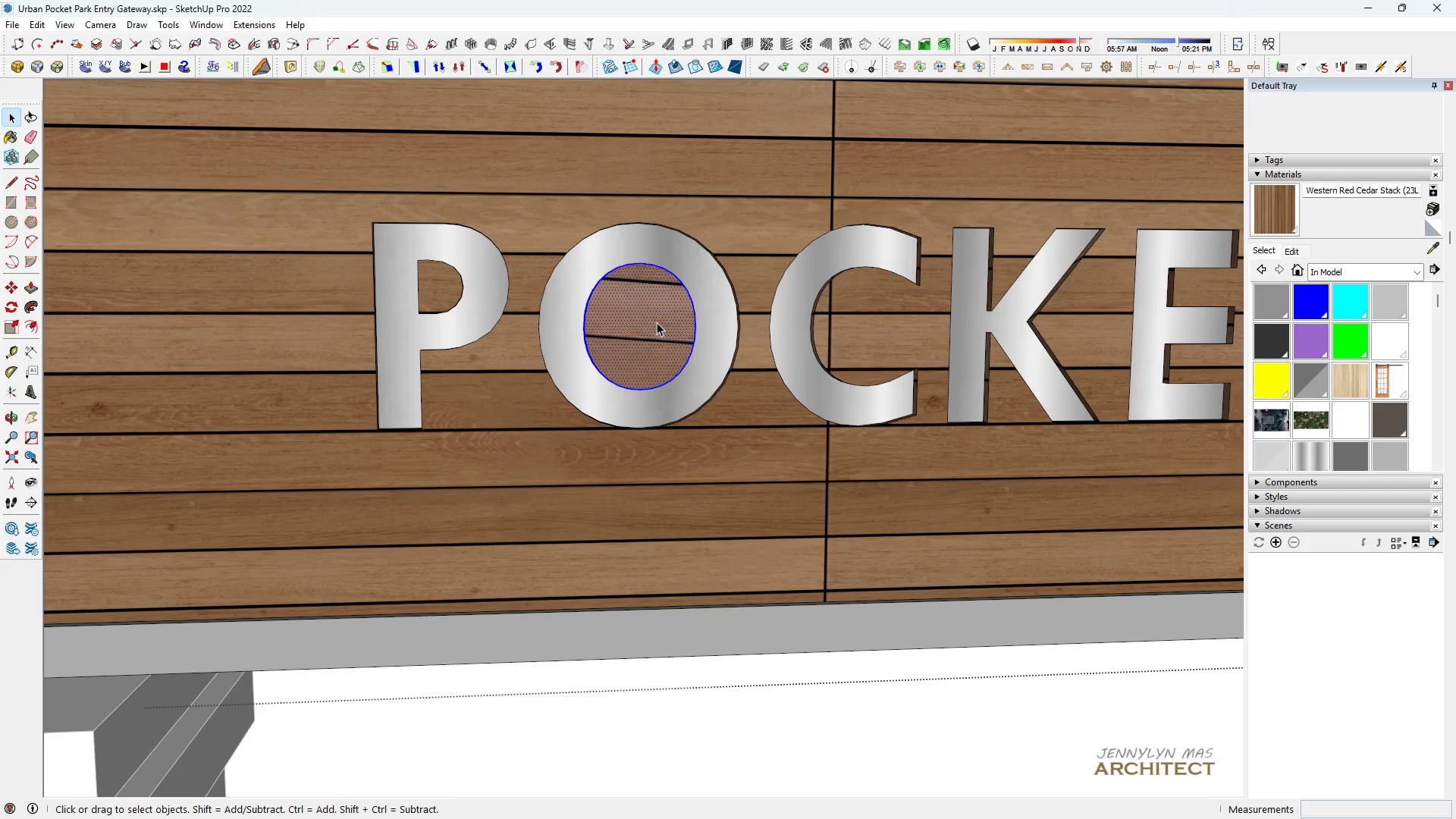 
key(B)
 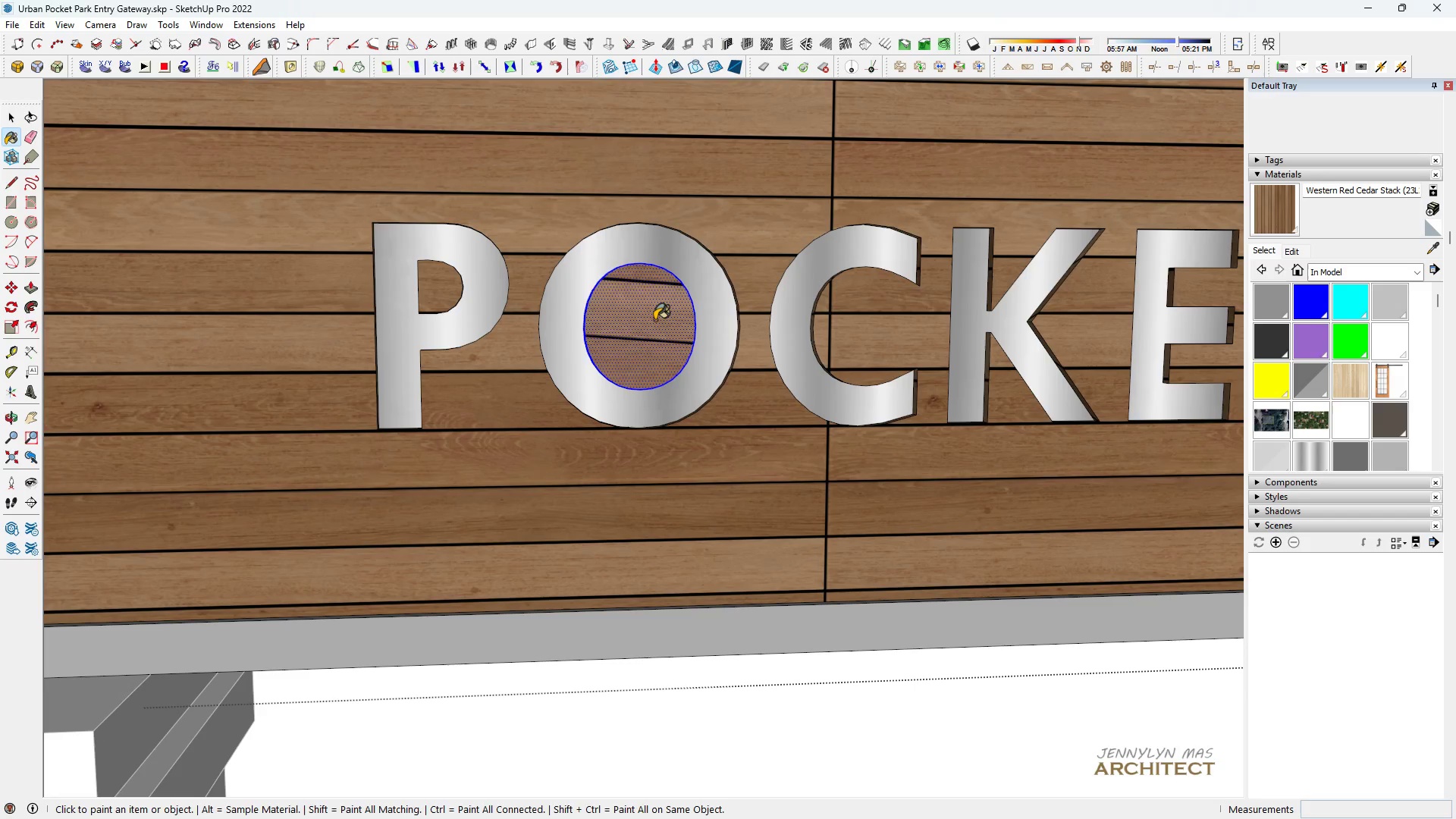 
triple_click([654, 320])
 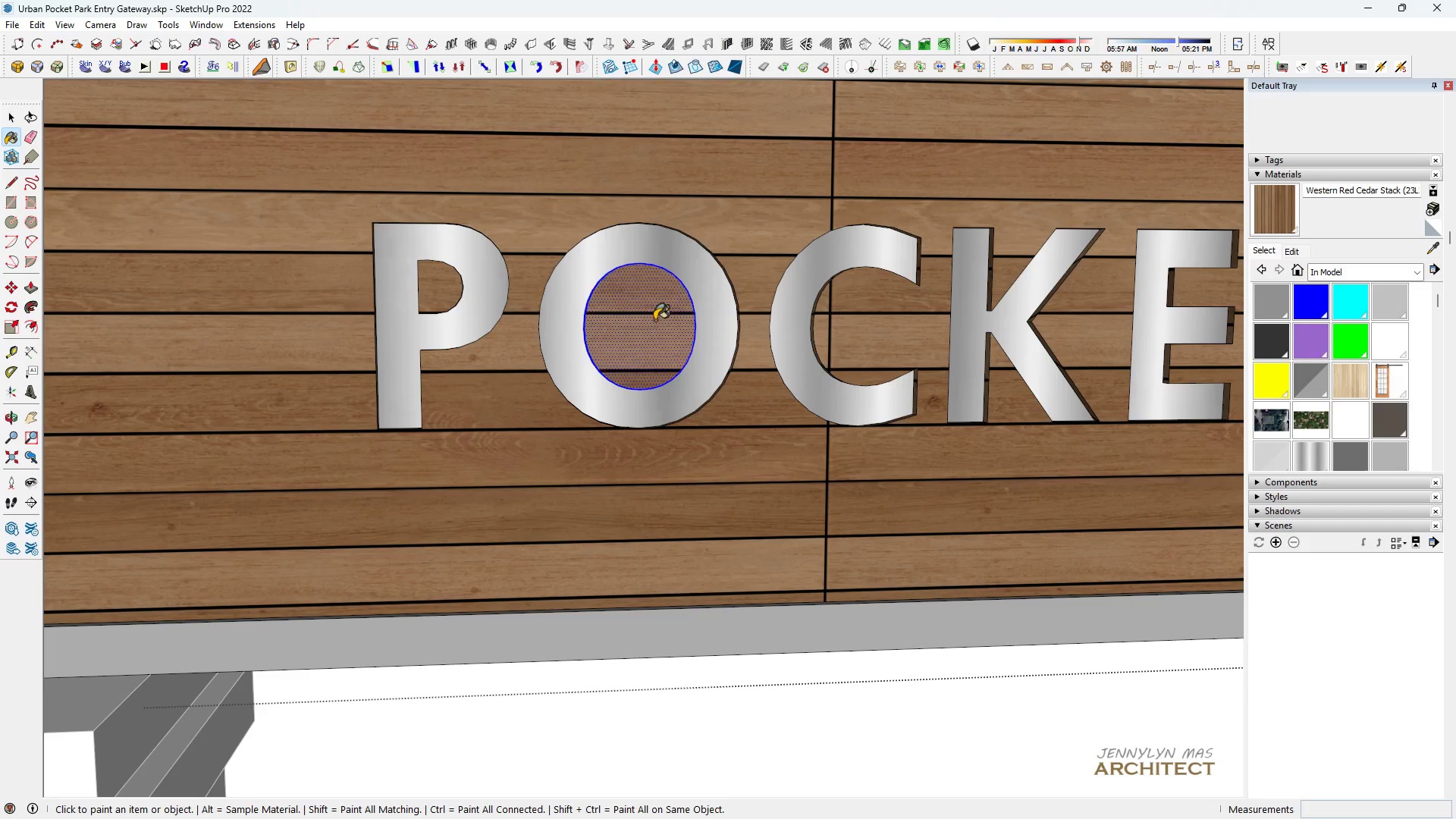 
triple_click([654, 320])
 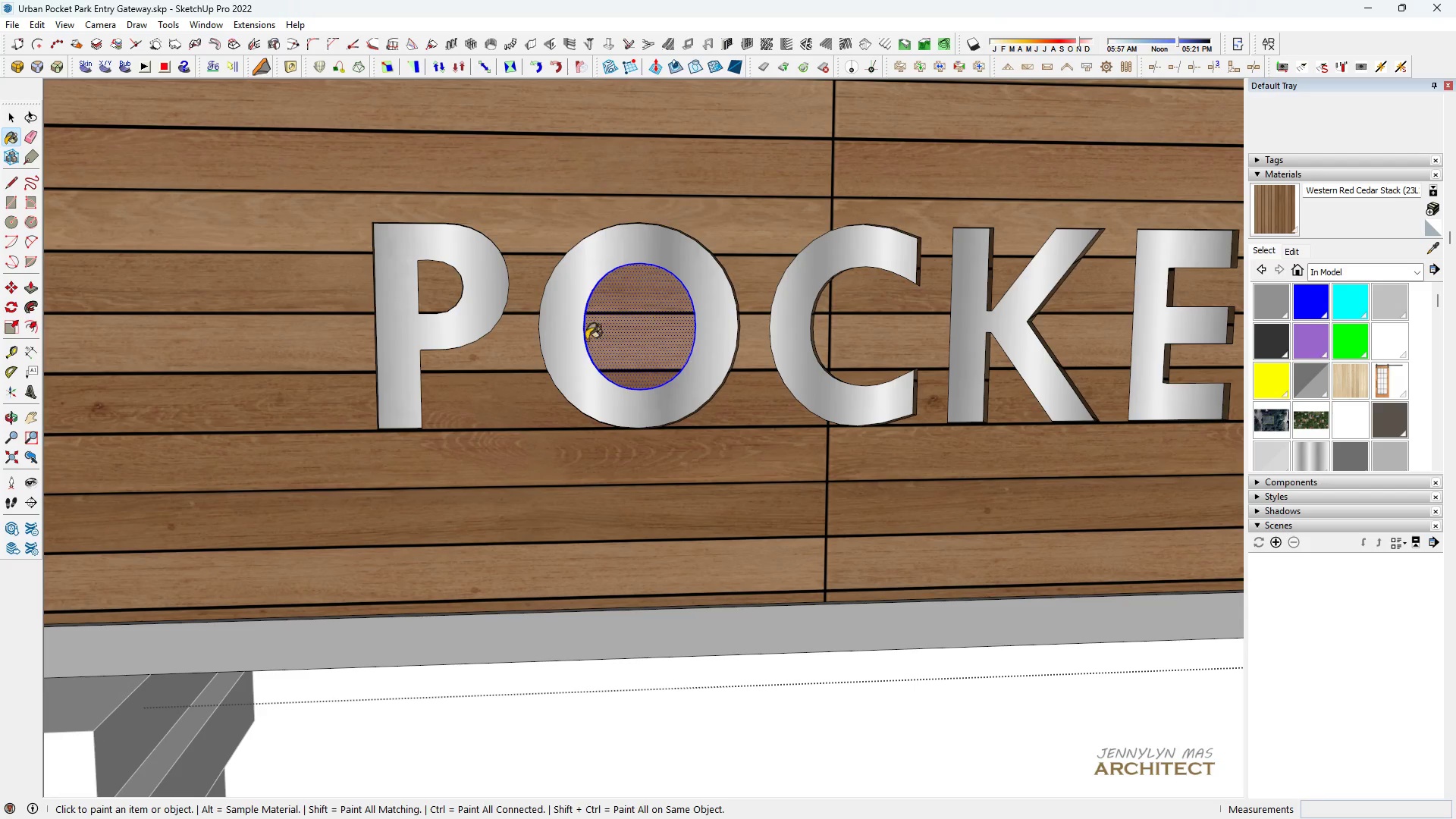 
triple_click([654, 320])
 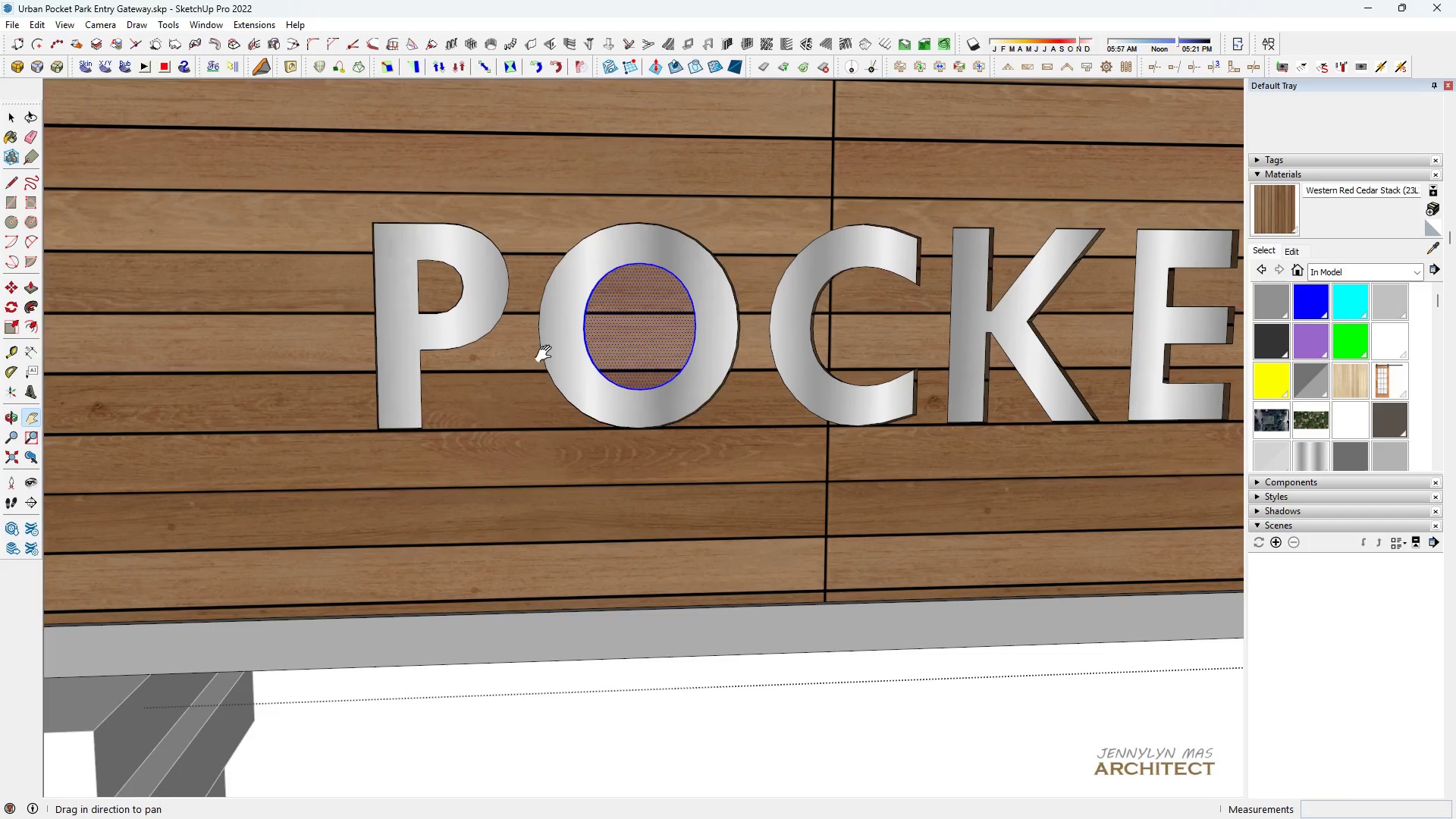 
key(H)
 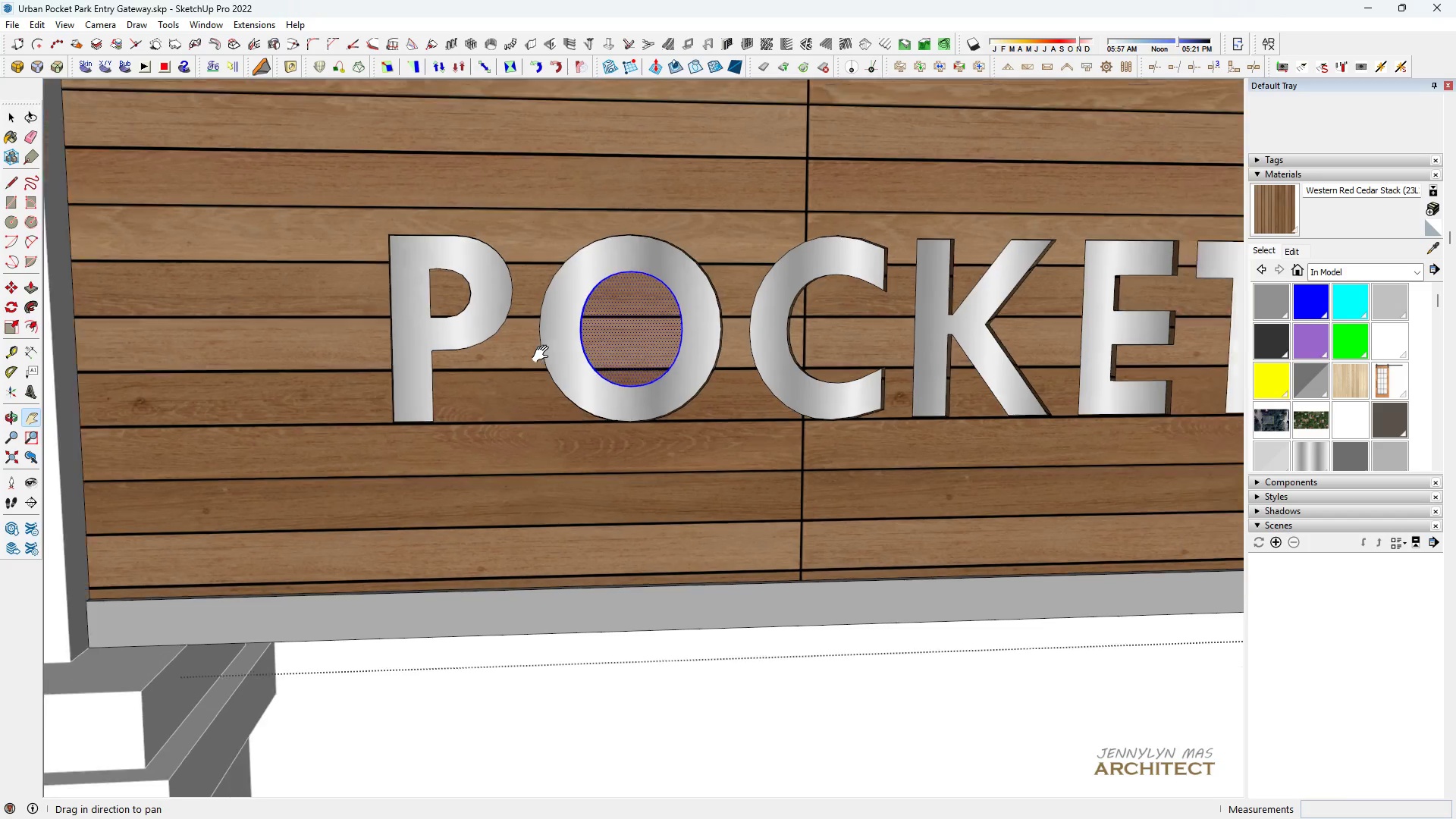 
scroll: coordinate [542, 355], scroll_direction: down, amount: 4.0
 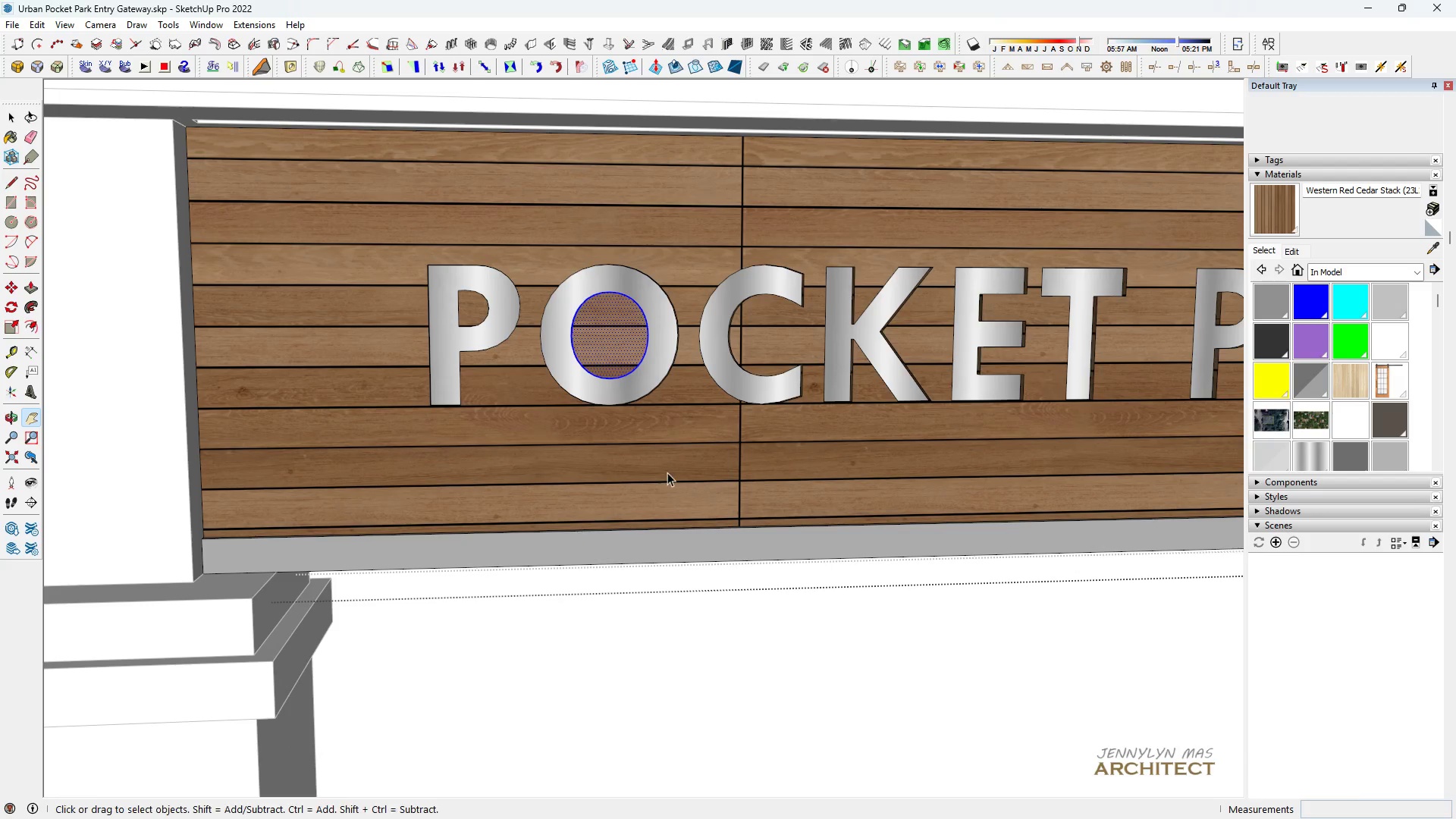 
key(Space)
 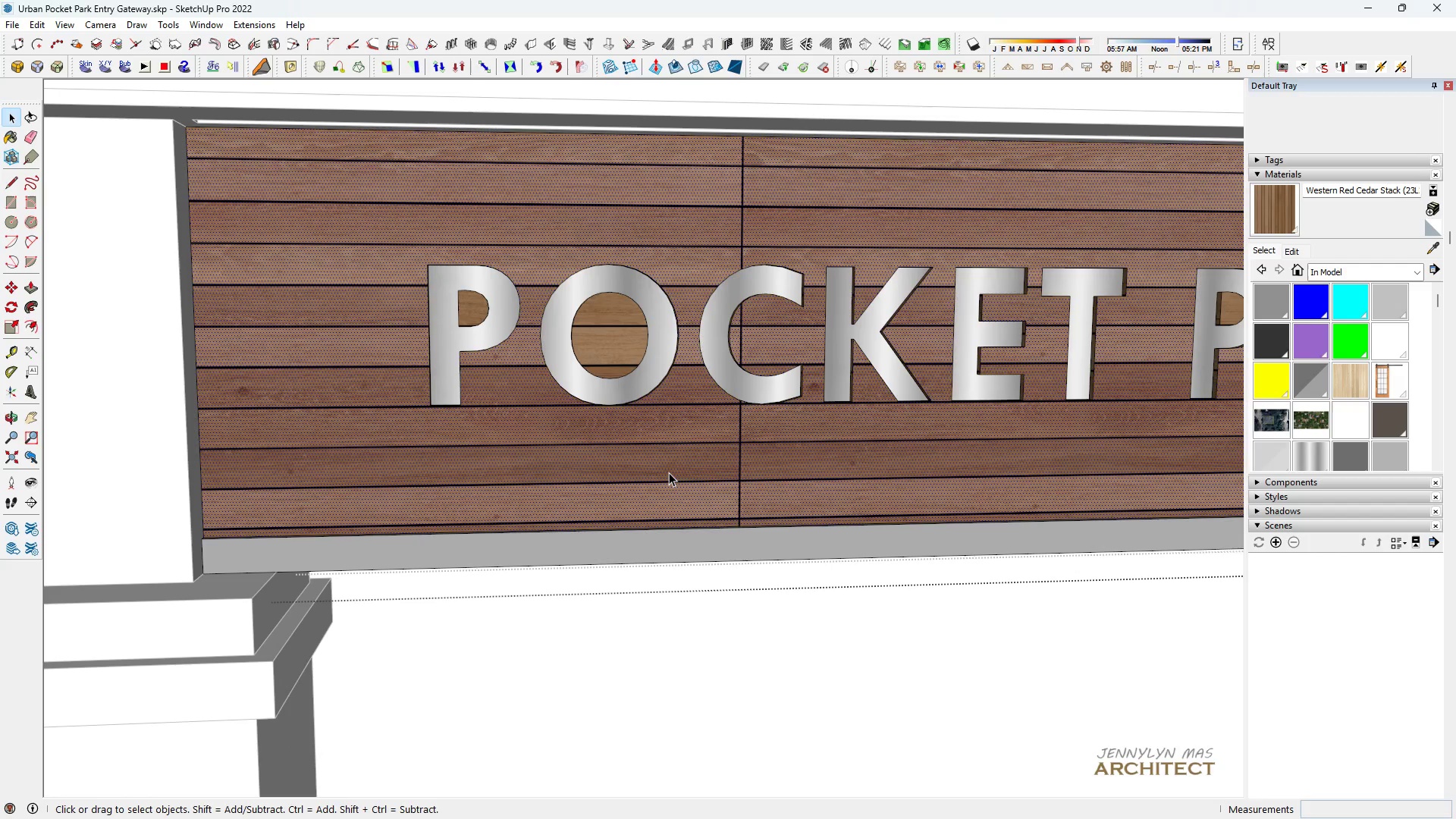 
double_click([669, 472])
 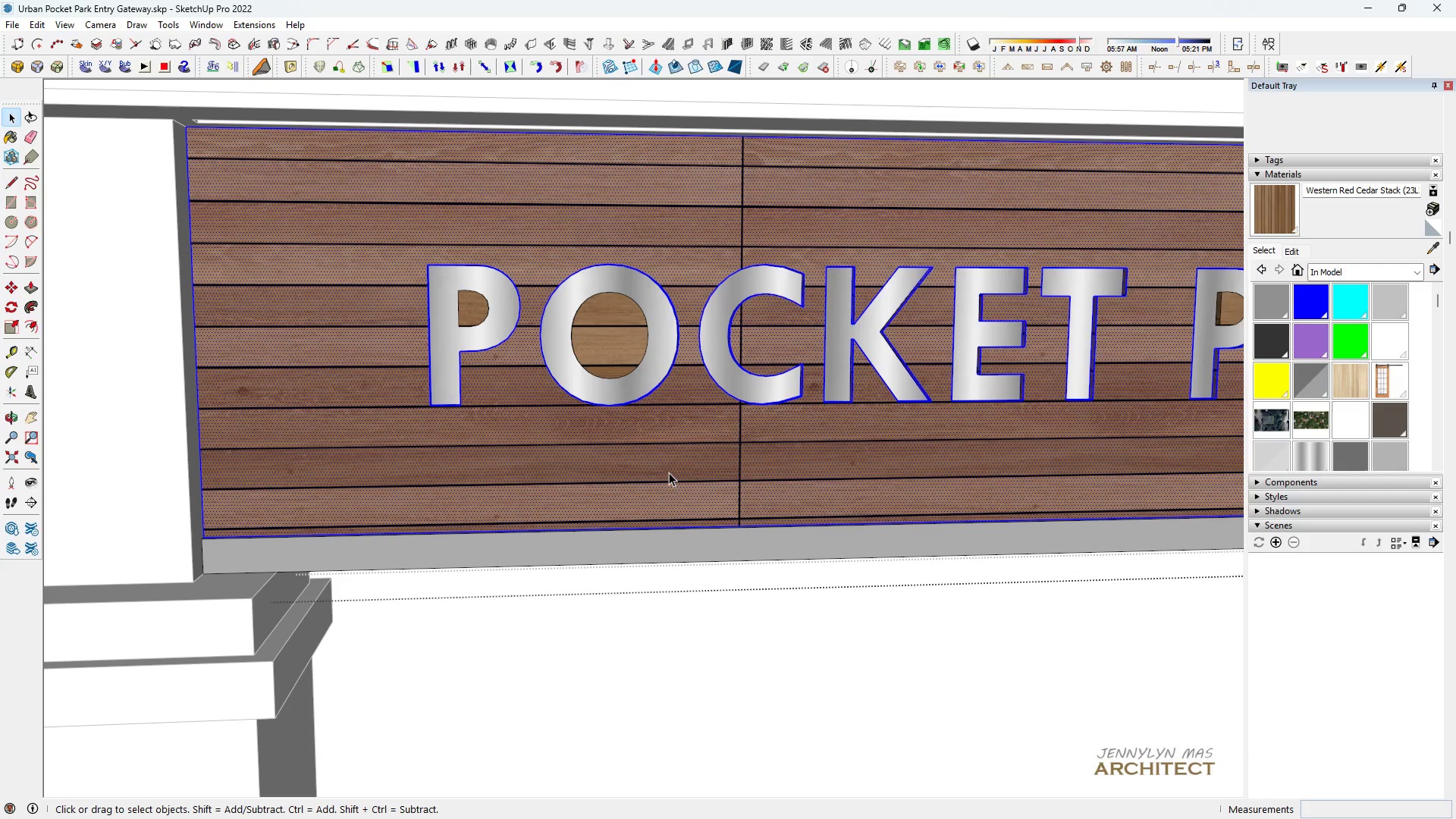 
triple_click([669, 472])
 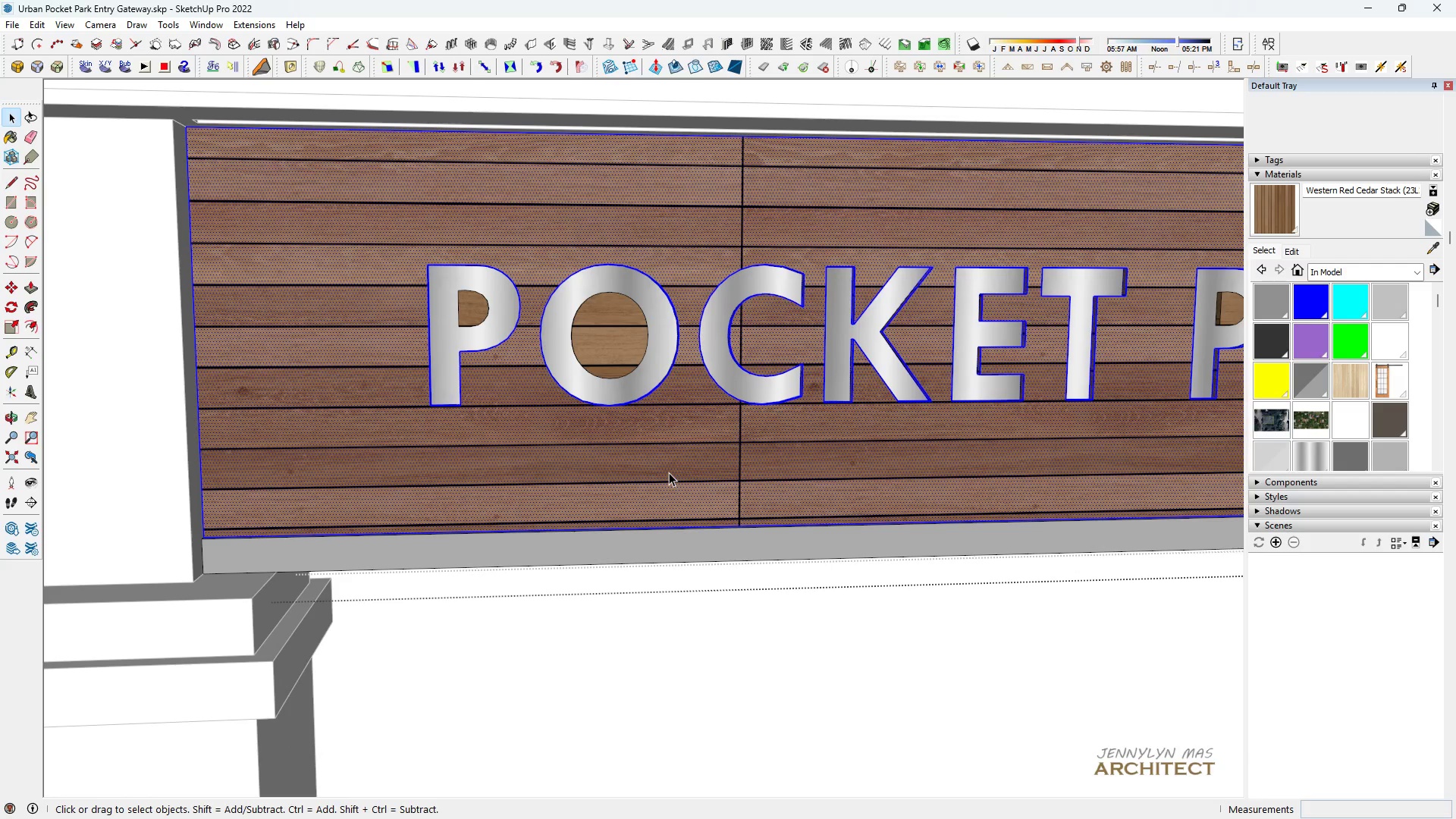 
triple_click([669, 472])
 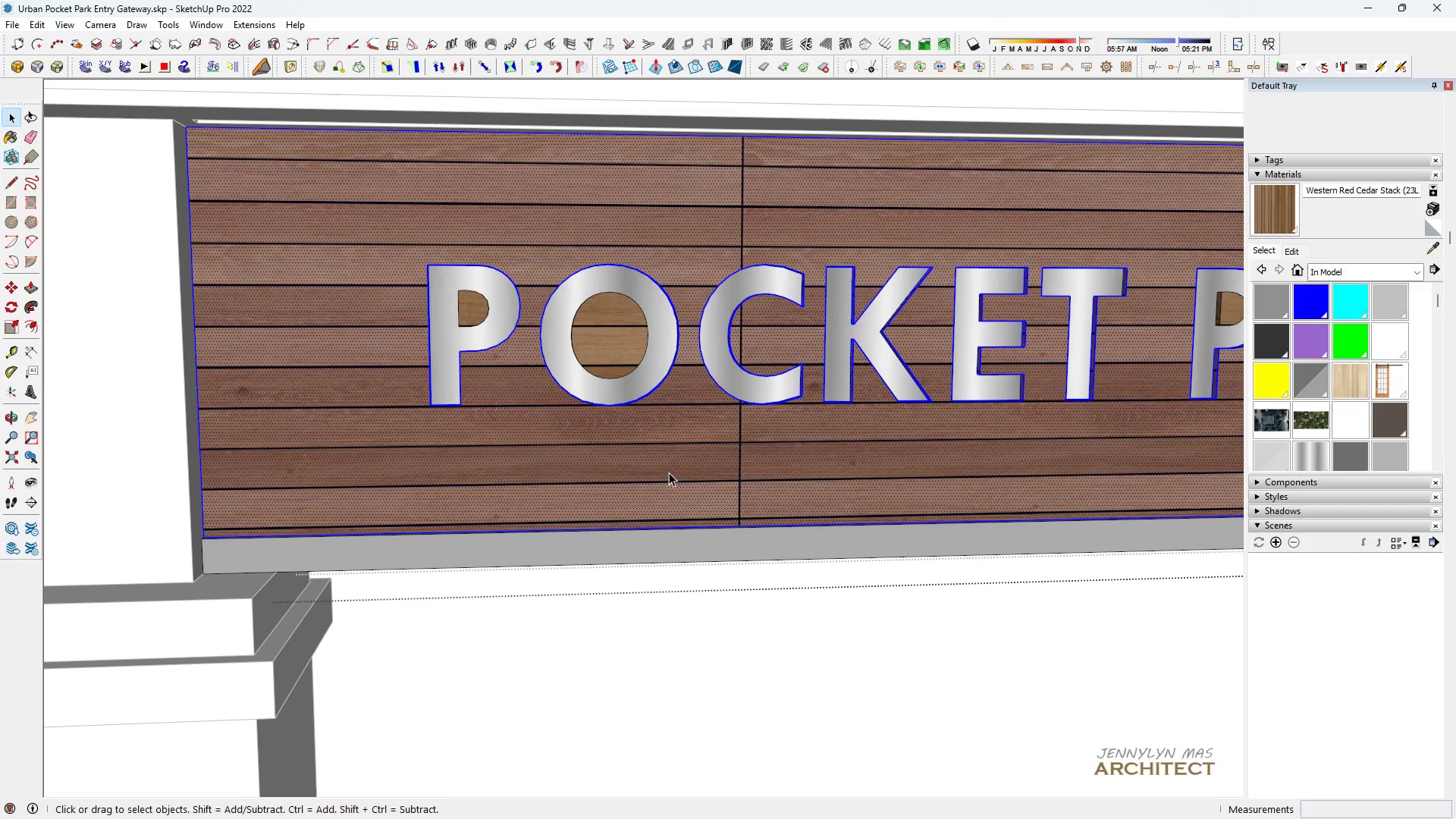 
key(B)
 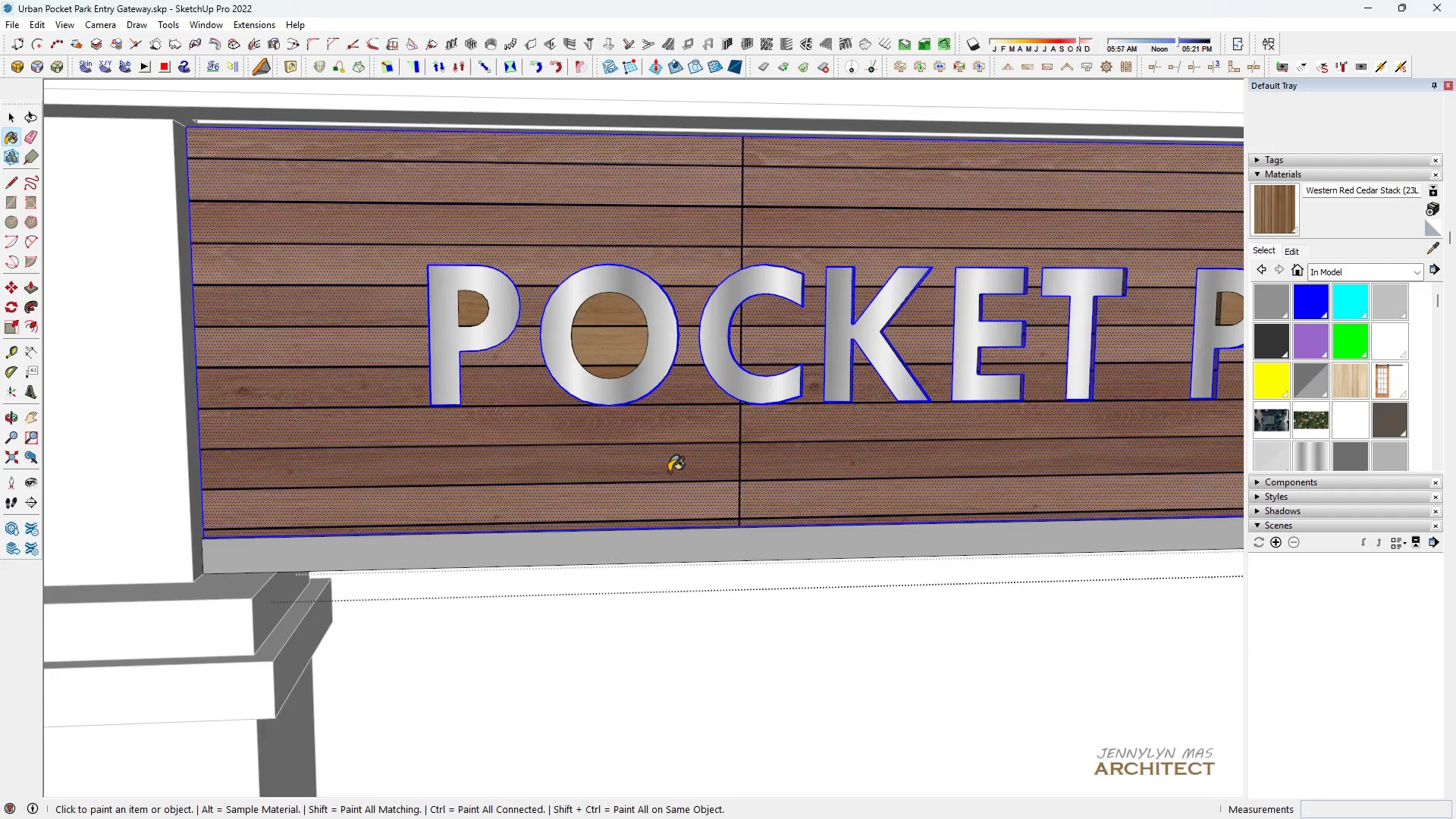 
scroll: coordinate [669, 472], scroll_direction: down, amount: 3.0
 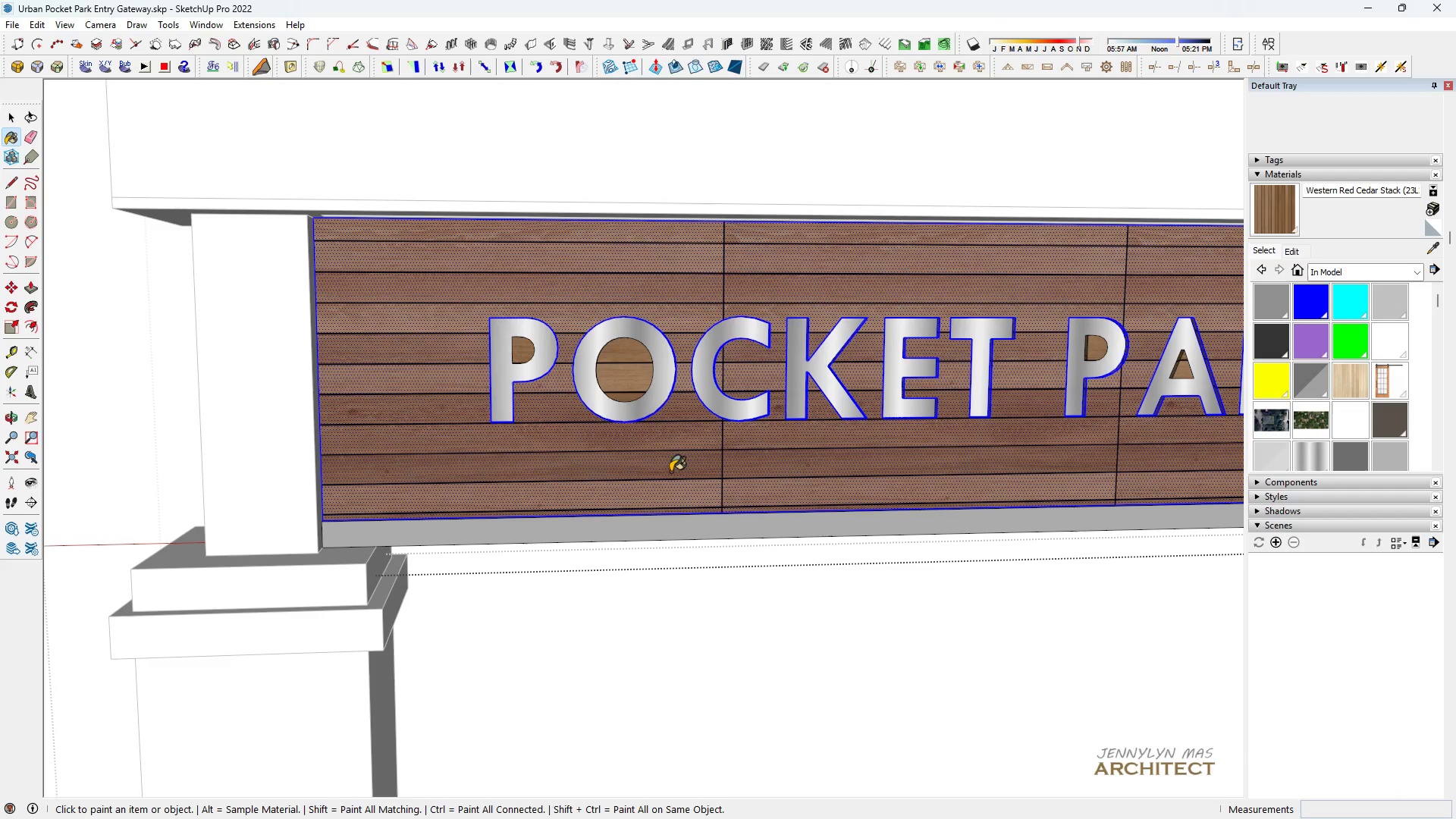 
double_click([670, 472])
 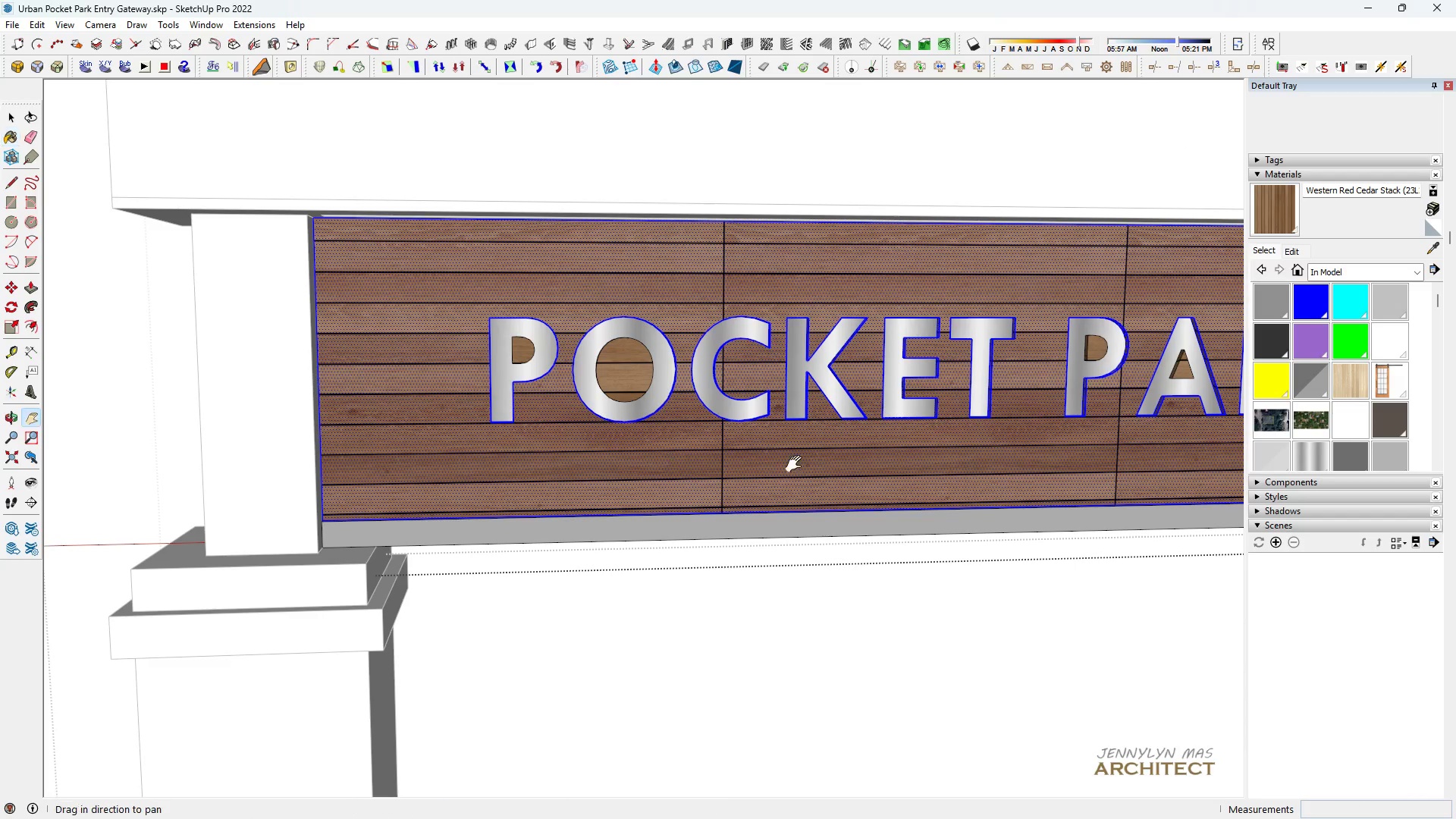 
key(H)
 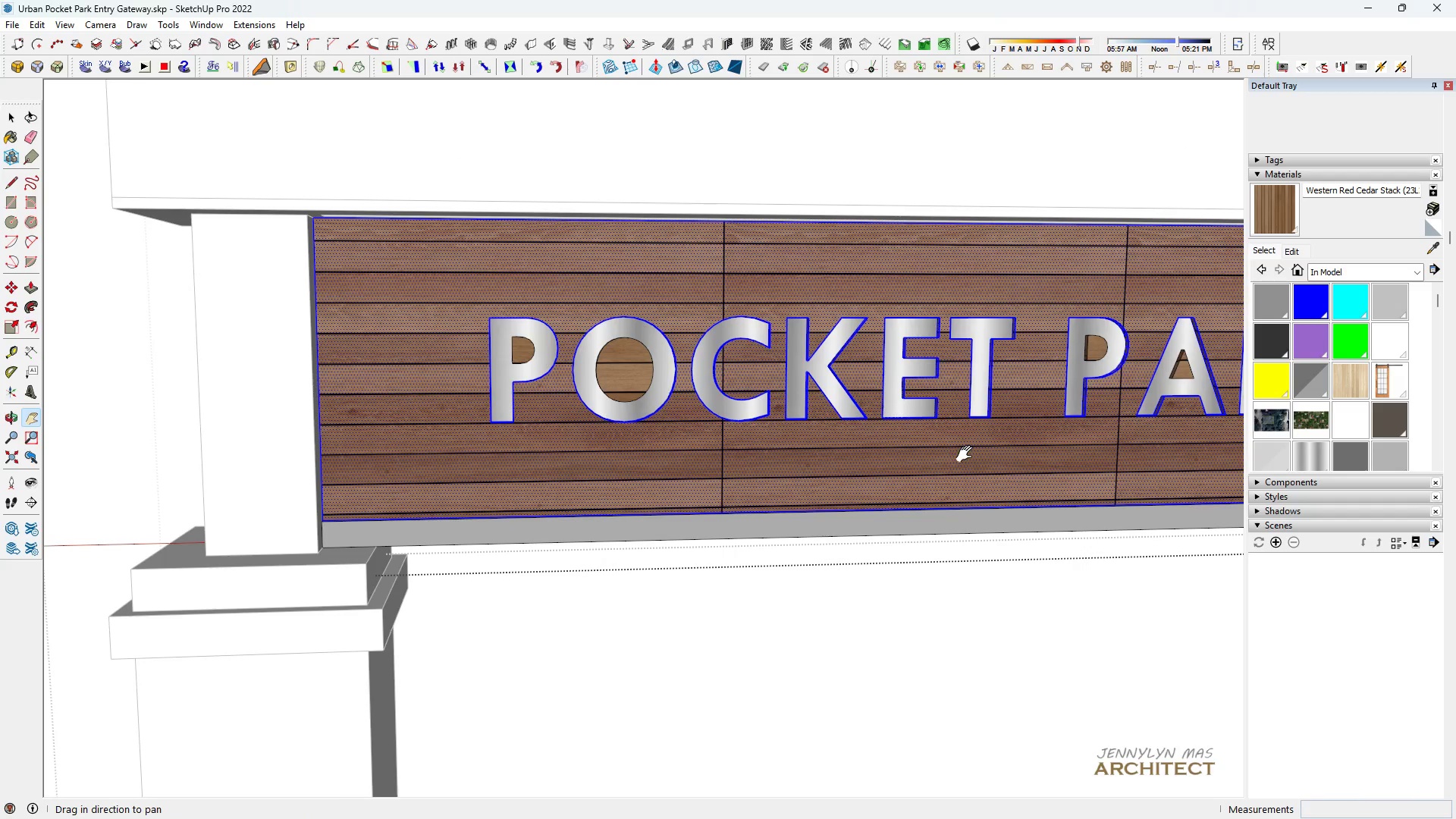 
left_click_drag(start_coordinate=[968, 454], to_coordinate=[400, 485])
 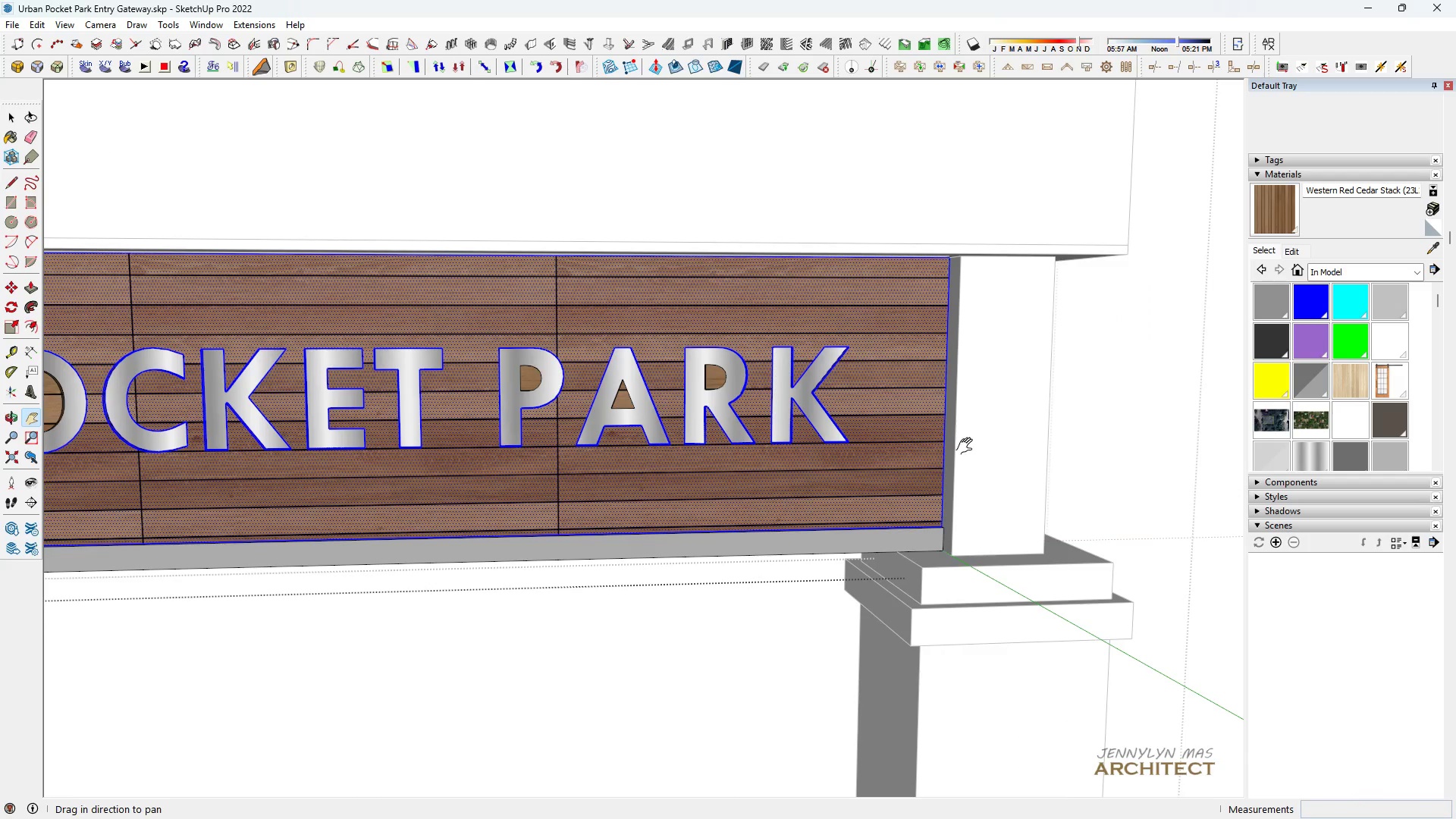 
key(Space)
 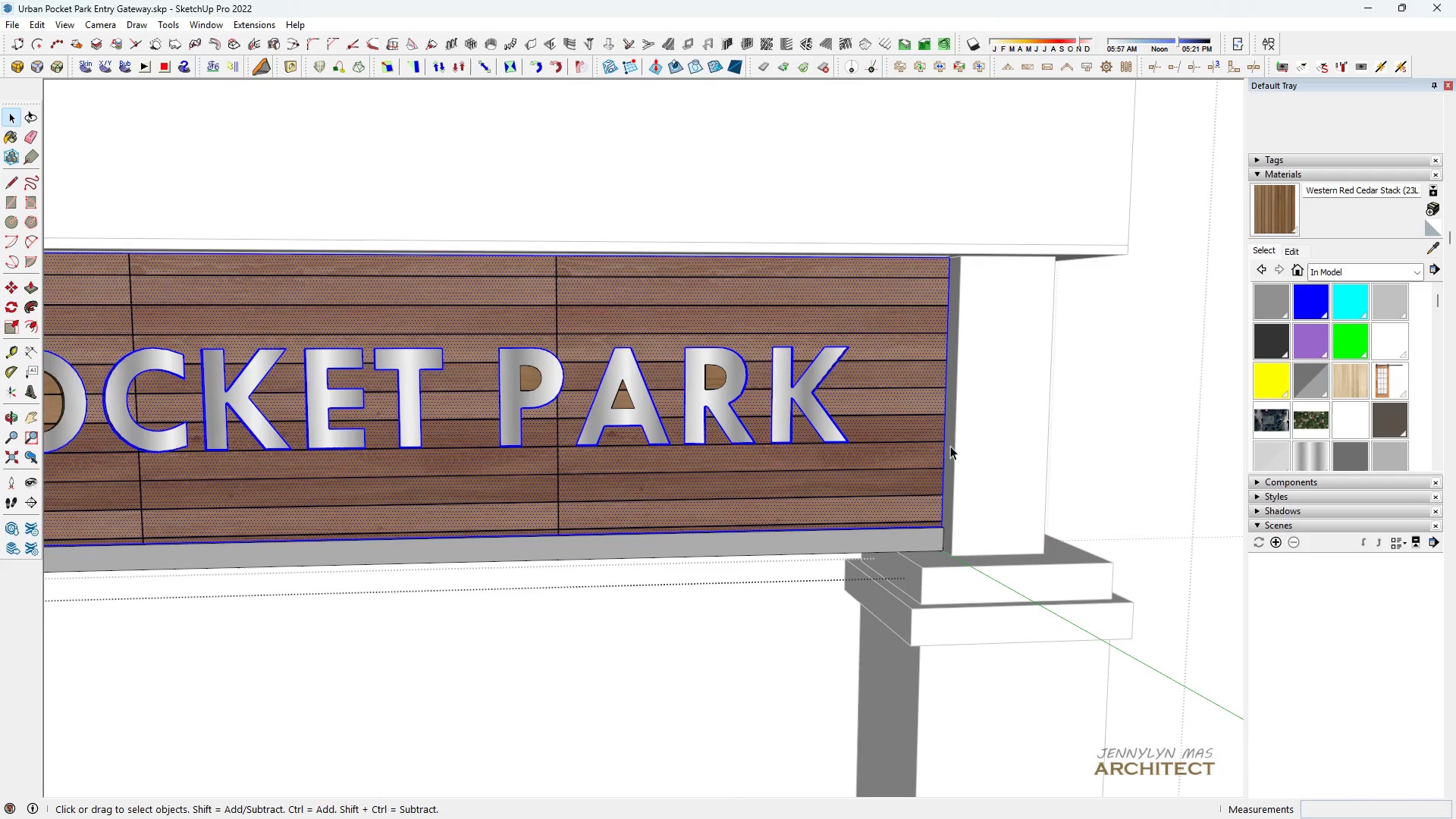 
scroll: coordinate [692, 456], scroll_direction: none, amount: 0.0
 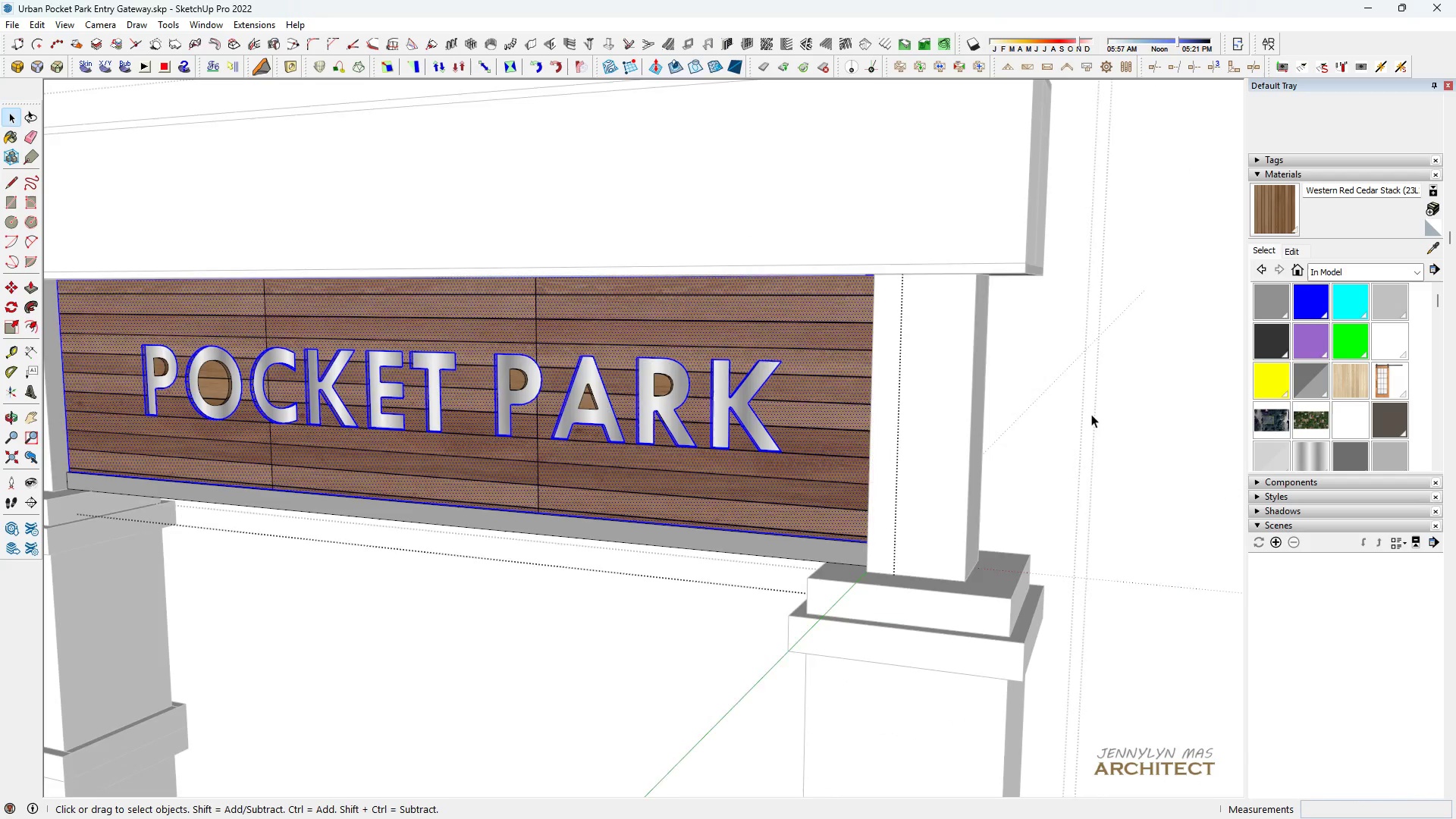 
double_click([1091, 414])
 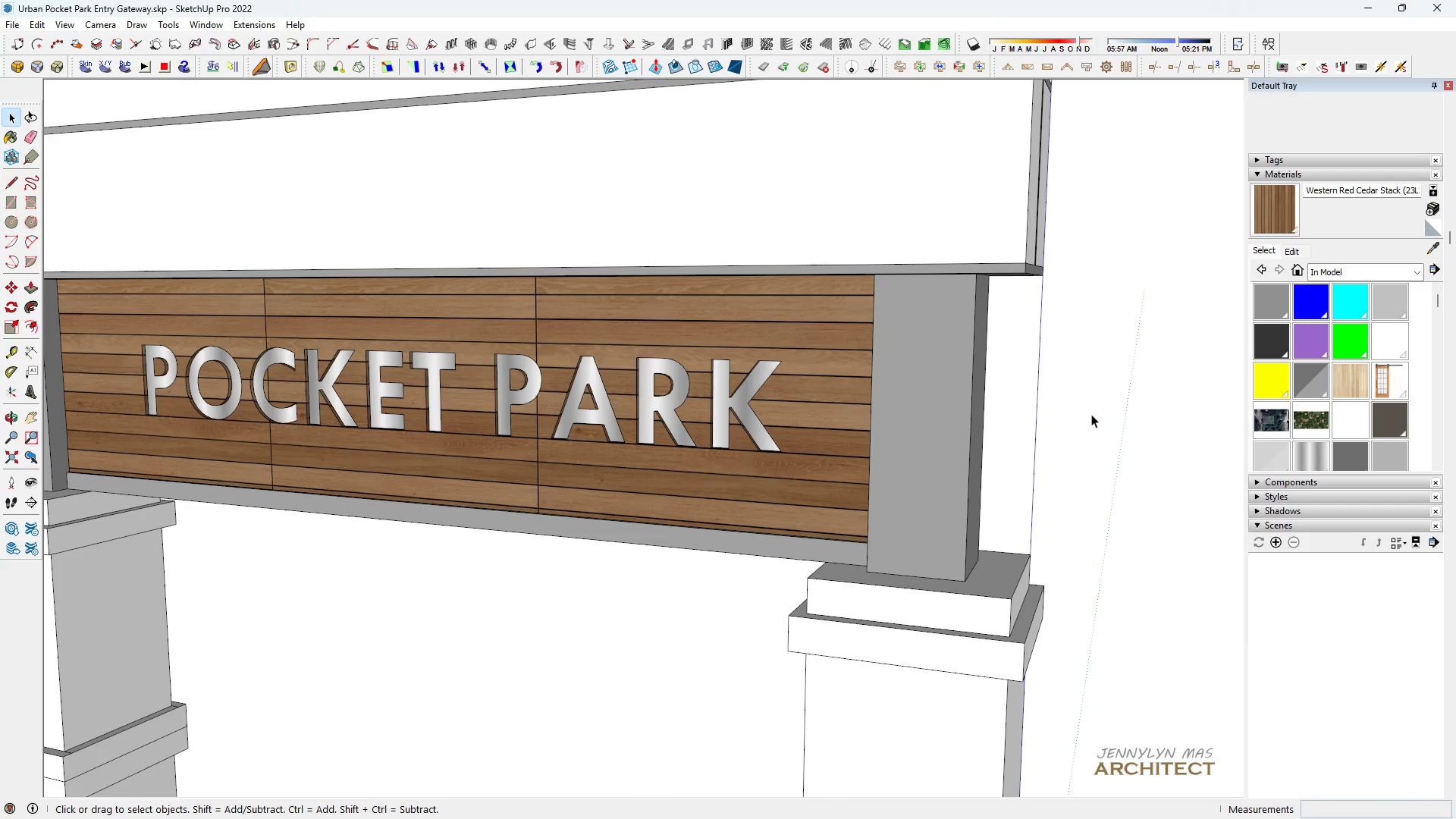 
triple_click([1091, 414])
 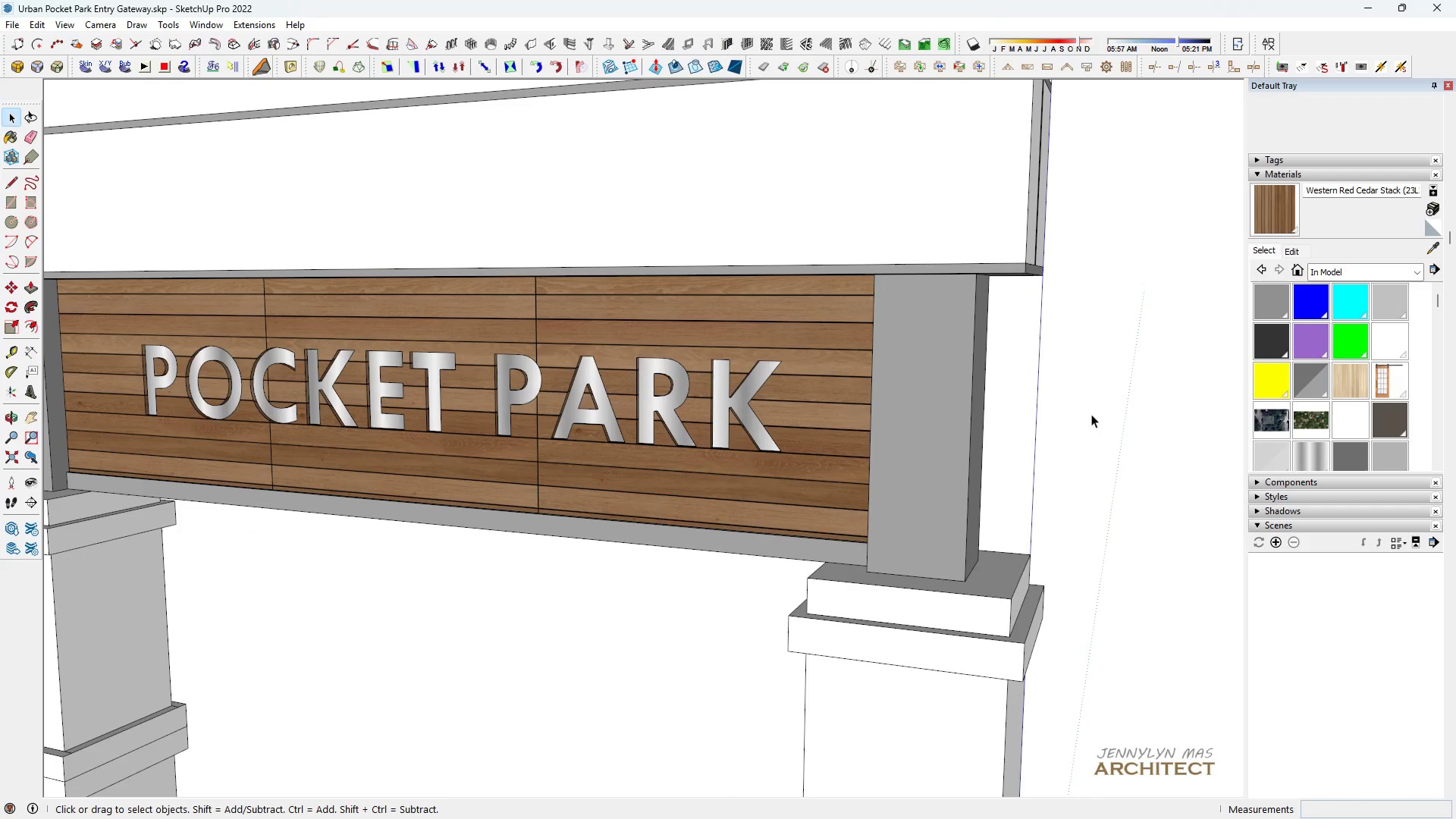 
triple_click([1091, 414])
 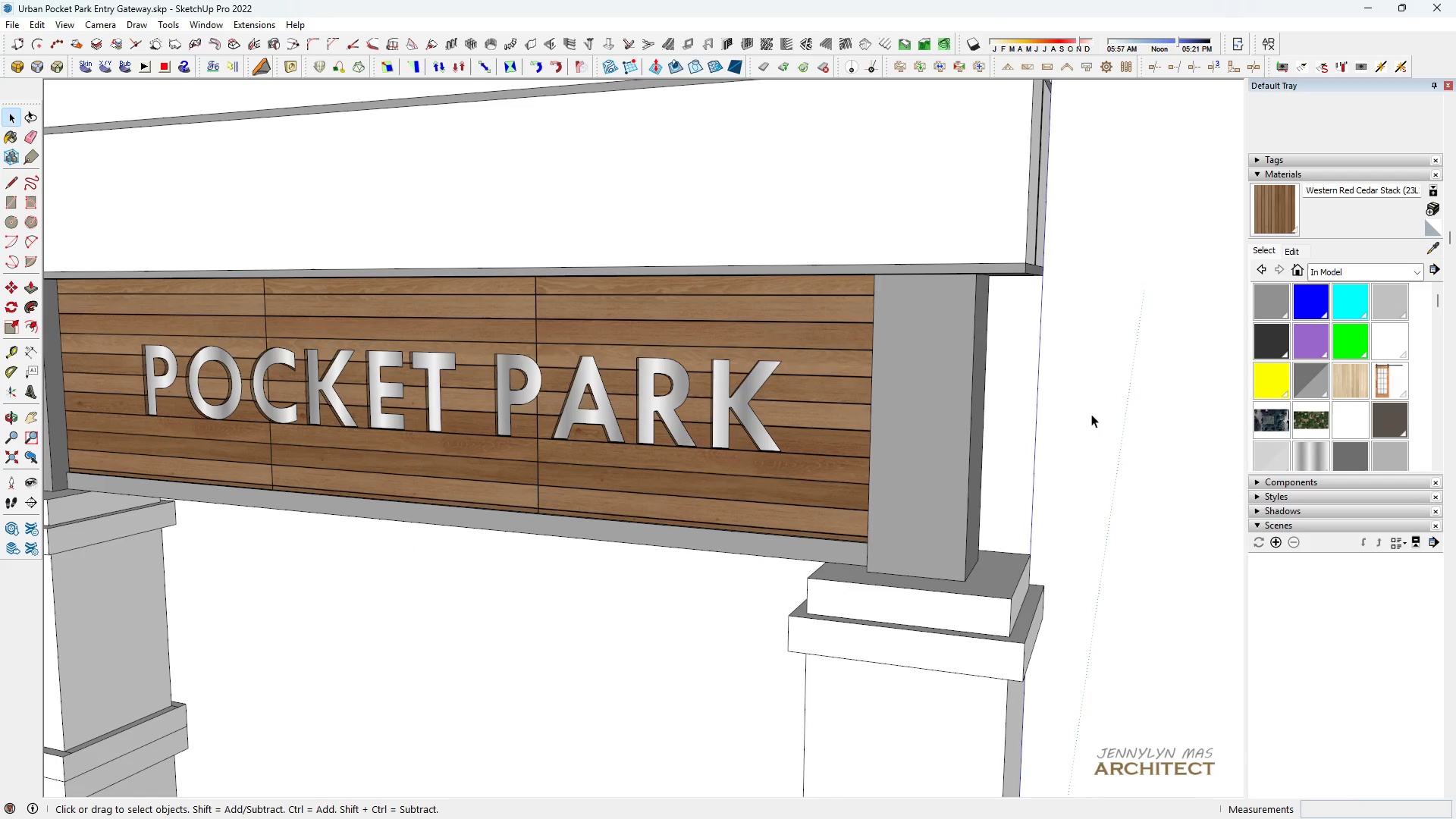 
triple_click([1091, 414])
 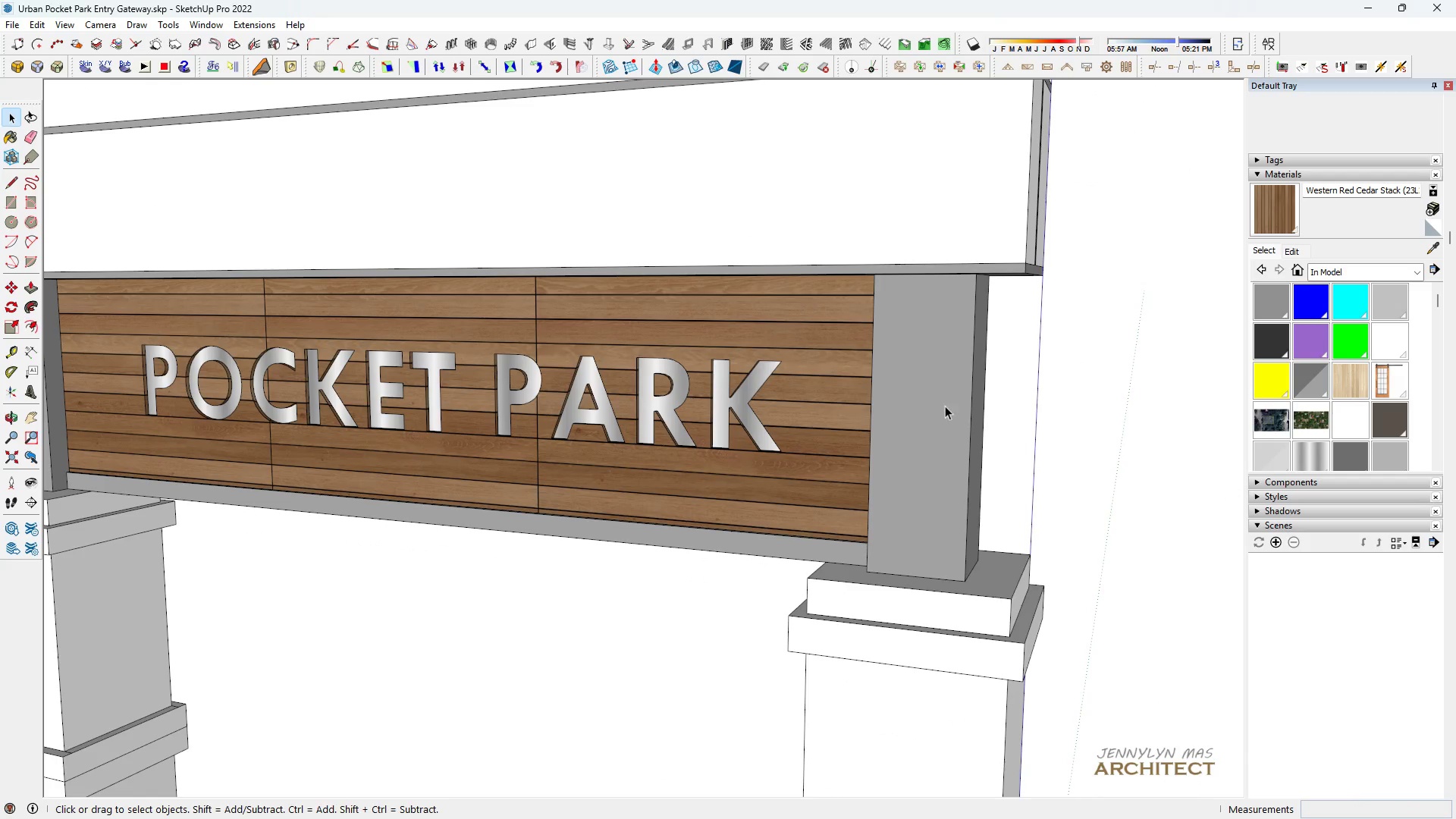 
key(H)
 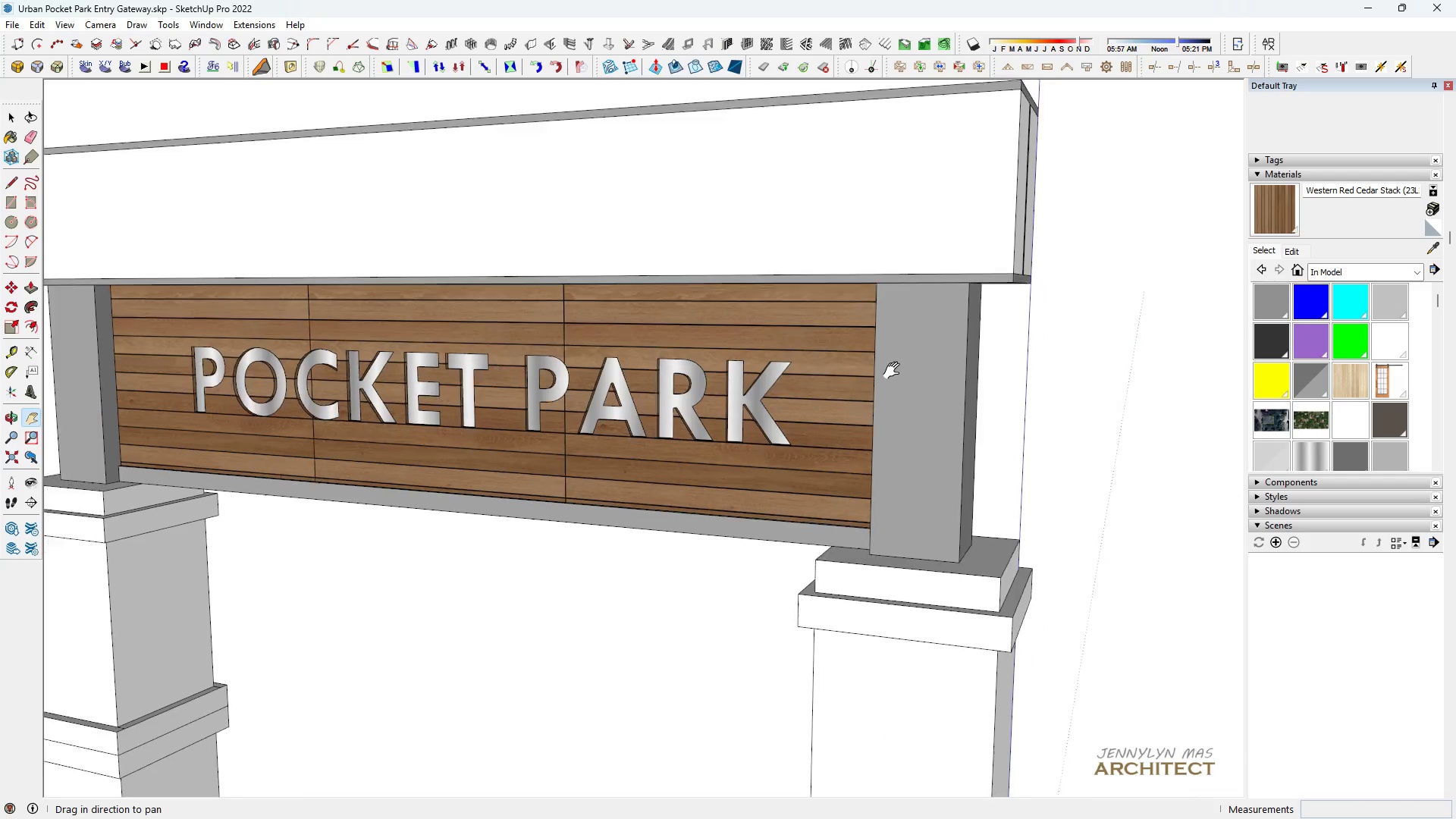 
scroll: coordinate [824, 362], scroll_direction: down, amount: 8.0
 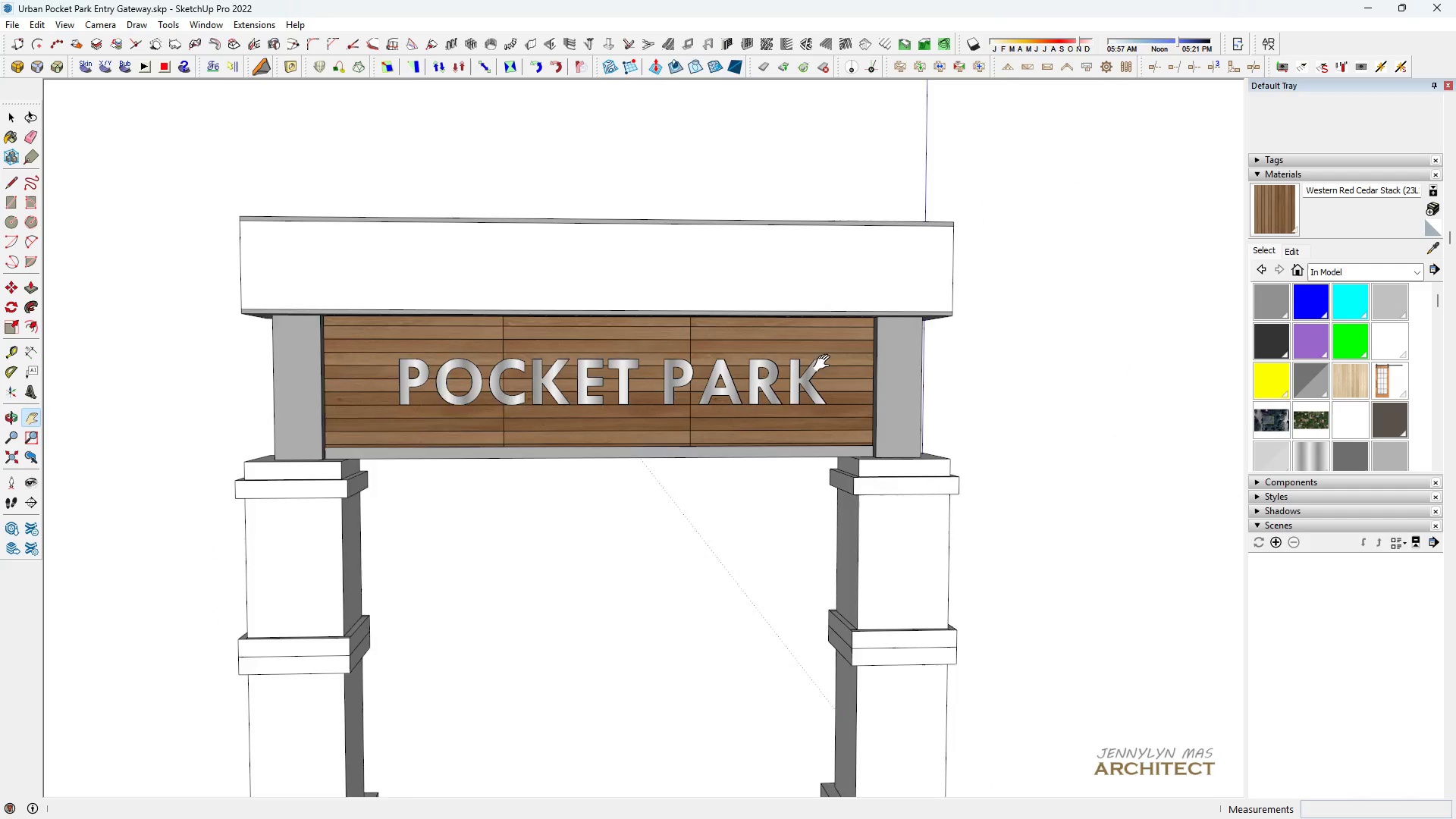 
key(Space)
 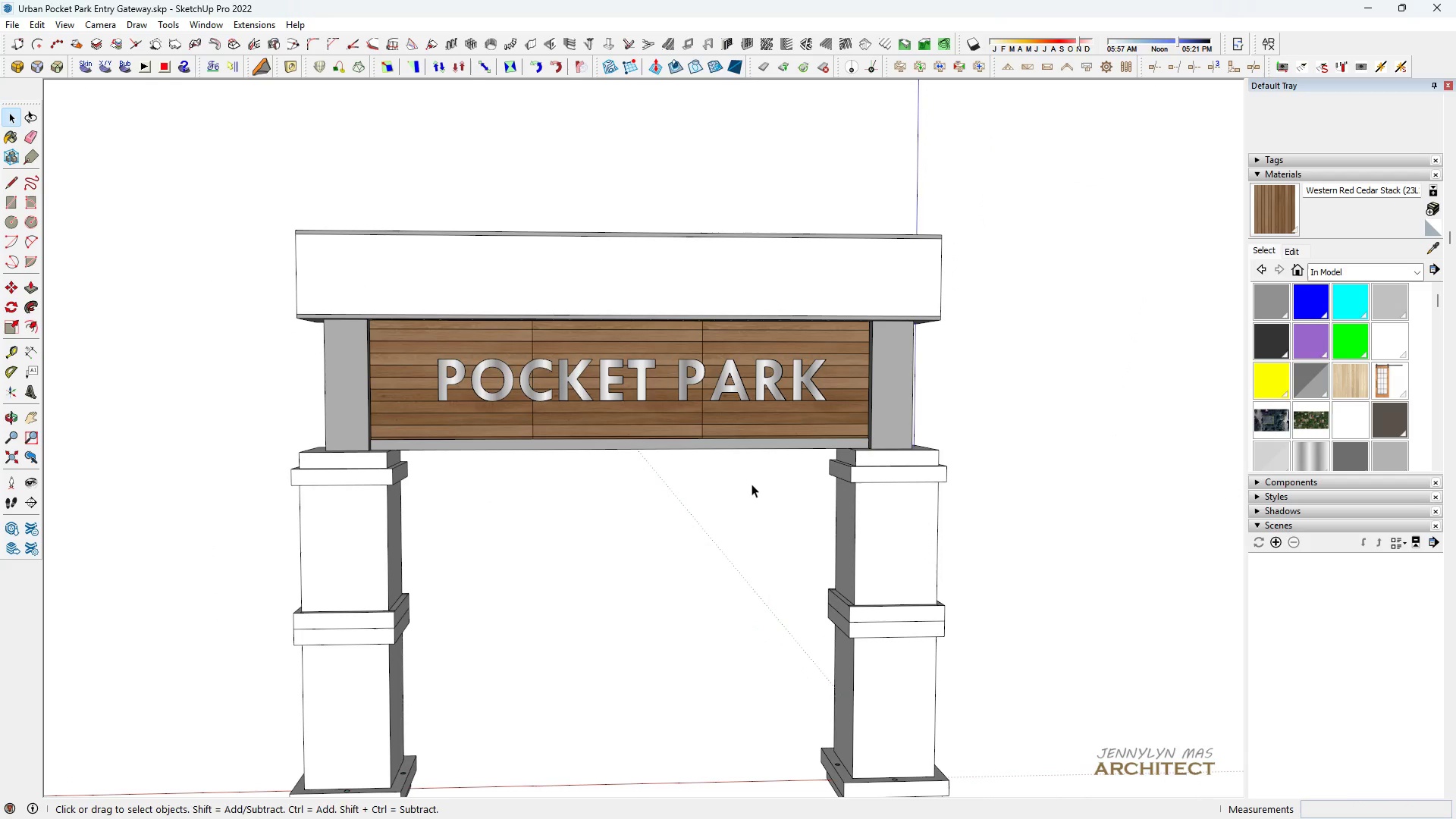 
double_click([752, 484])
 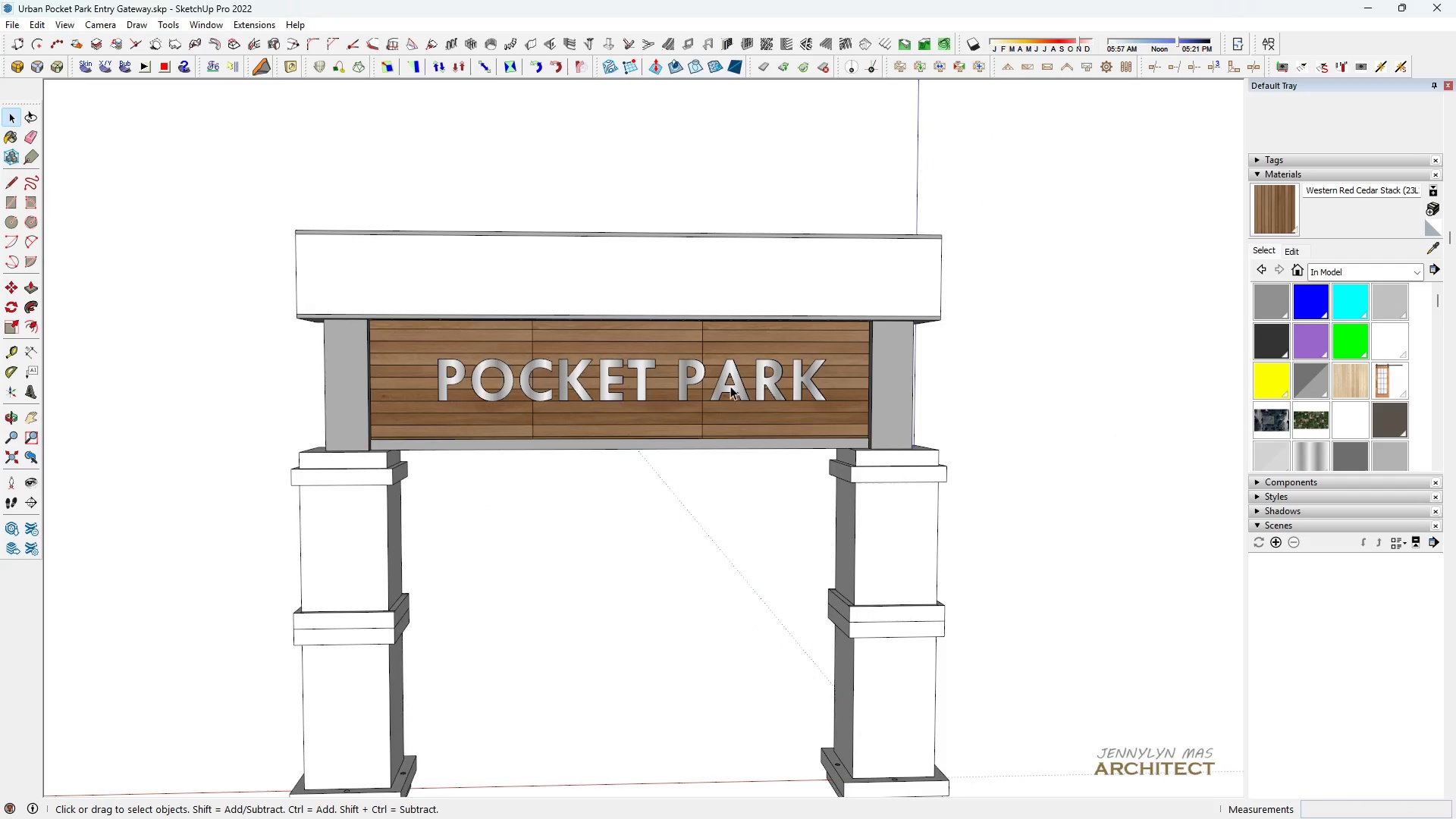 
scroll: coordinate [416, 463], scroll_direction: up, amount: 48.0
 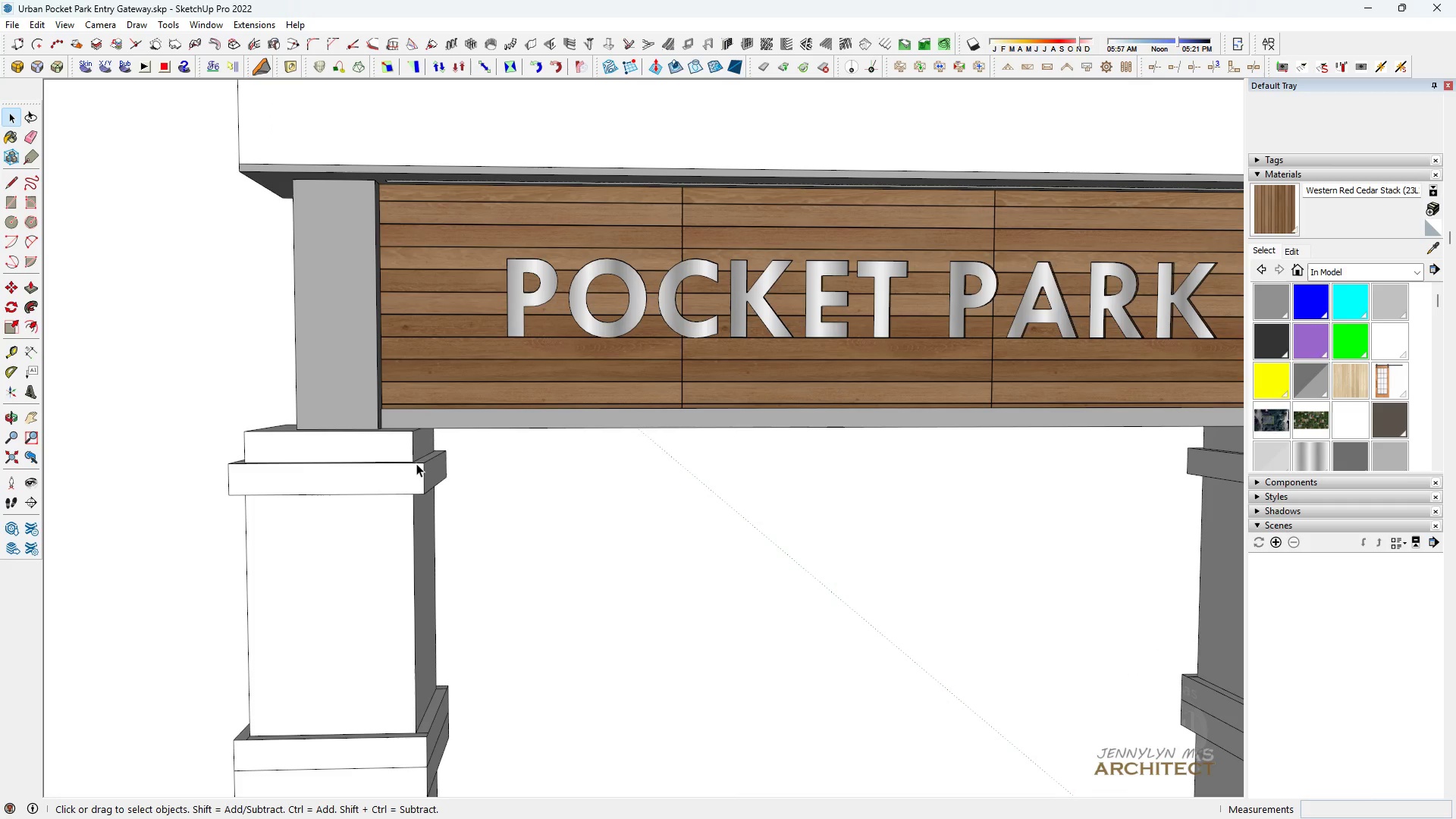 
key(H)
 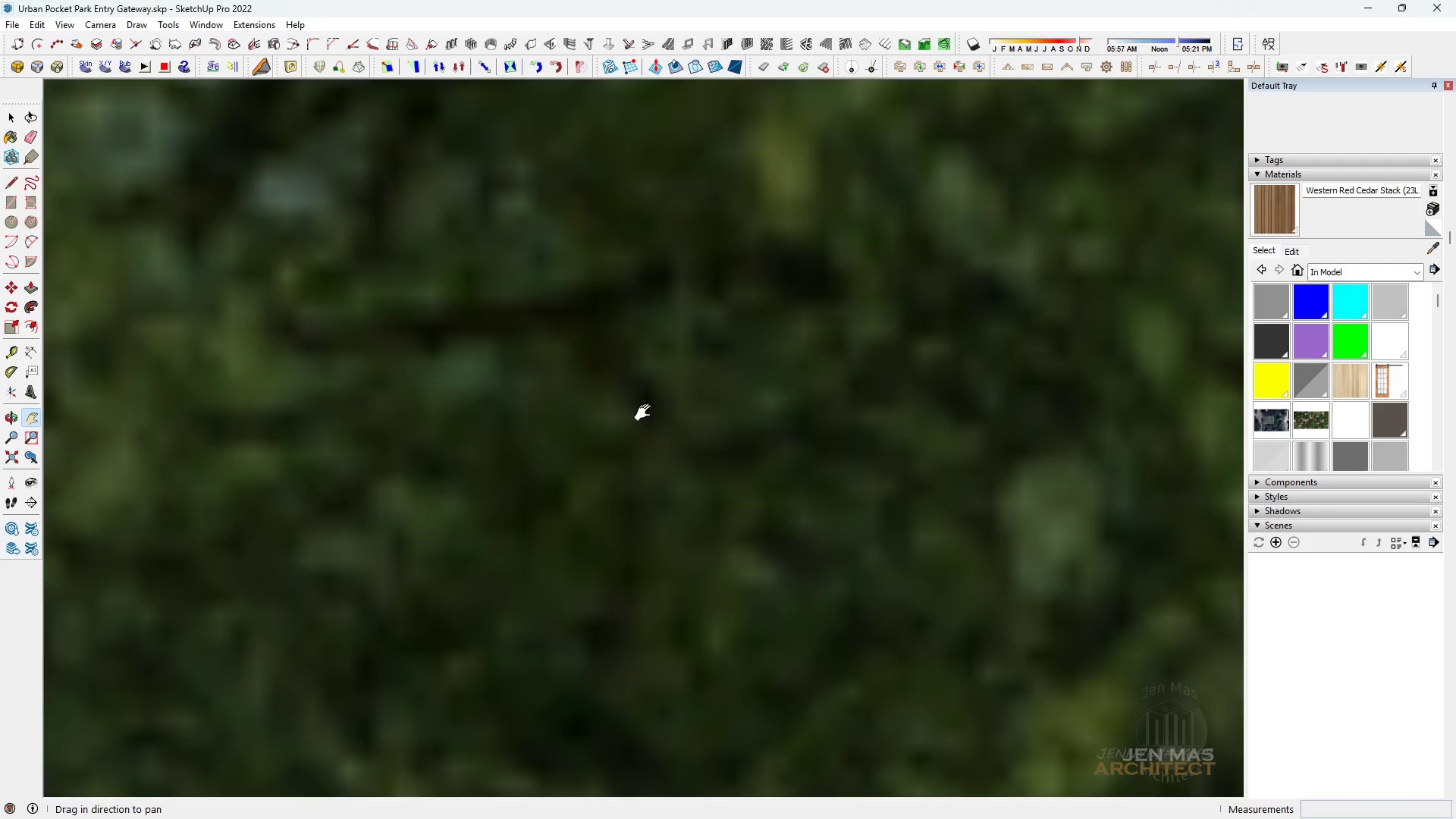 
key(Space)
 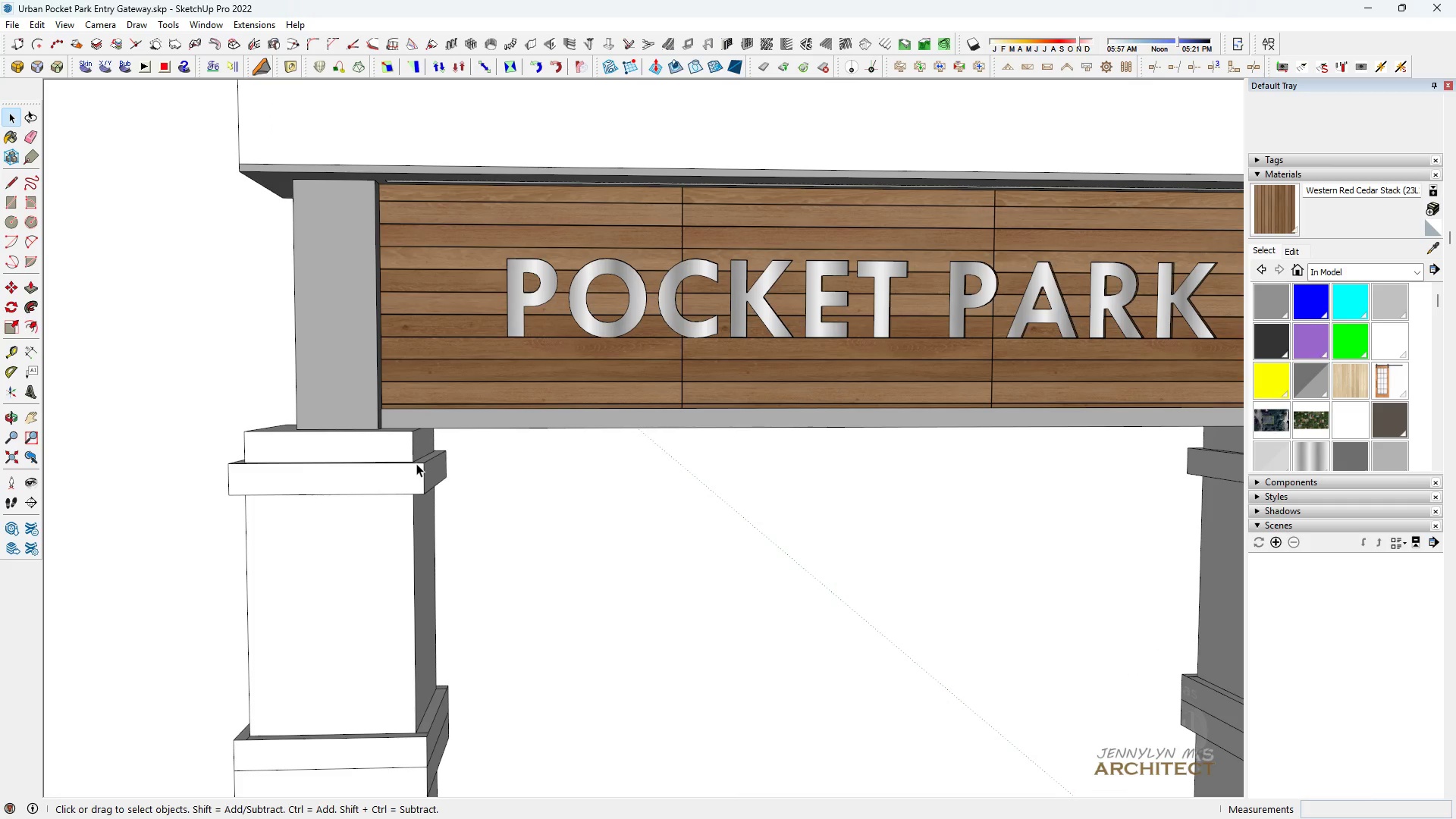 
type(HHH )
 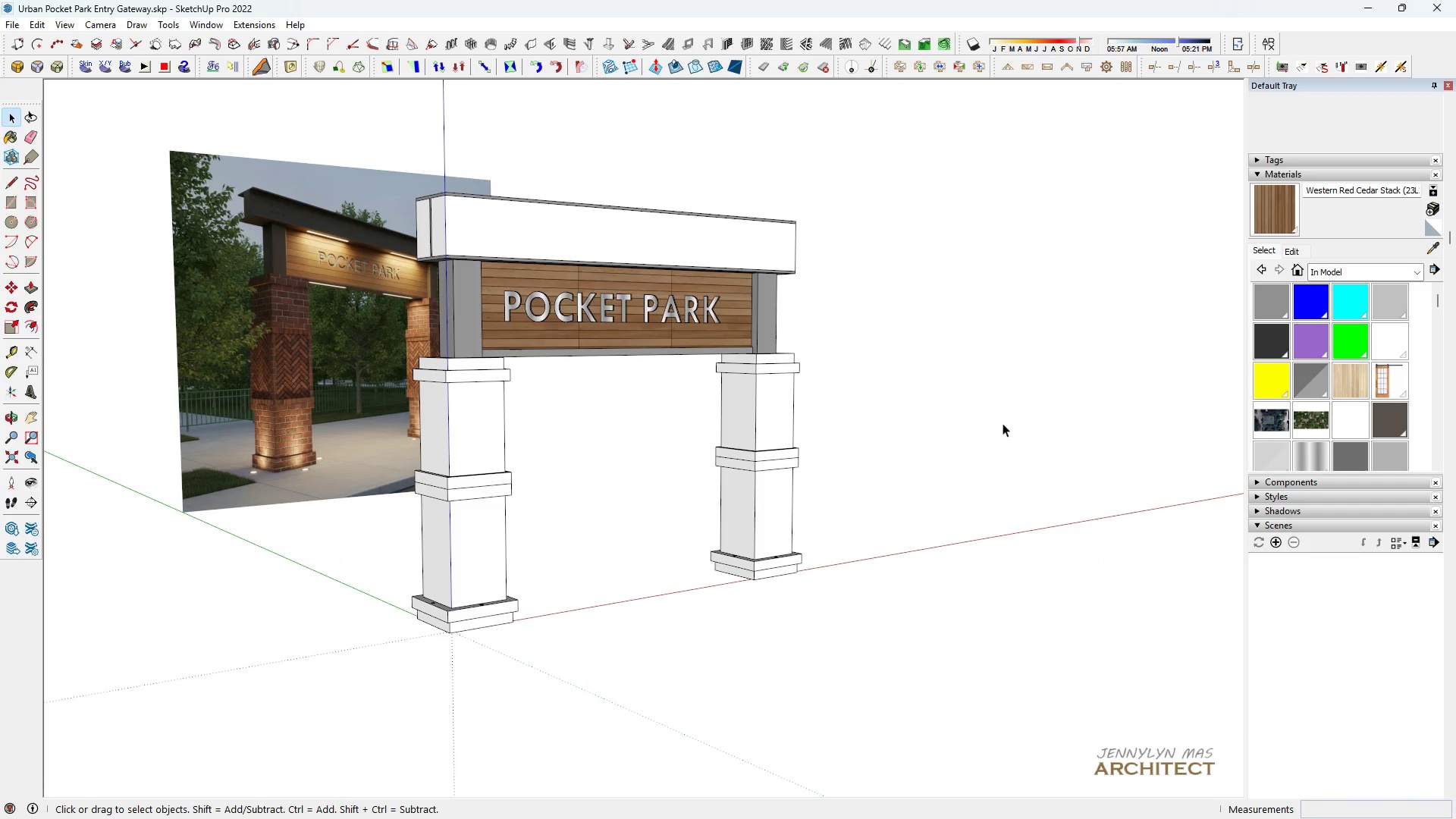 
scroll: coordinate [784, 348], scroll_direction: down, amount: 12.0
 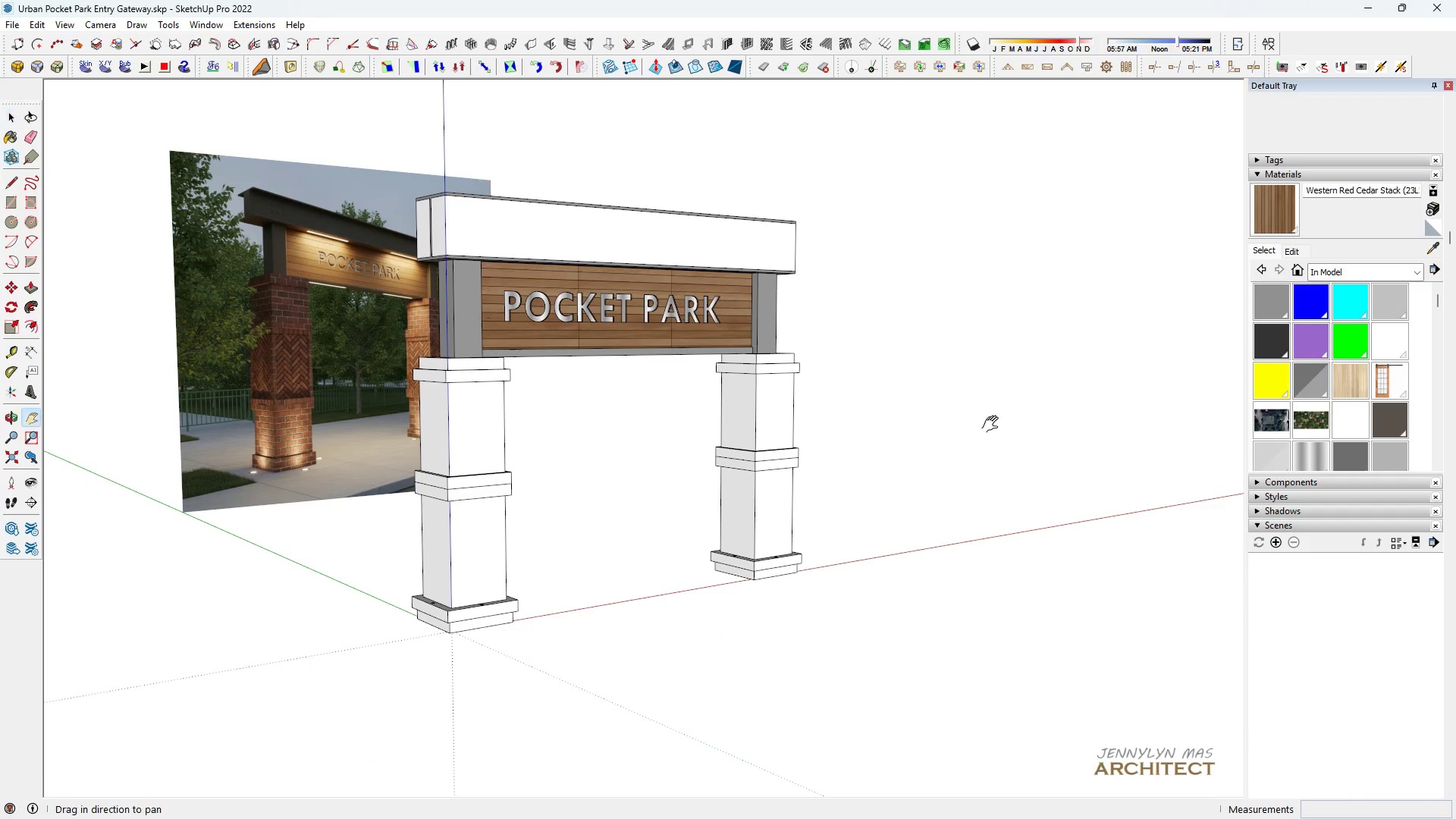 
left_click_drag(start_coordinate=[416, 377], to_coordinate=[673, 306])
 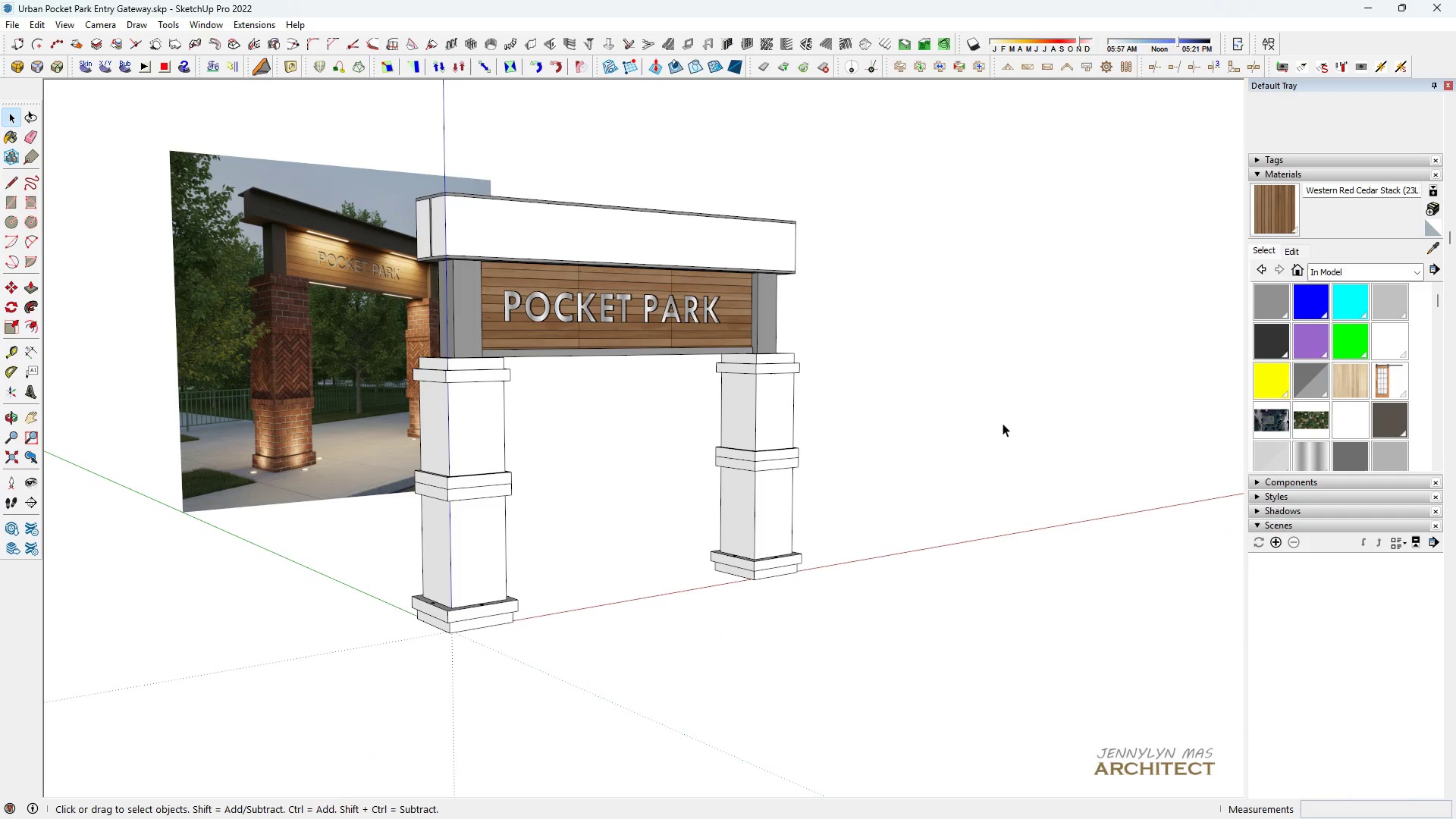 
double_click([1003, 423])
 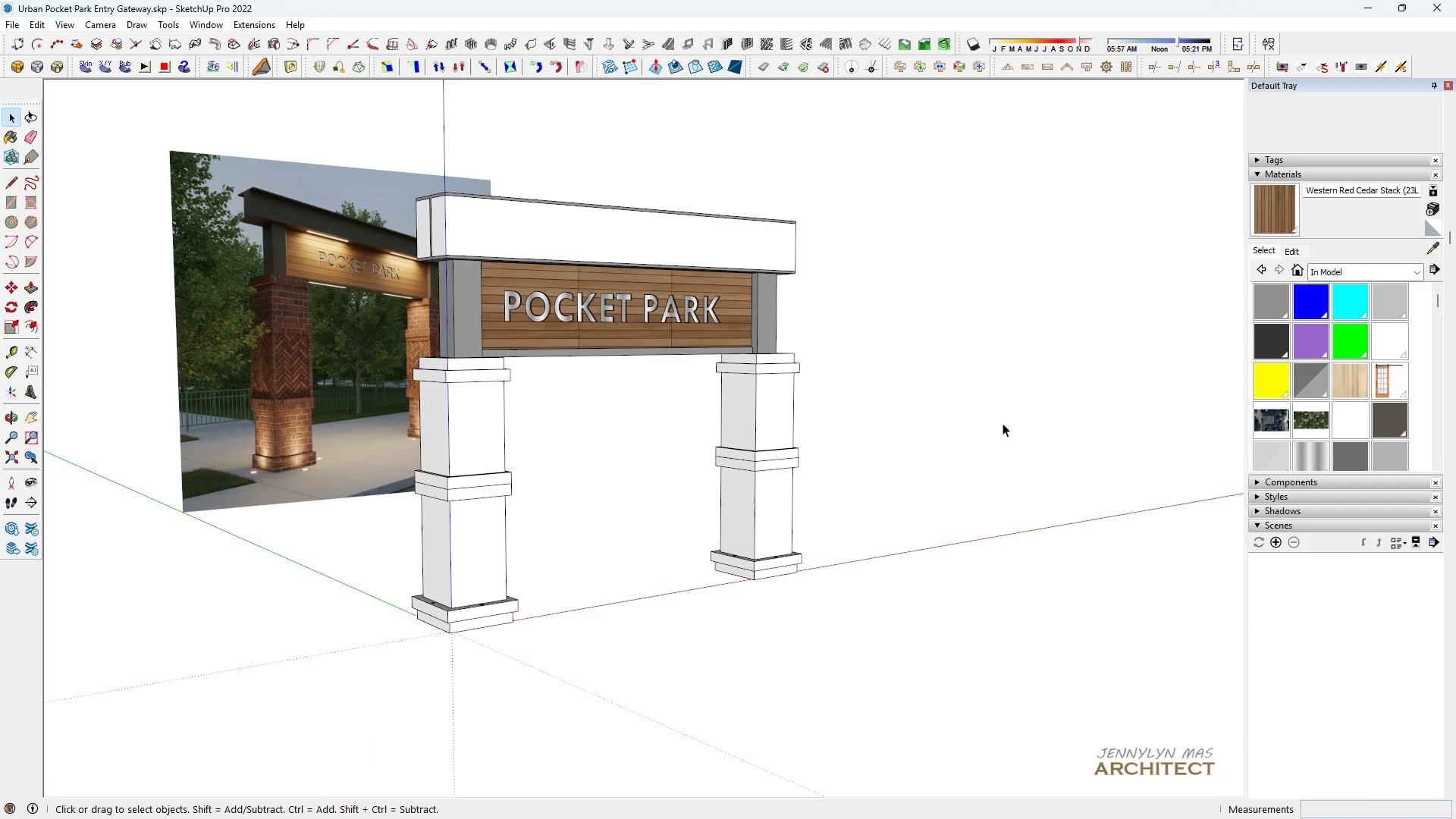 
key(H)
 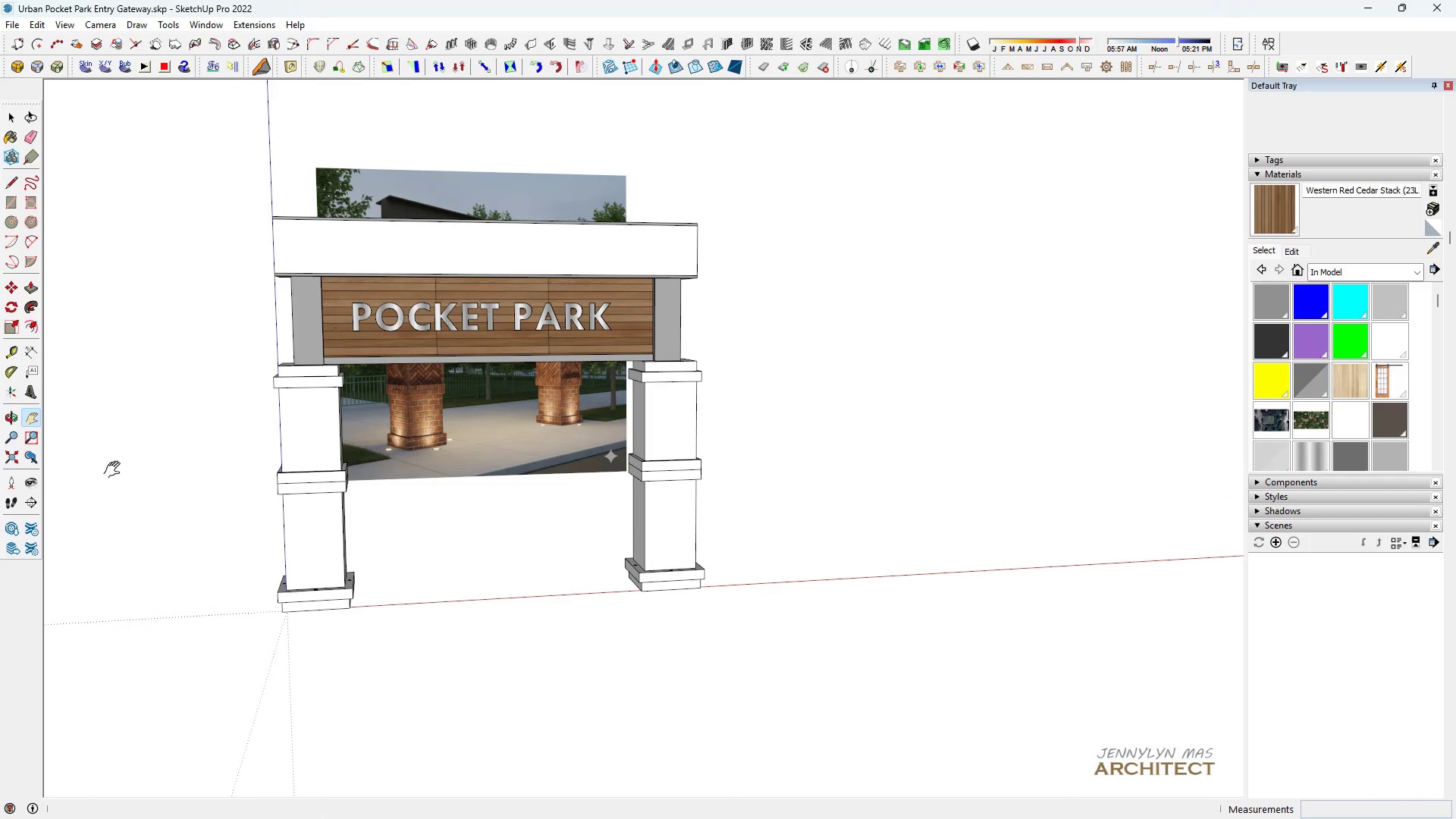 
scroll: coordinate [290, 330], scroll_direction: up, amount: 3.0
 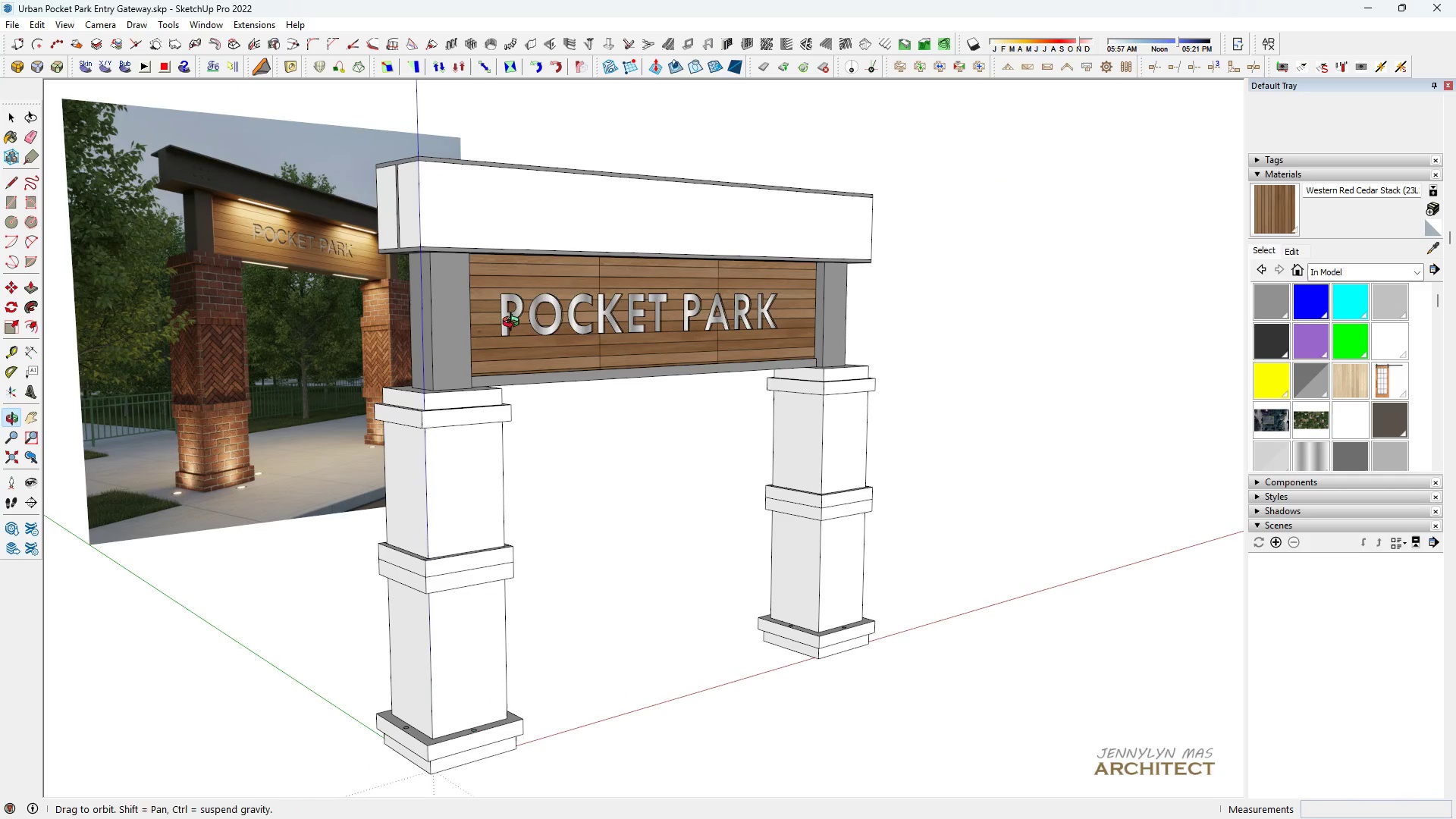 
left_click_drag(start_coordinate=[541, 303], to_coordinate=[445, 335])
 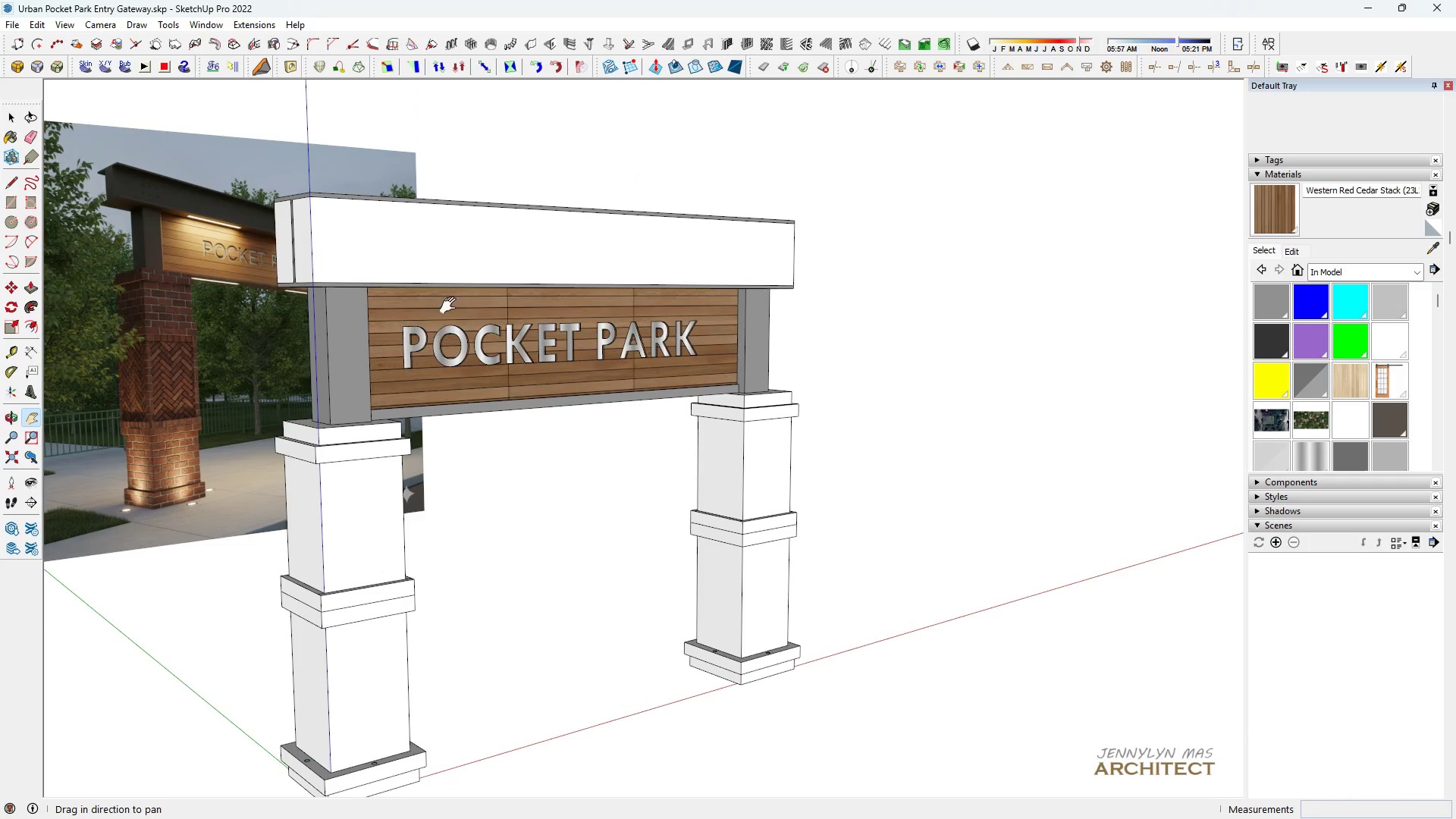 
key(Space)
 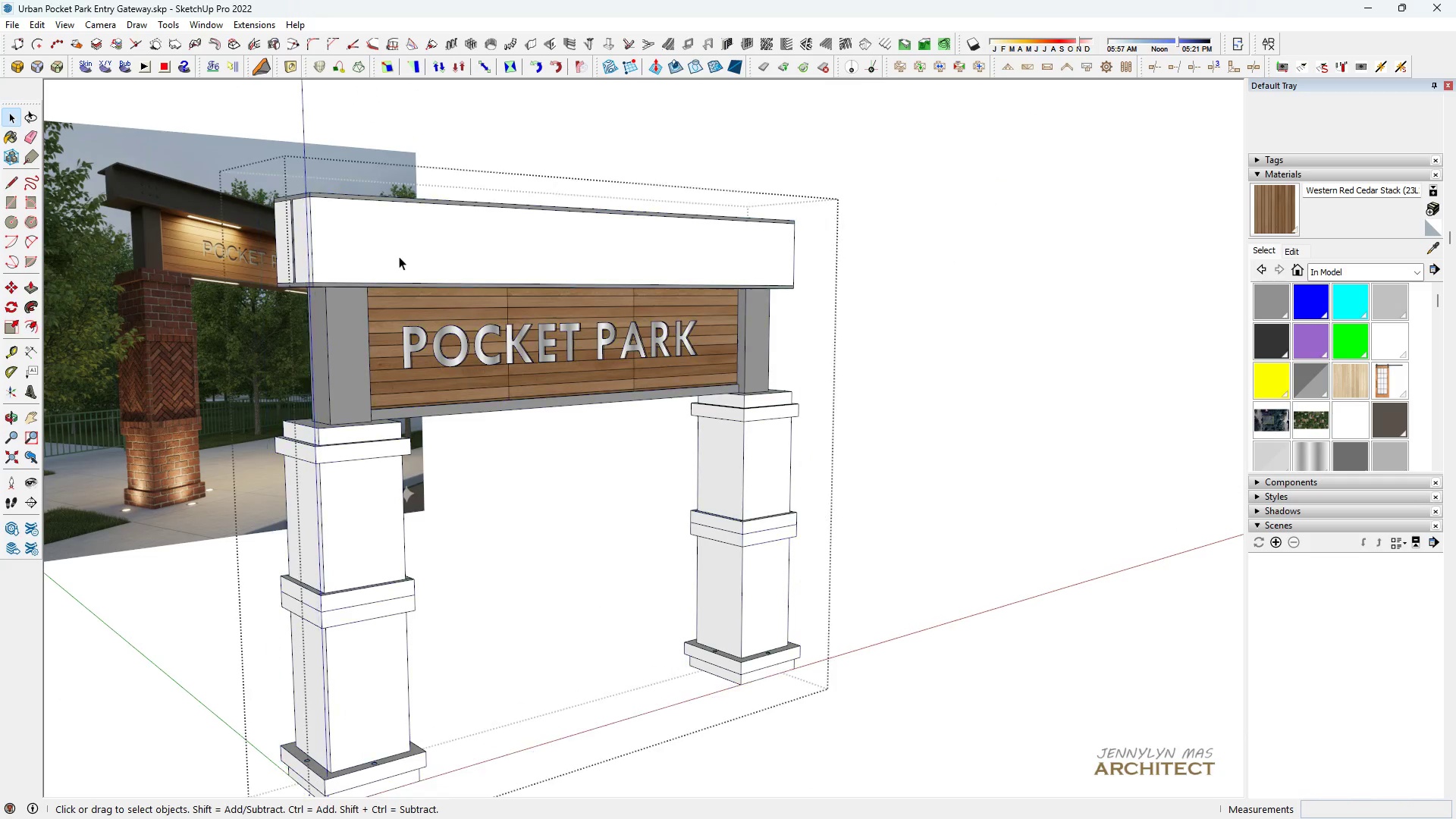 
double_click([399, 256])
 